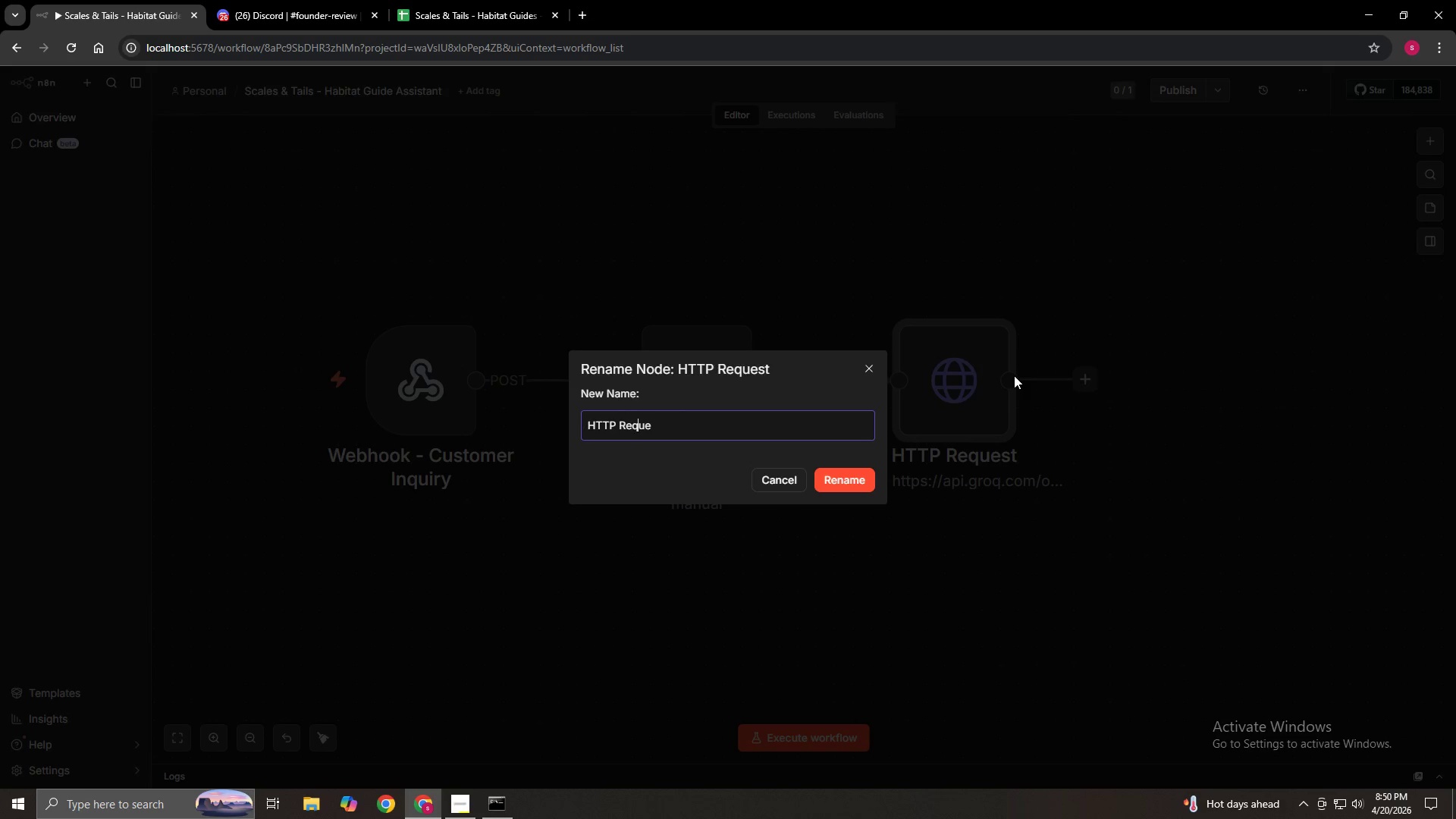 
key(ArrowRight)
 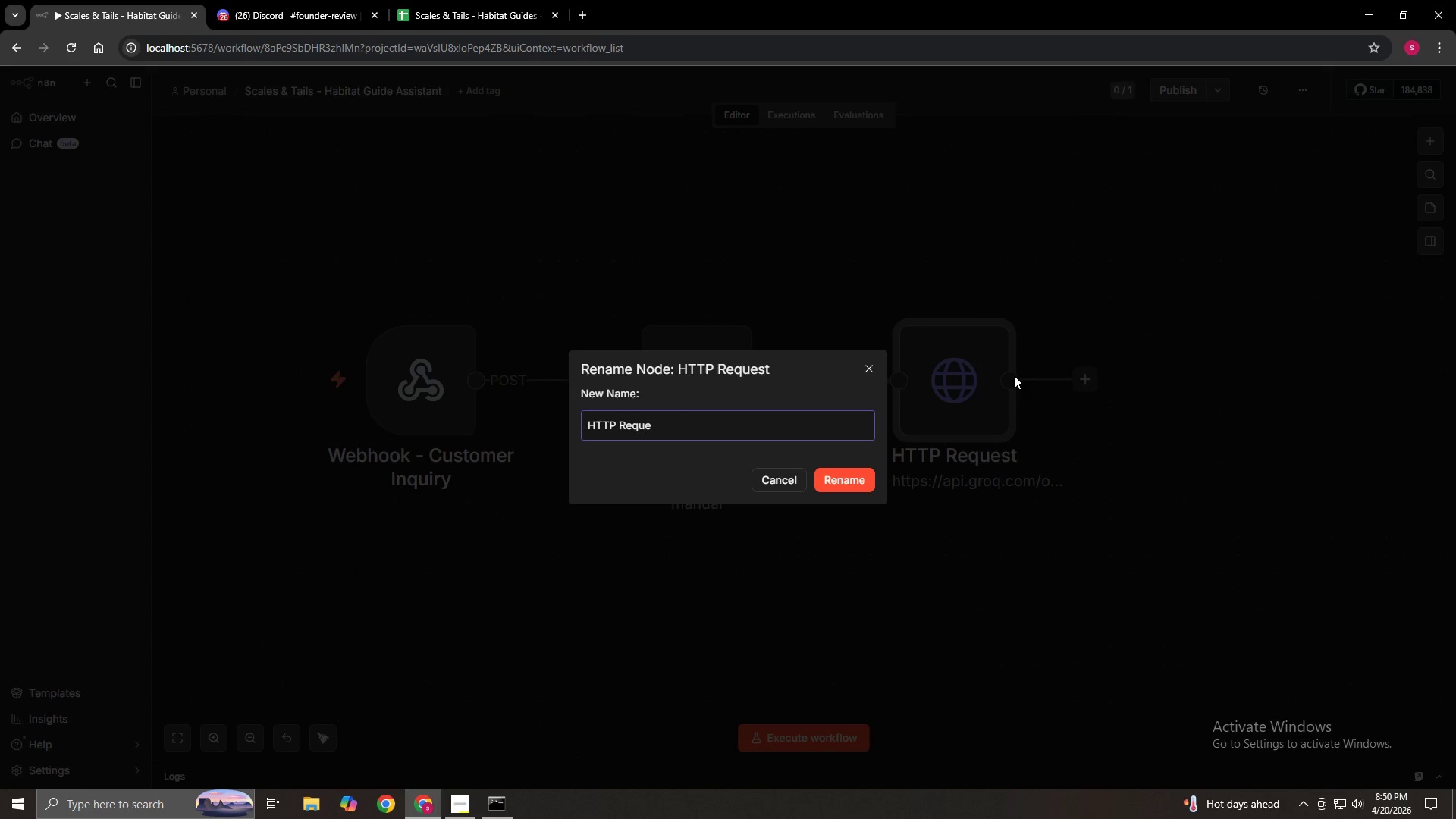 
key(ArrowRight)
 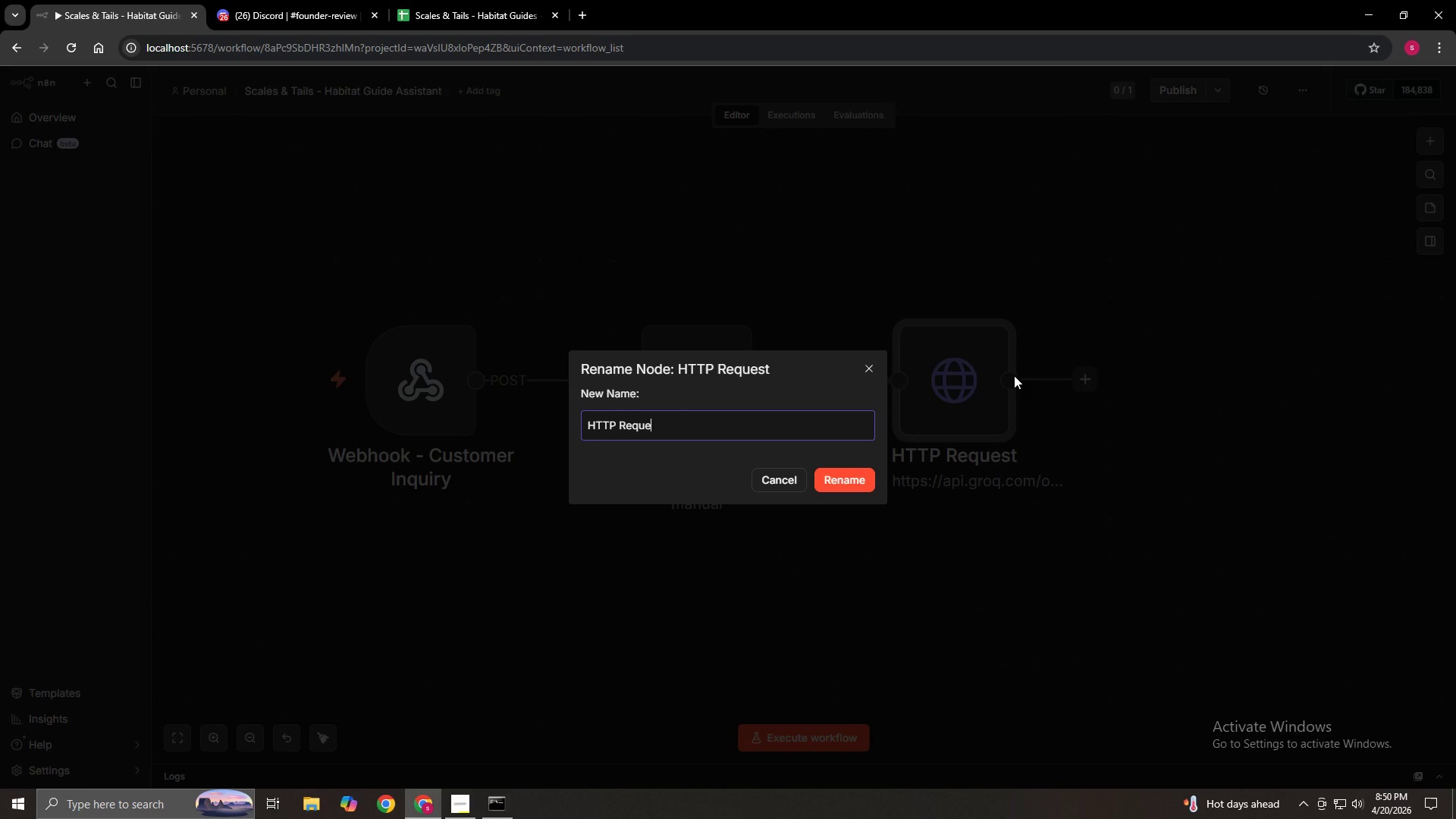 
key(ArrowRight)
 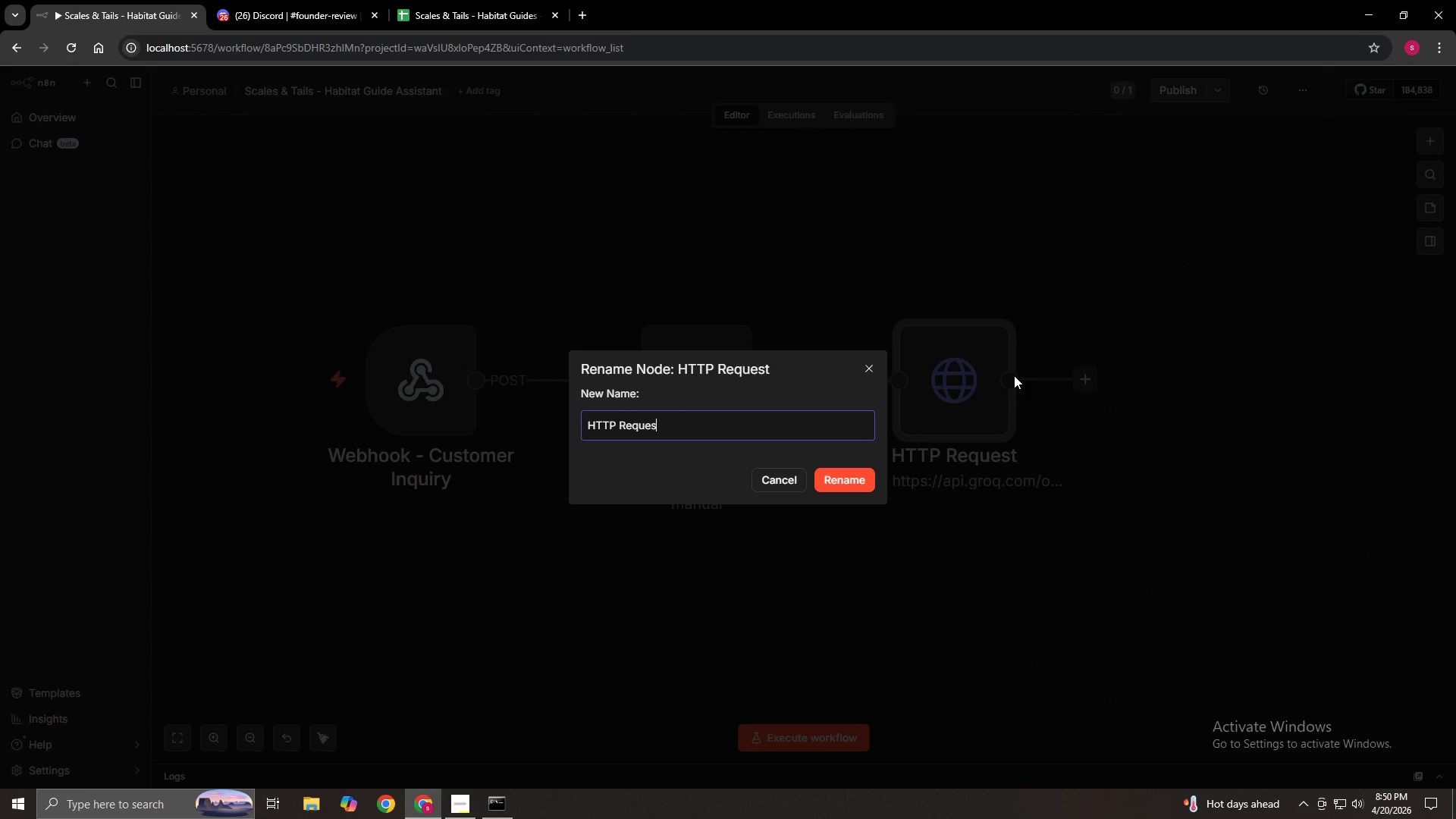 
type(st _)
key(Backspace)
type(-)
 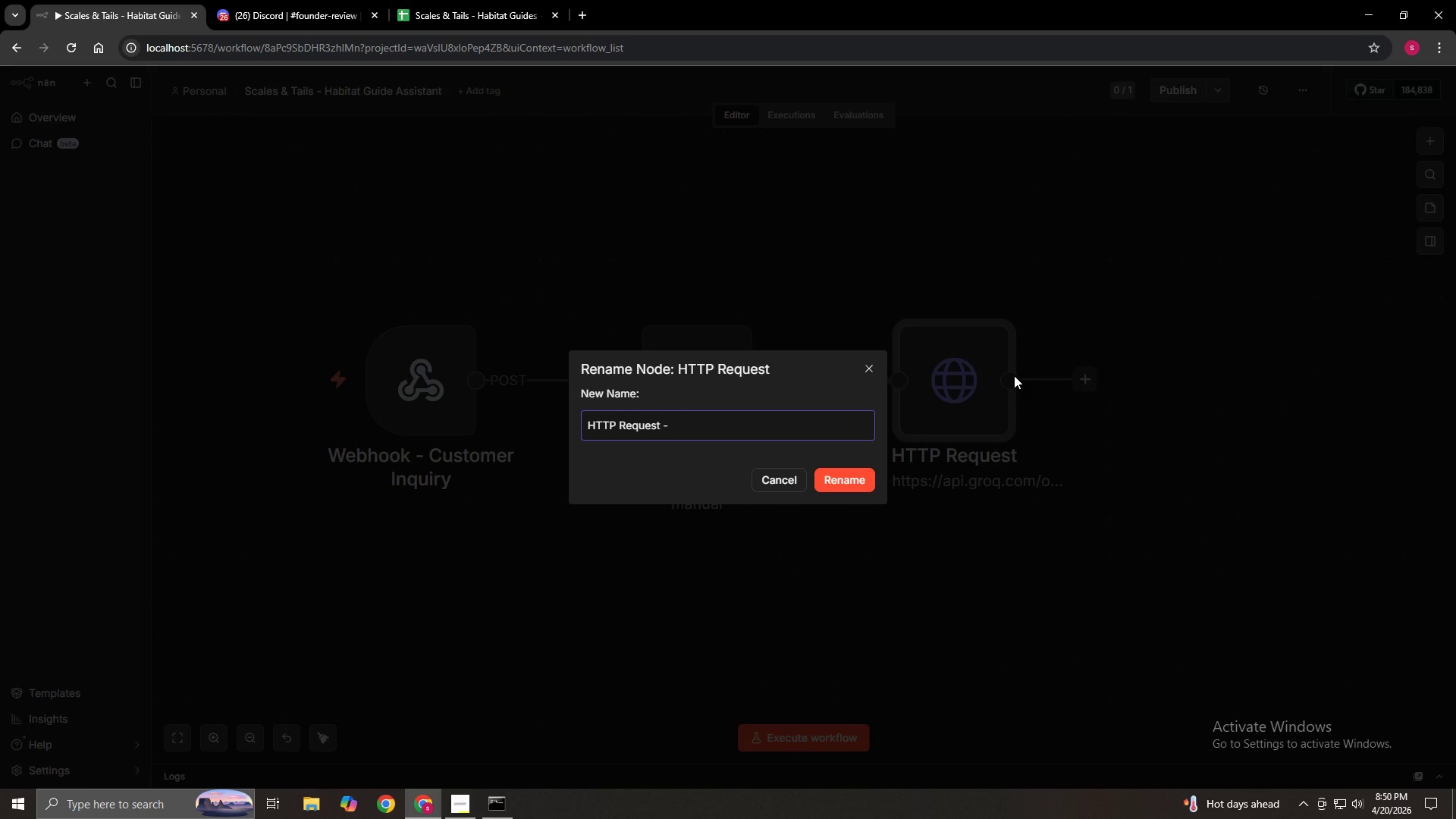 
type( Groq AI:)
 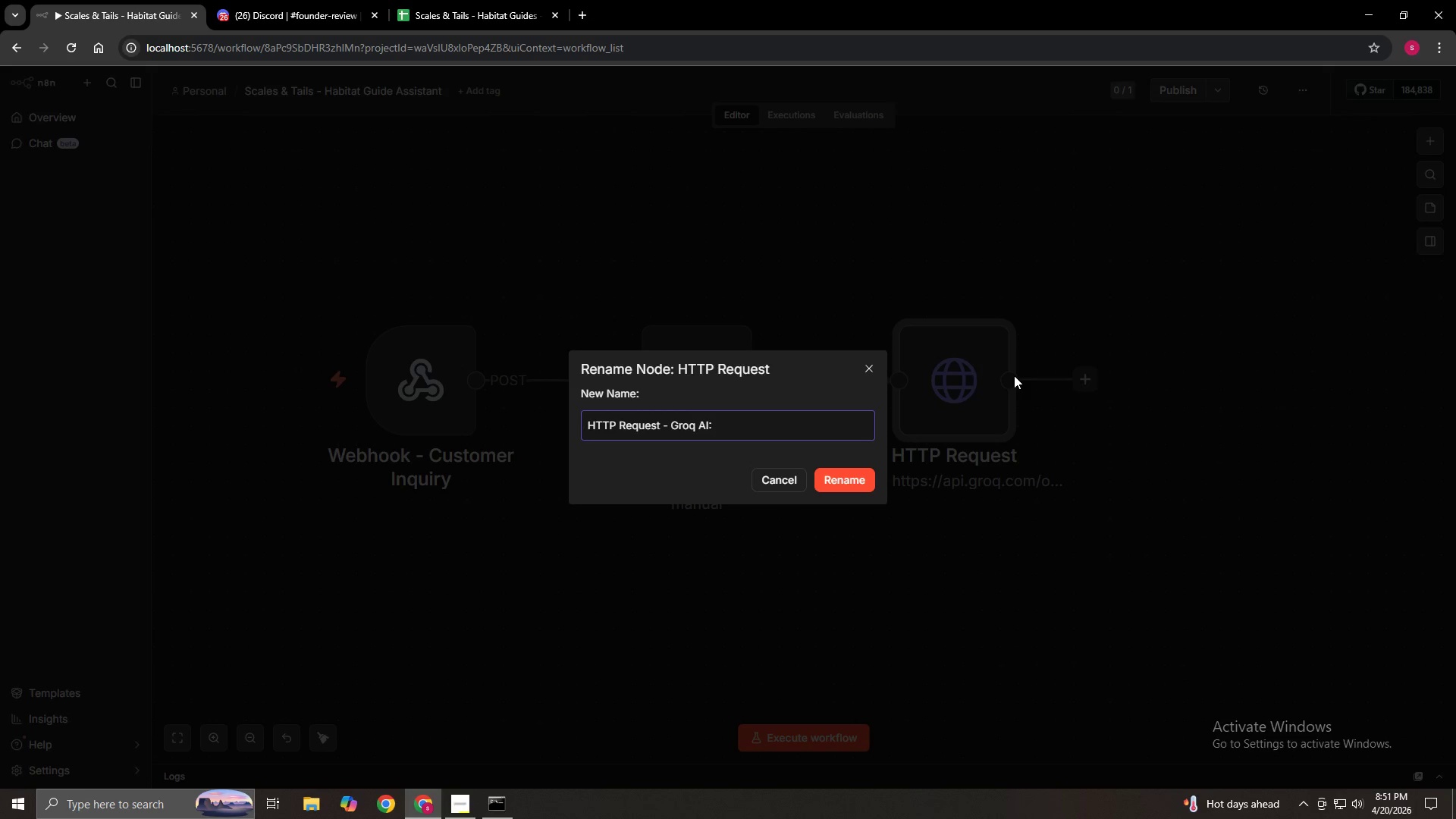 
key(ArrowLeft)
 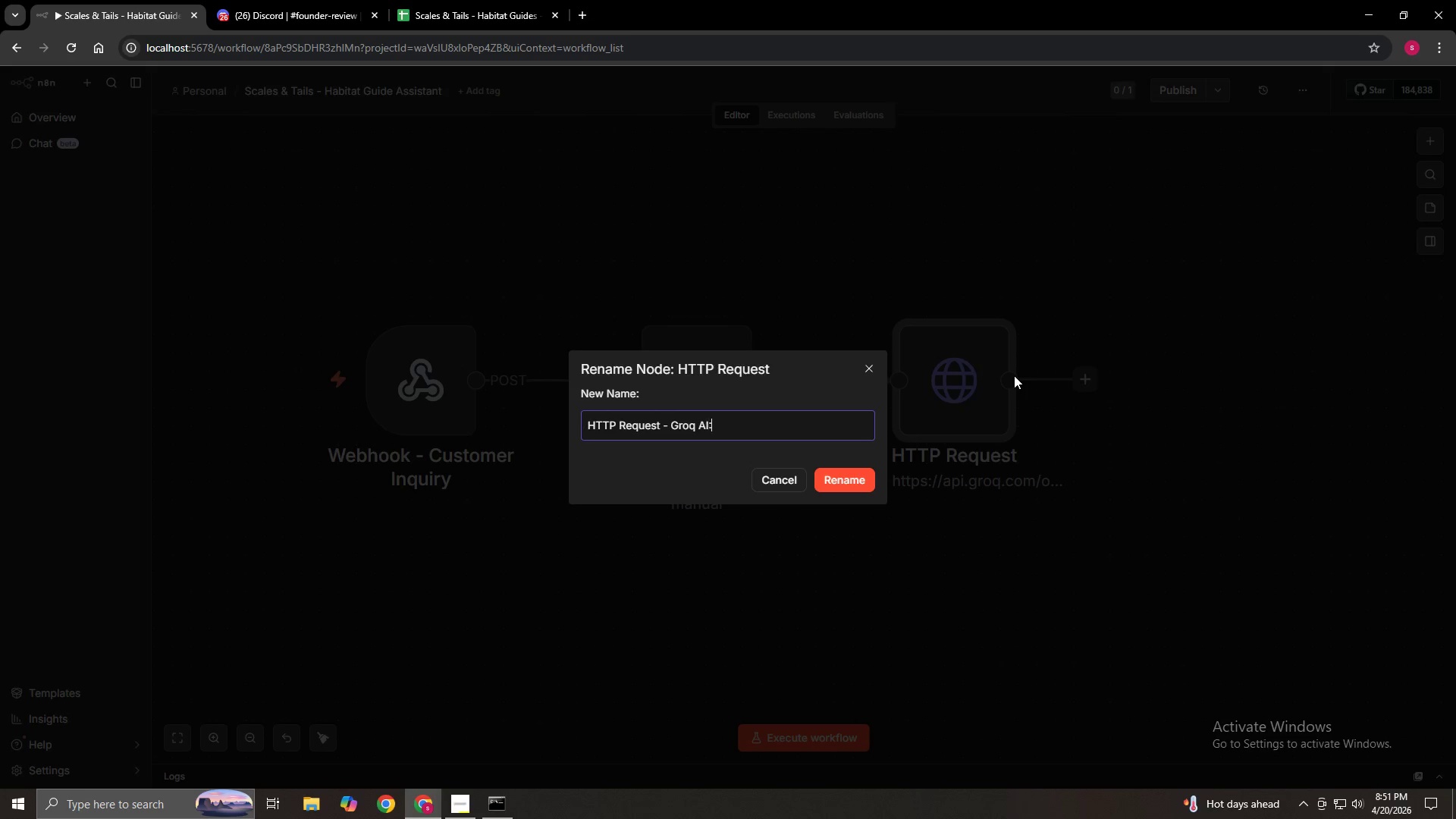 
key(ArrowRight)
 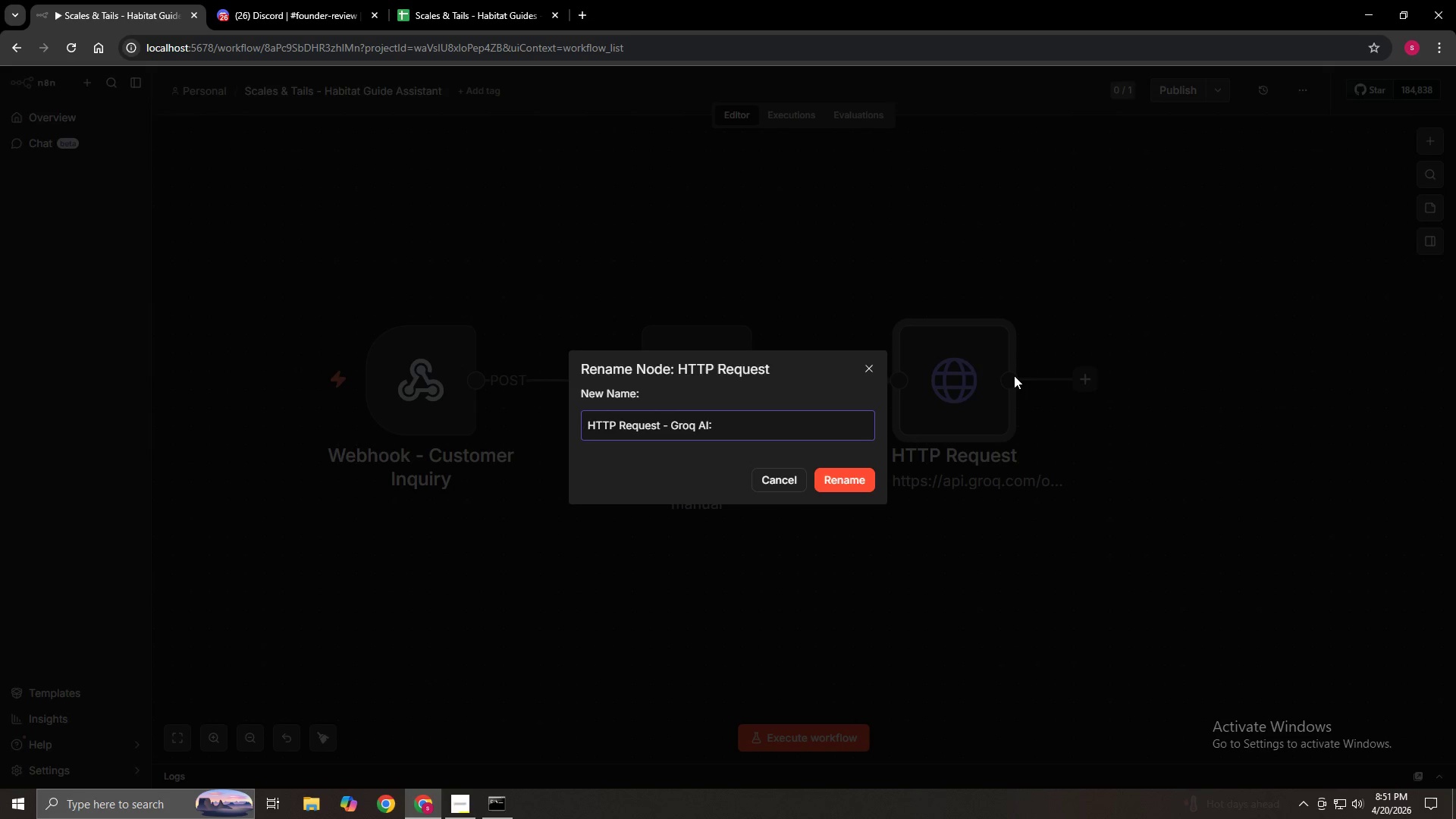 
type( Generate Husbandry Guide)
 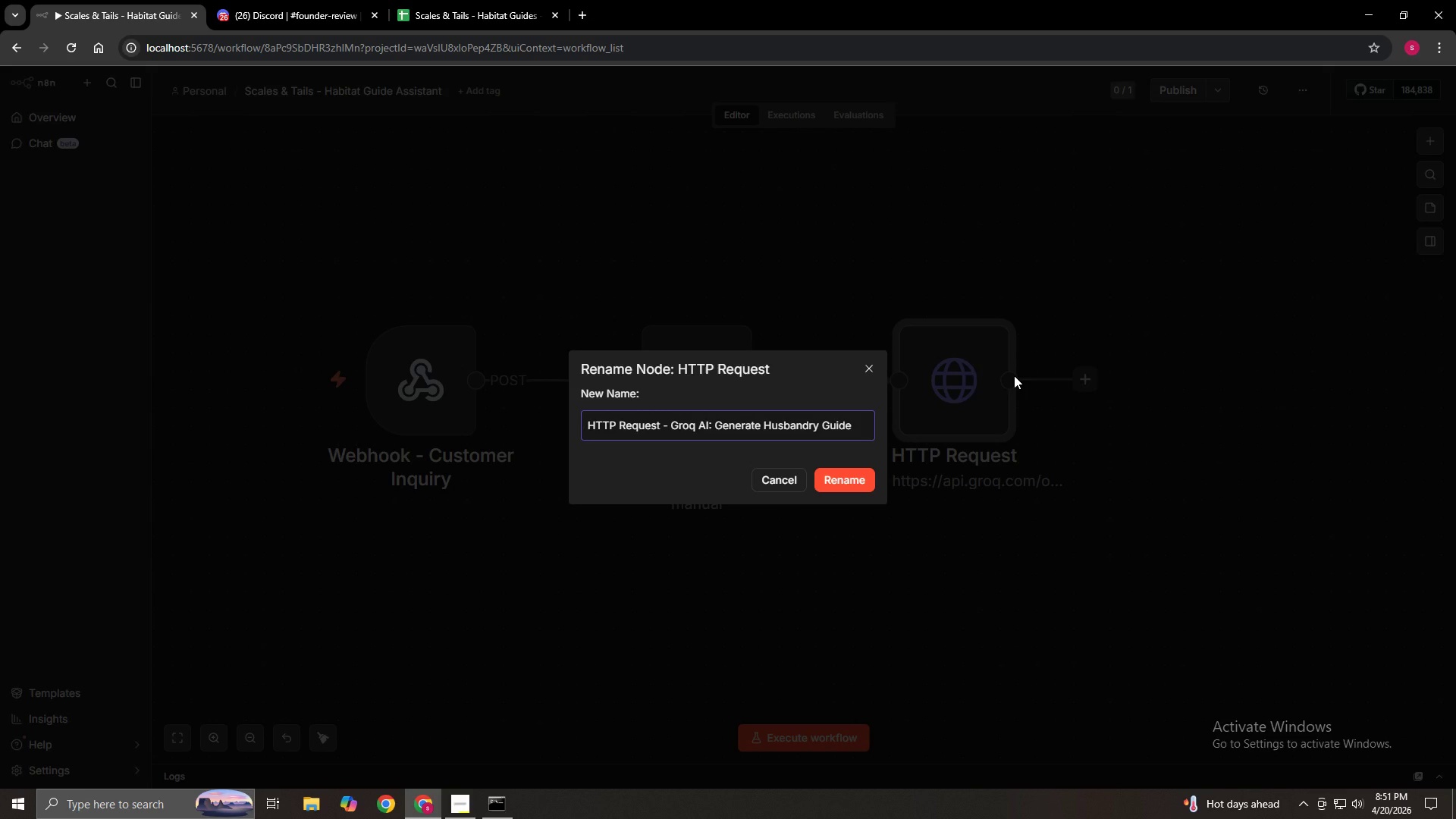 
left_click_drag(start_coordinate=[852, 427], to_coordinate=[875, 422])
 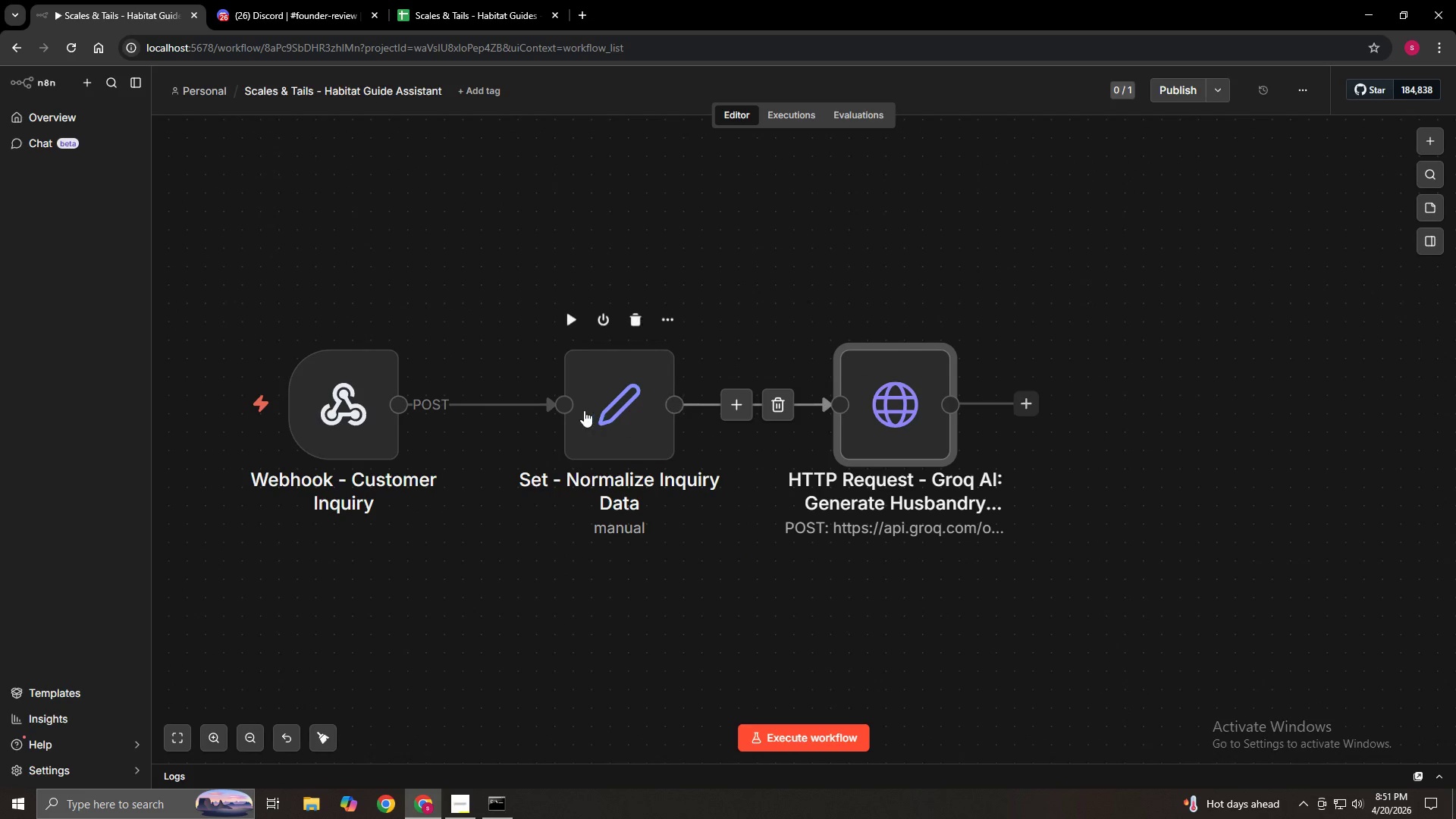 
left_click_drag(start_coordinate=[584, 410], to_coordinate=[604, 418])
 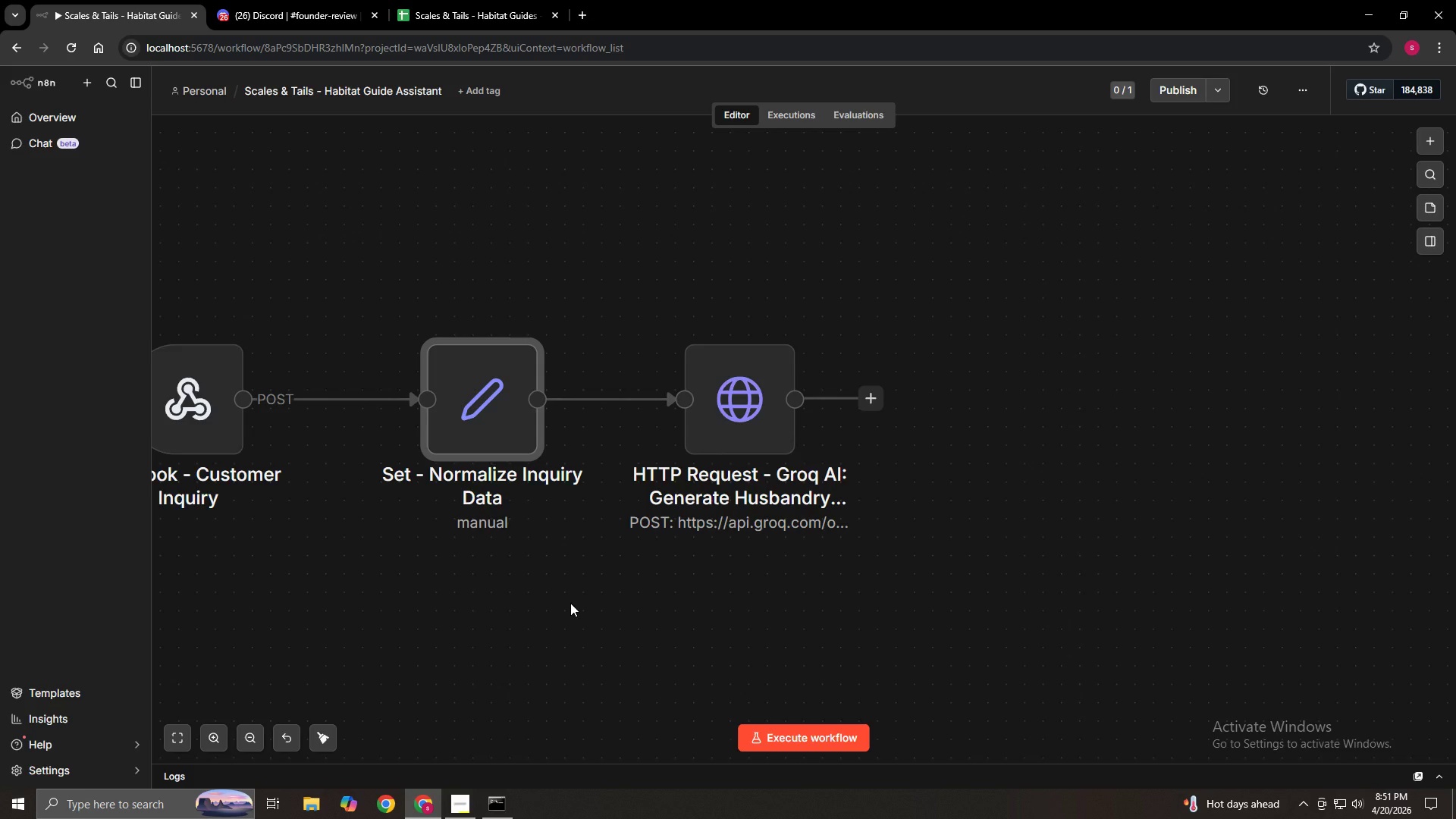 
wait(27.88)
 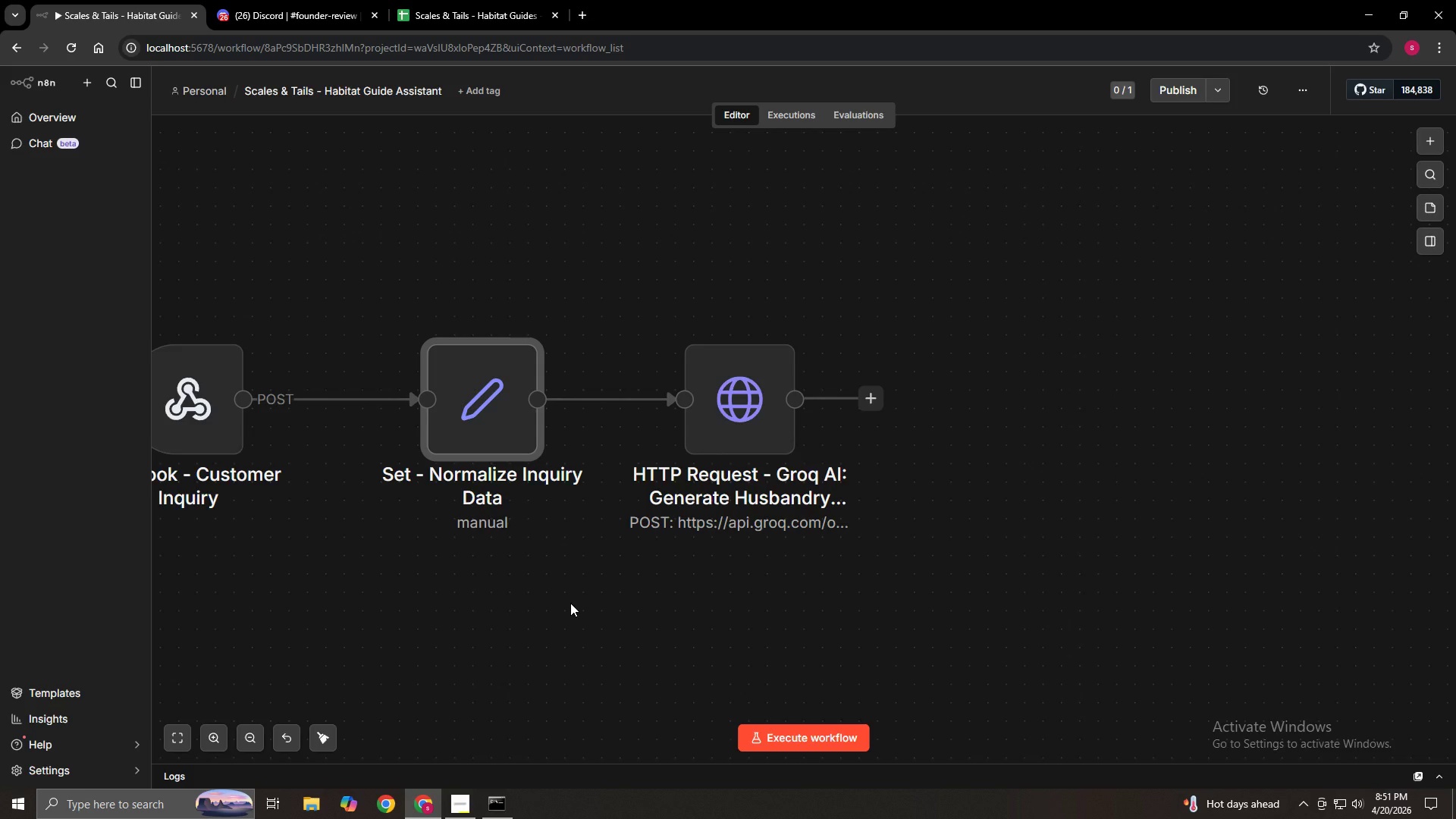 
left_click_drag(start_coordinate=[879, 395], to_coordinate=[930, 400])
 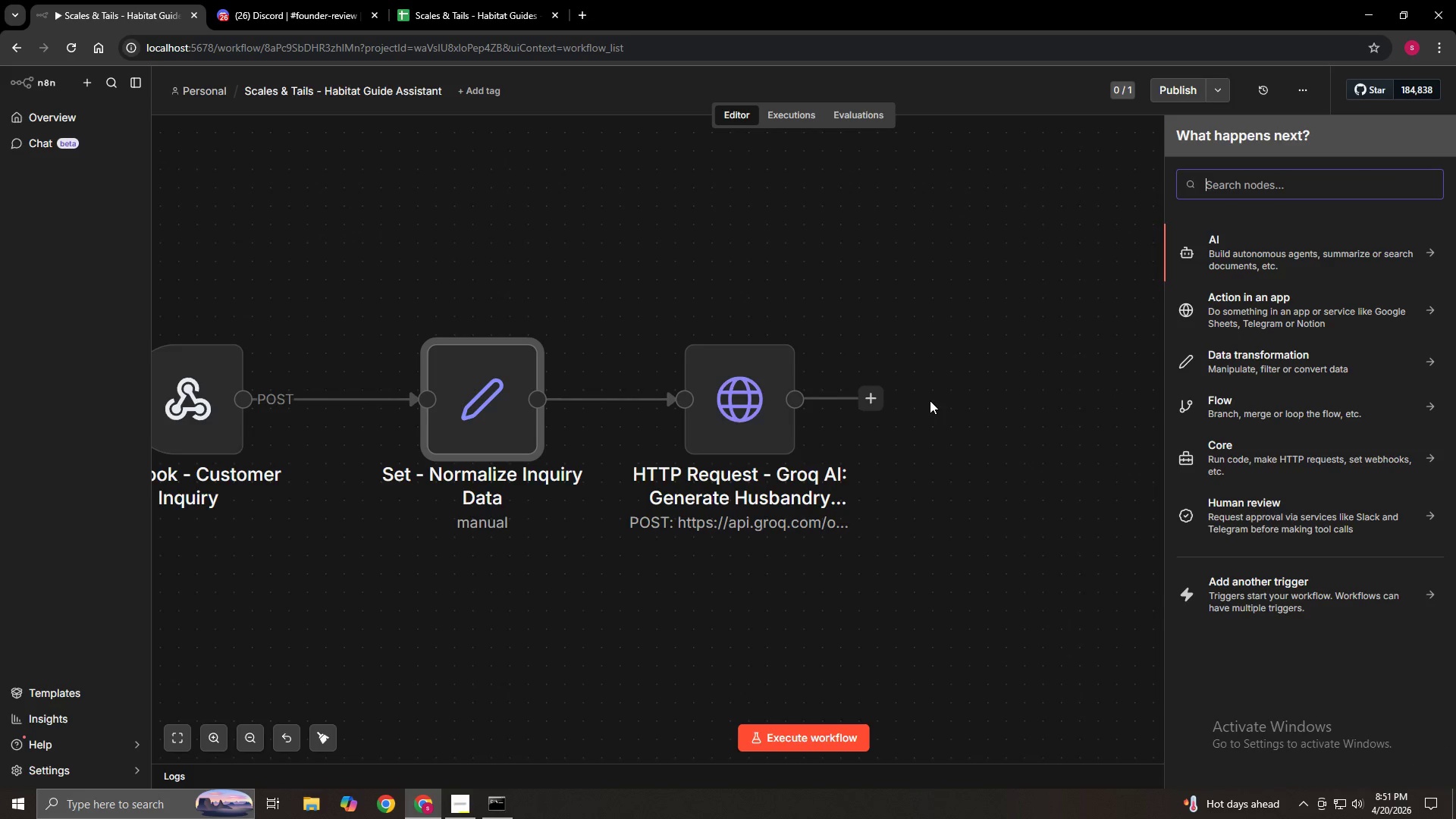 
type(code)
 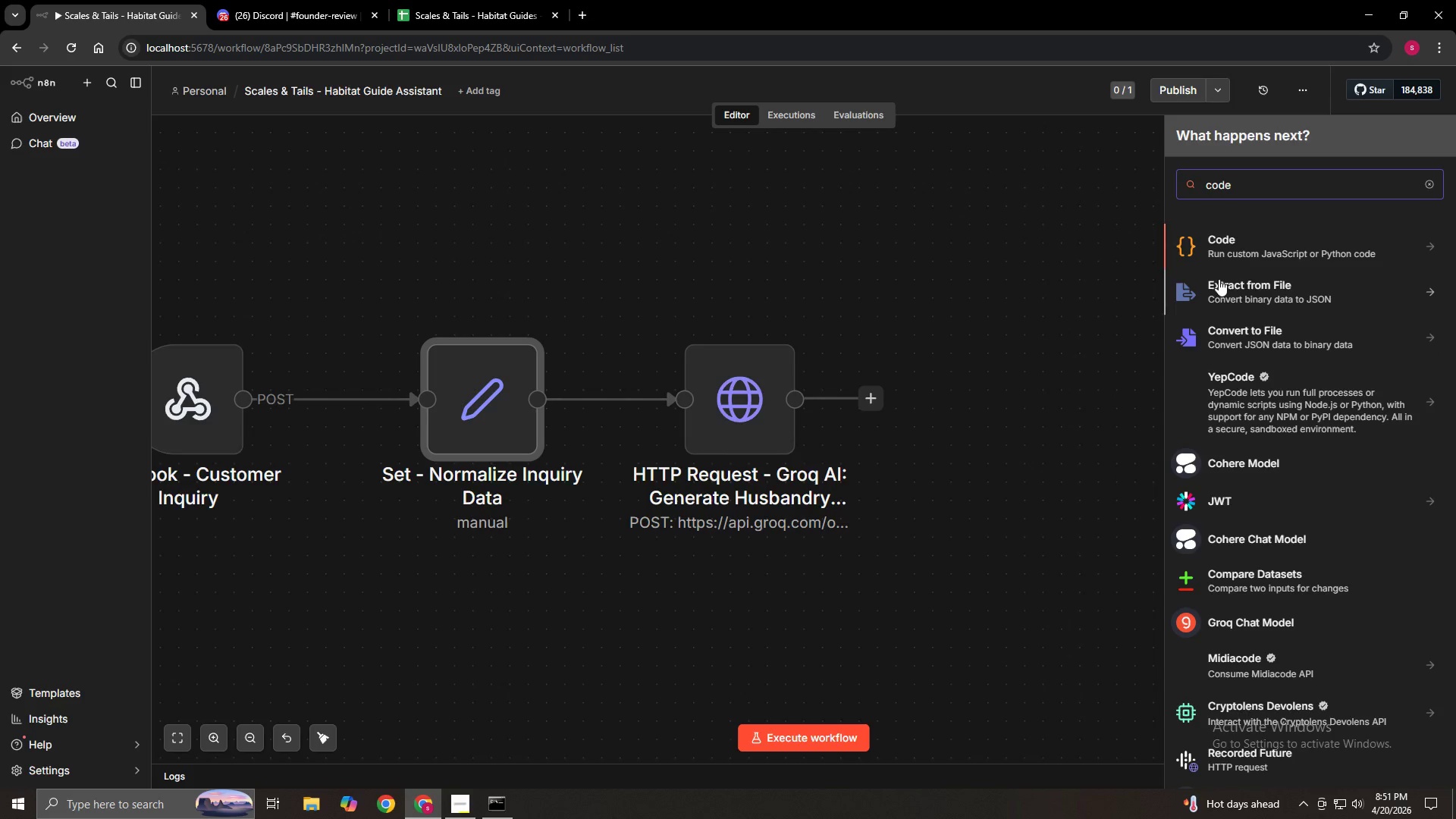 
left_click([1307, 249])
 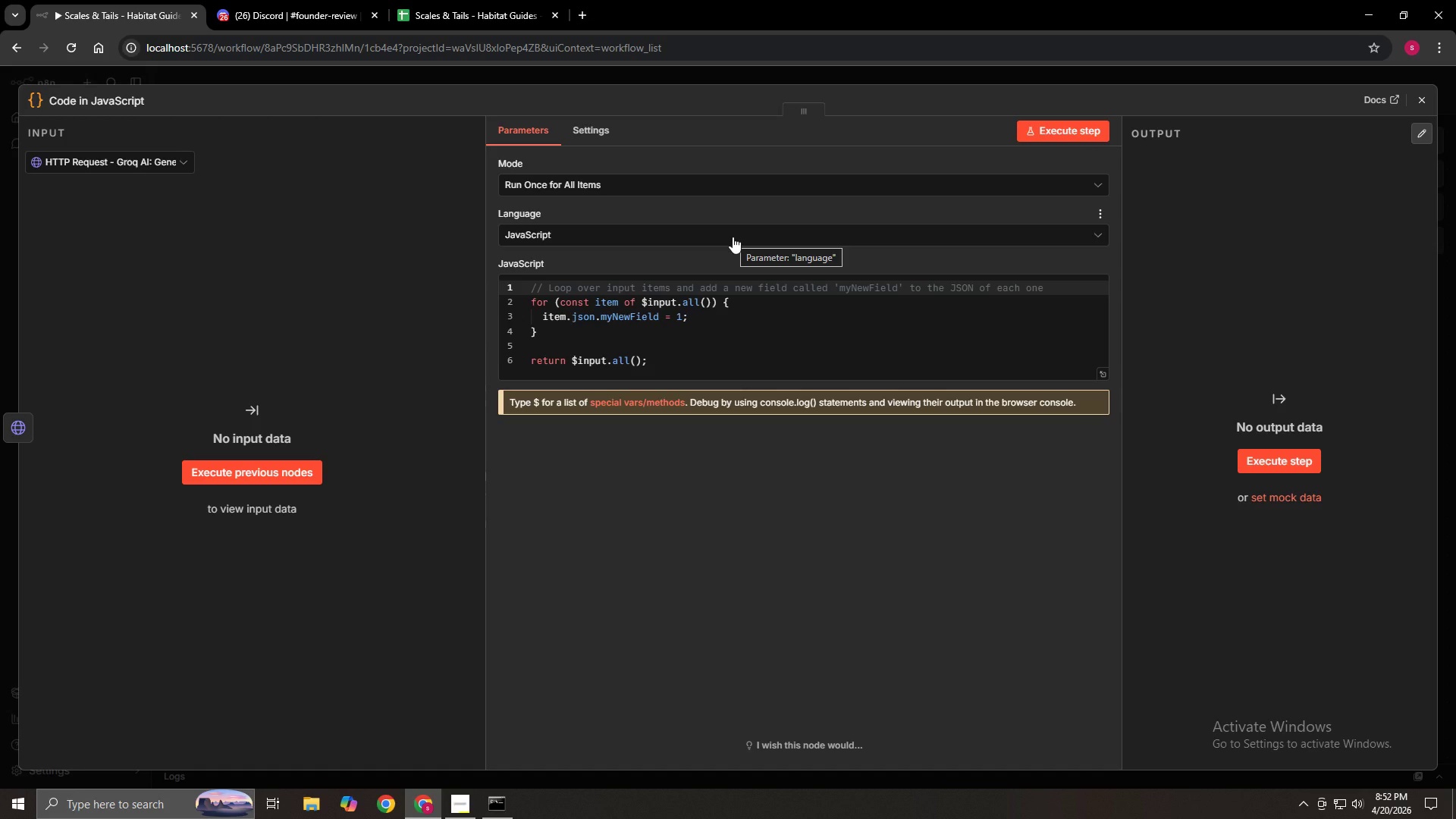 
wait(17.19)
 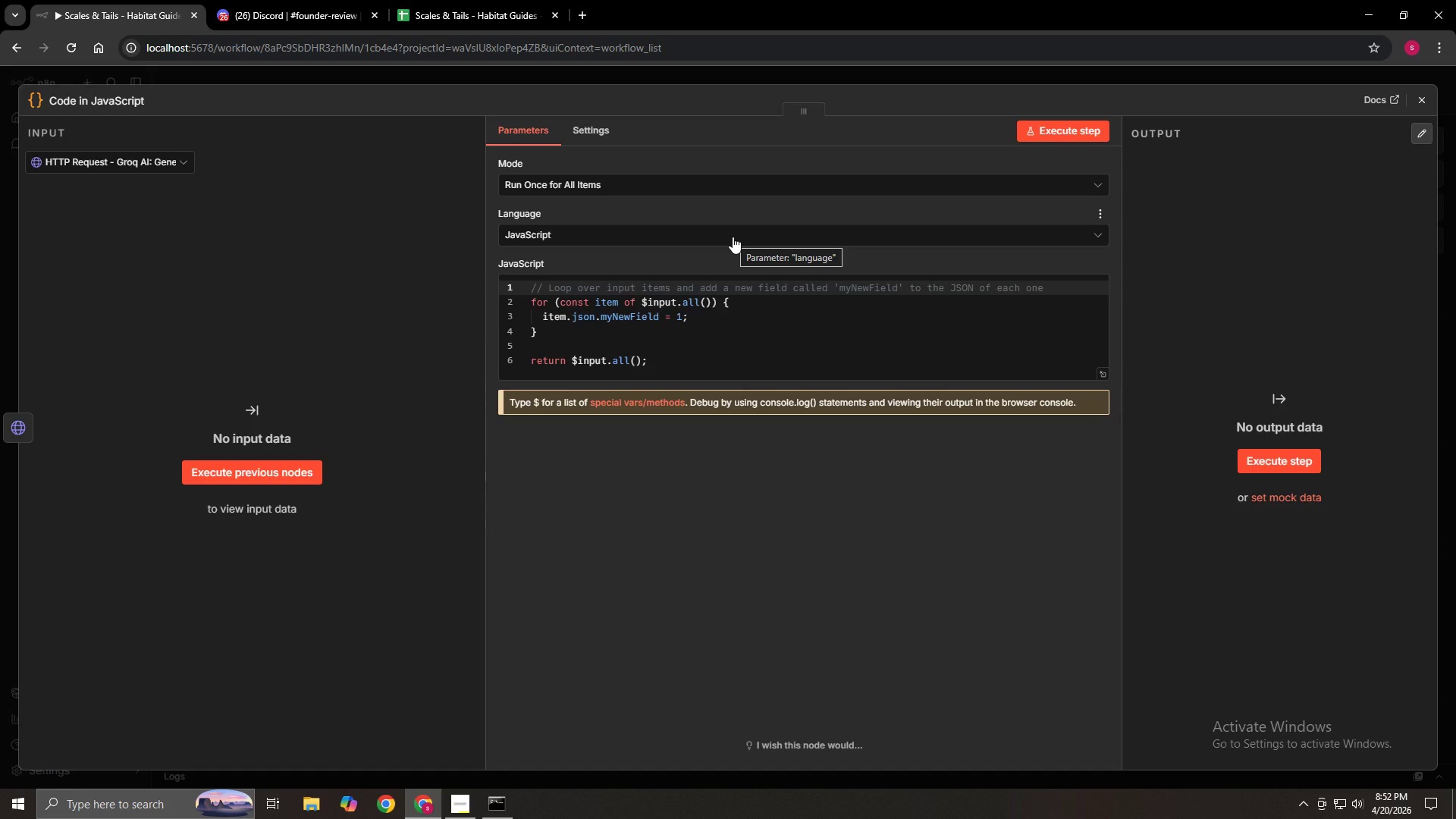 
left_click([678, 184])
 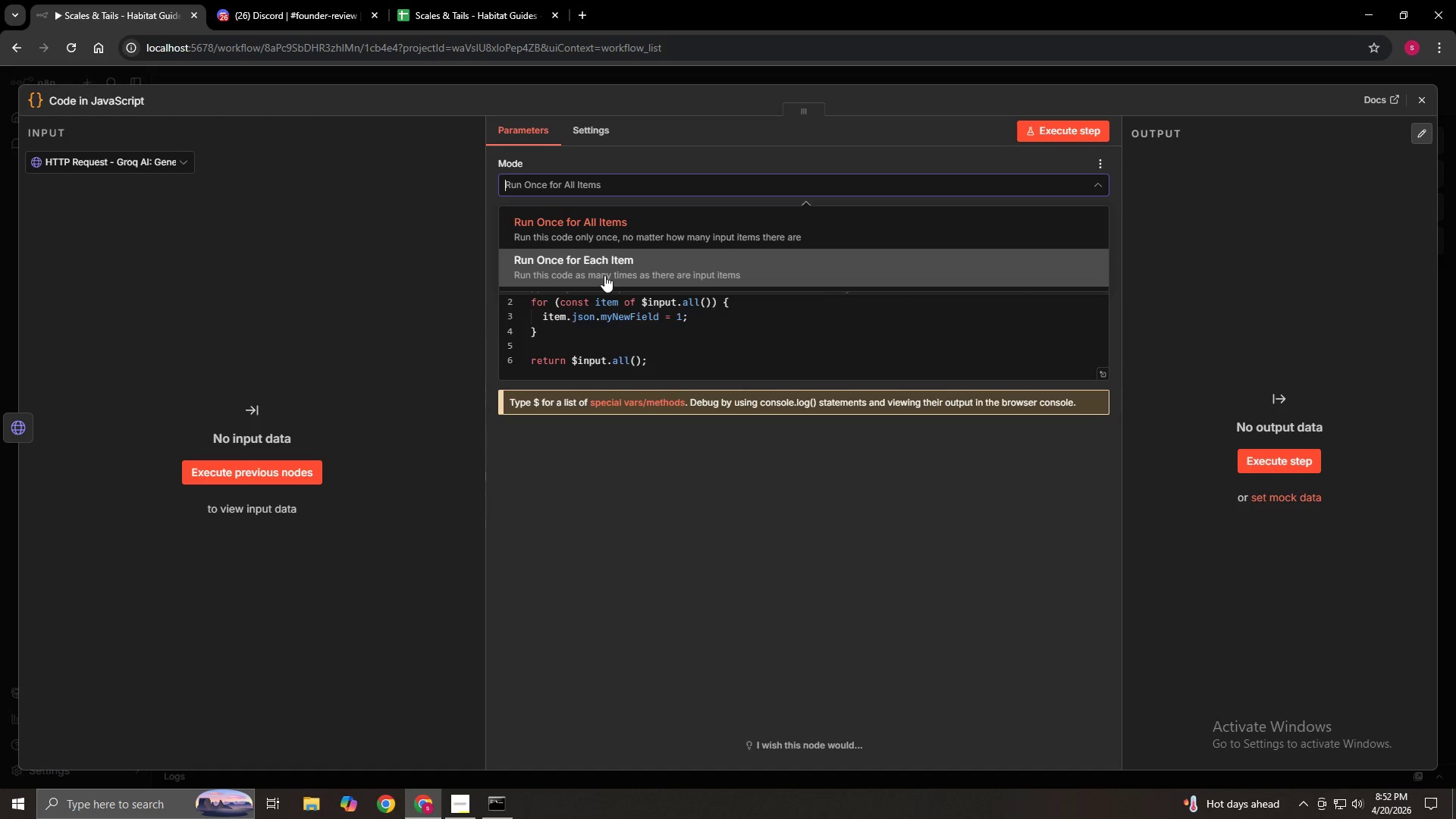 
left_click([604, 273])
 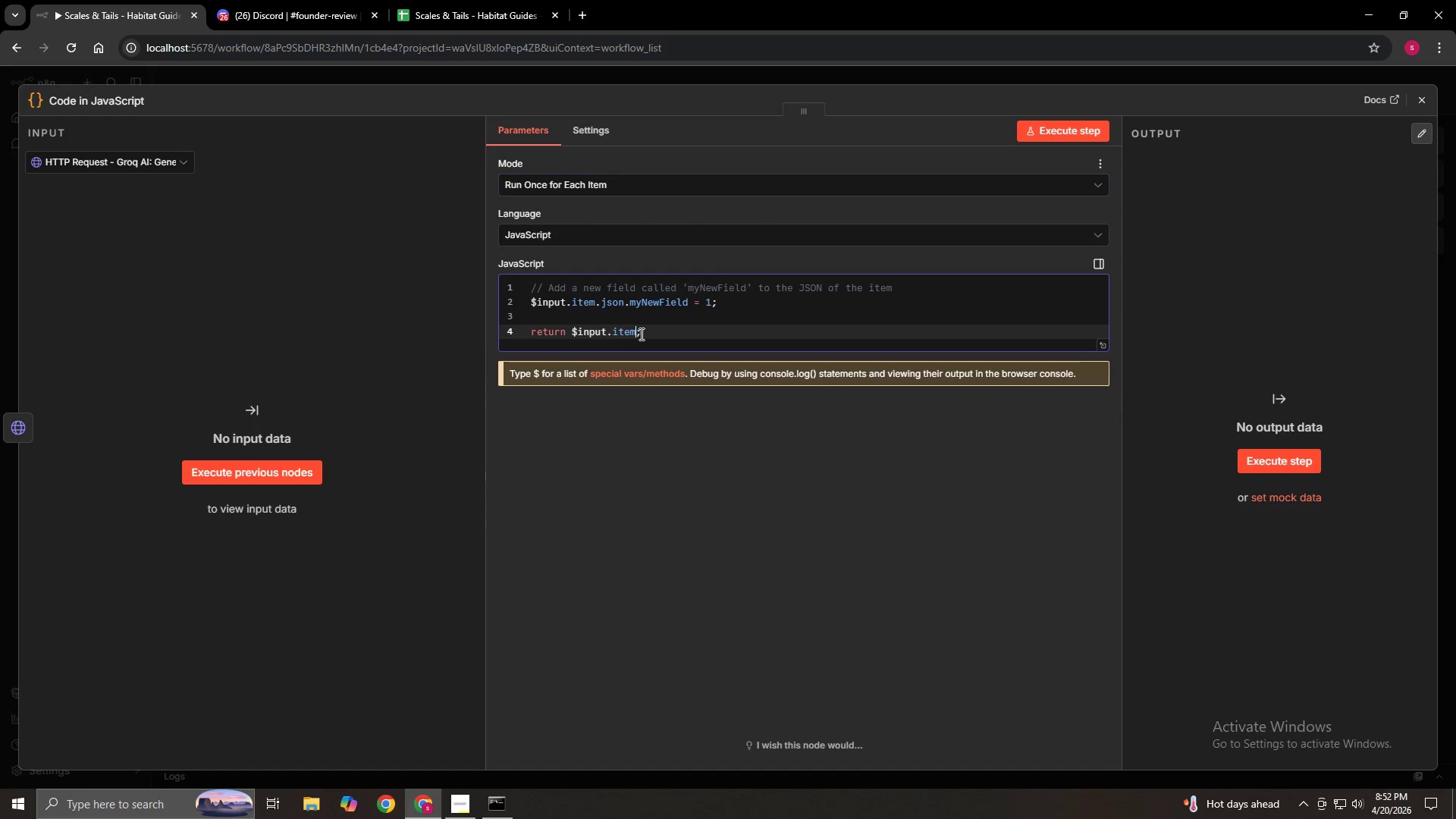 
double_click([656, 328])
 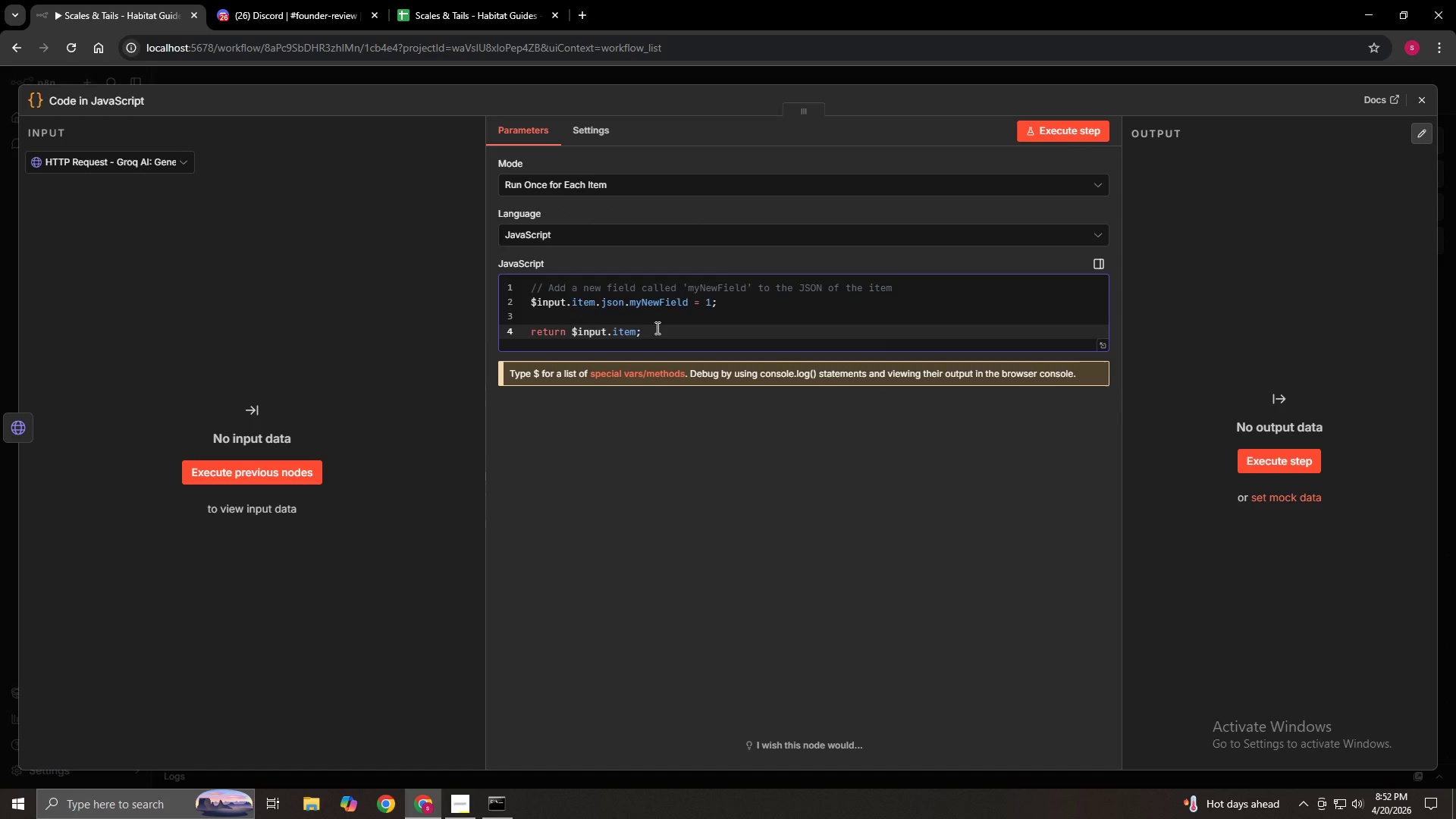 
key(Backspace)
 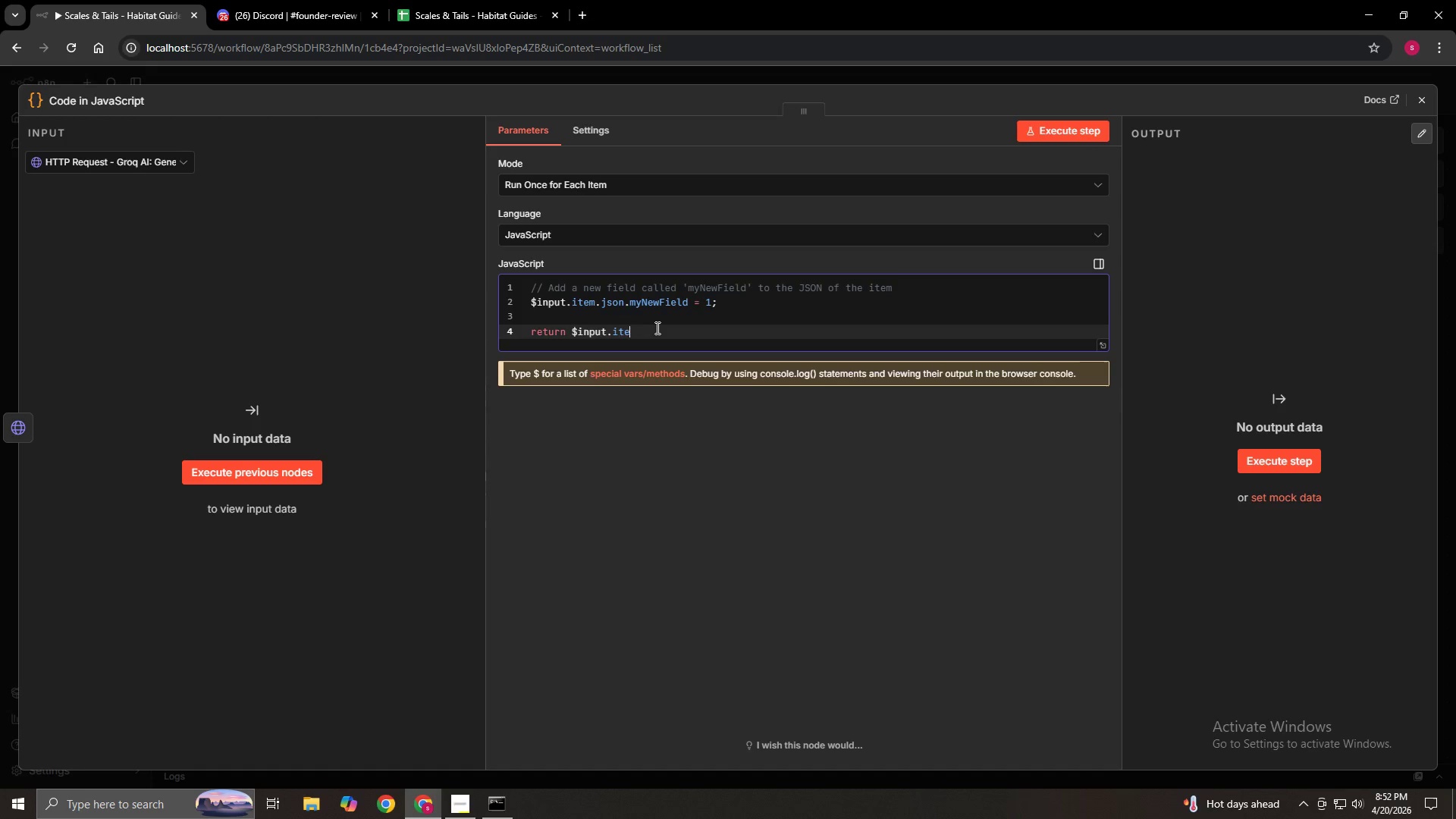 
key(Backspace)
 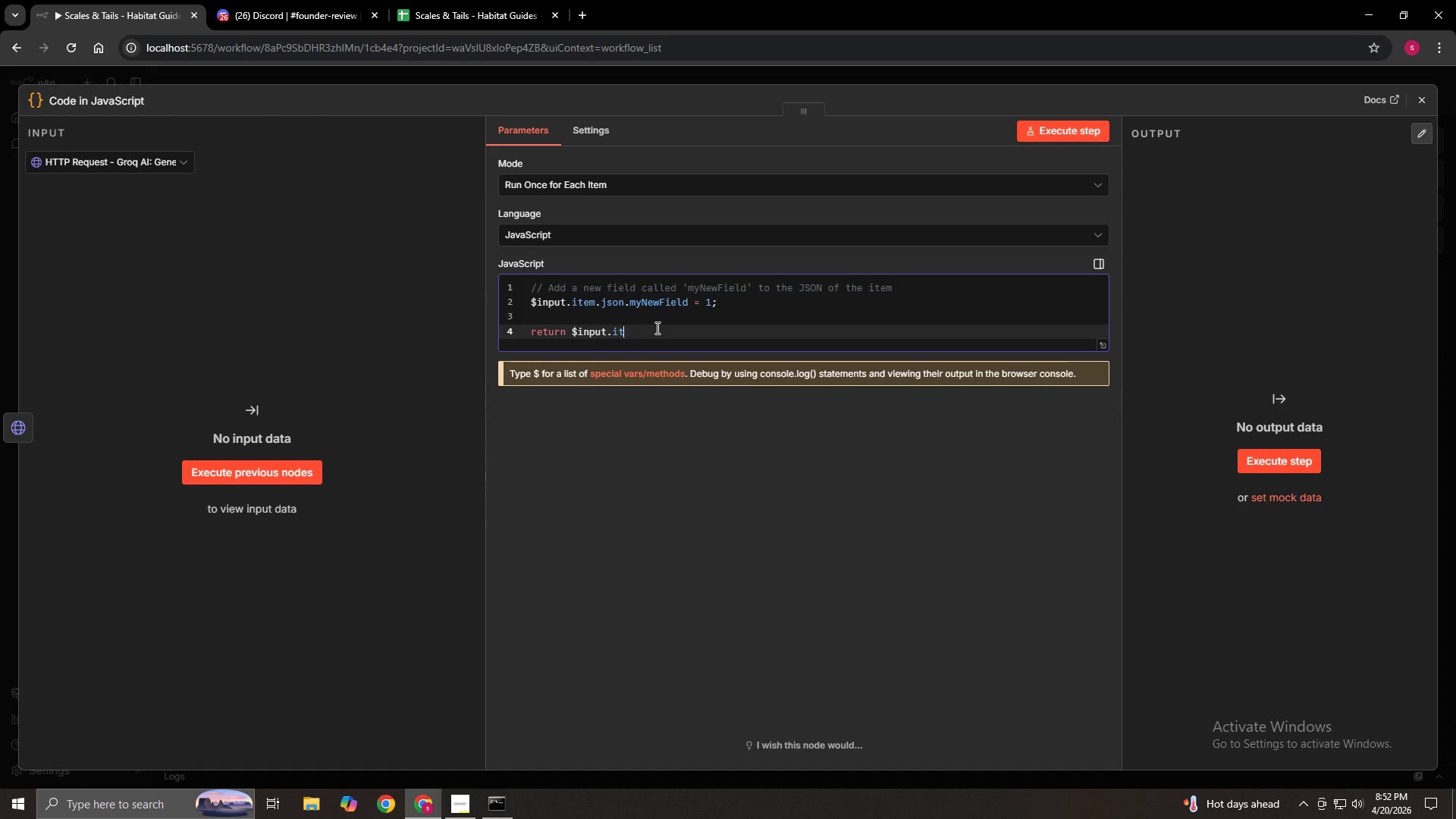 
key(Backspace)
 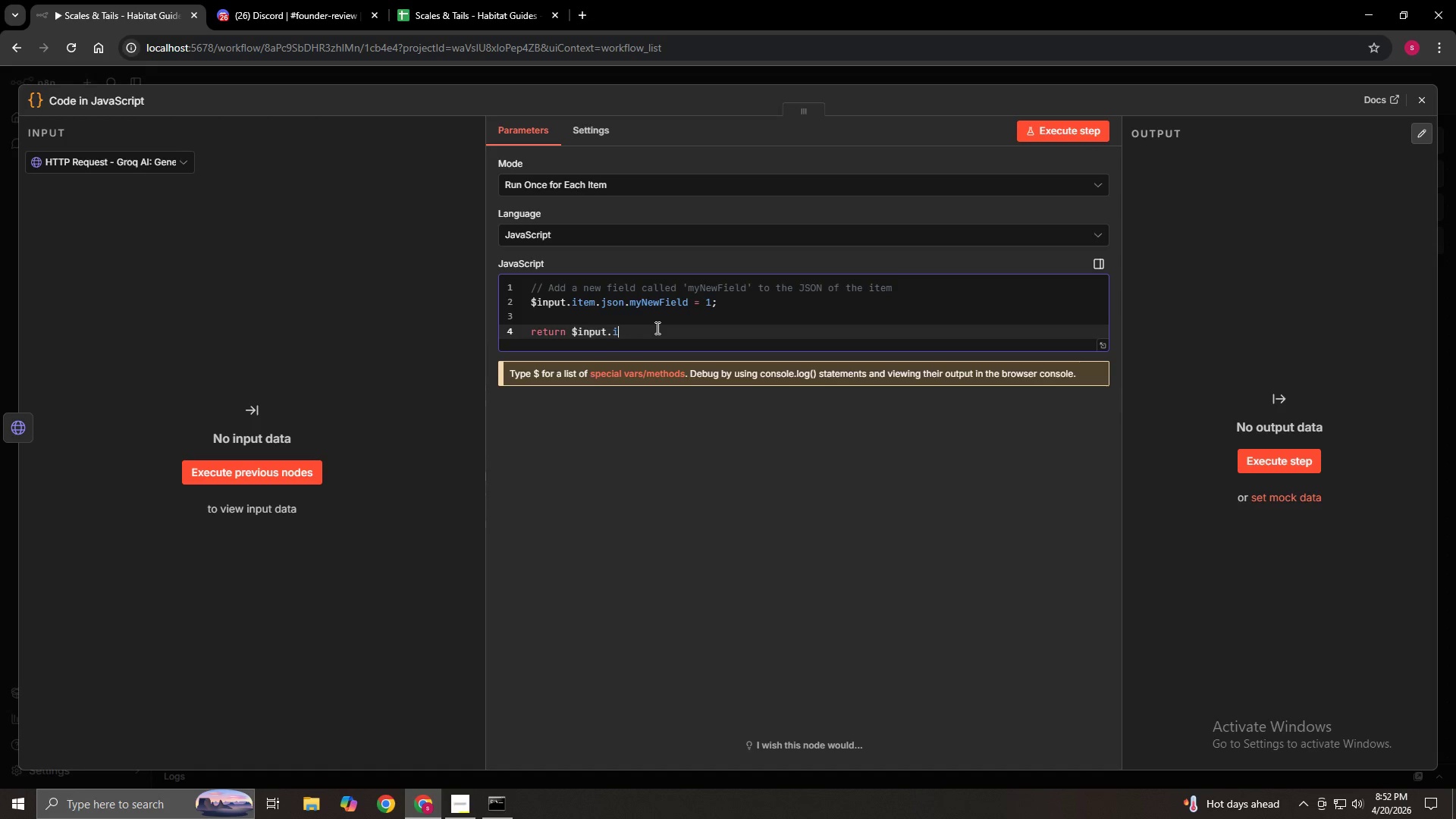 
key(Backspace)
 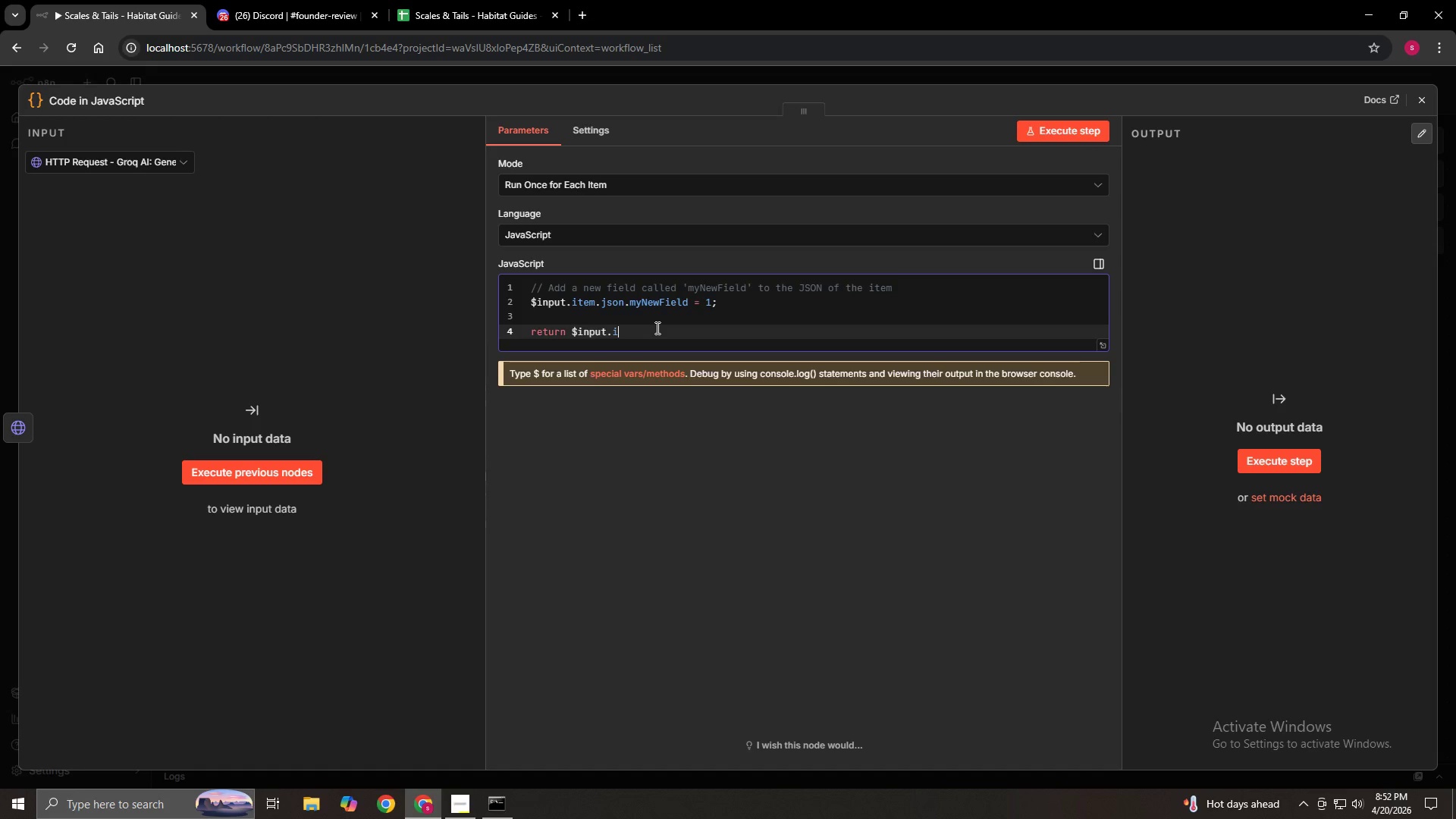 
key(Backspace)
 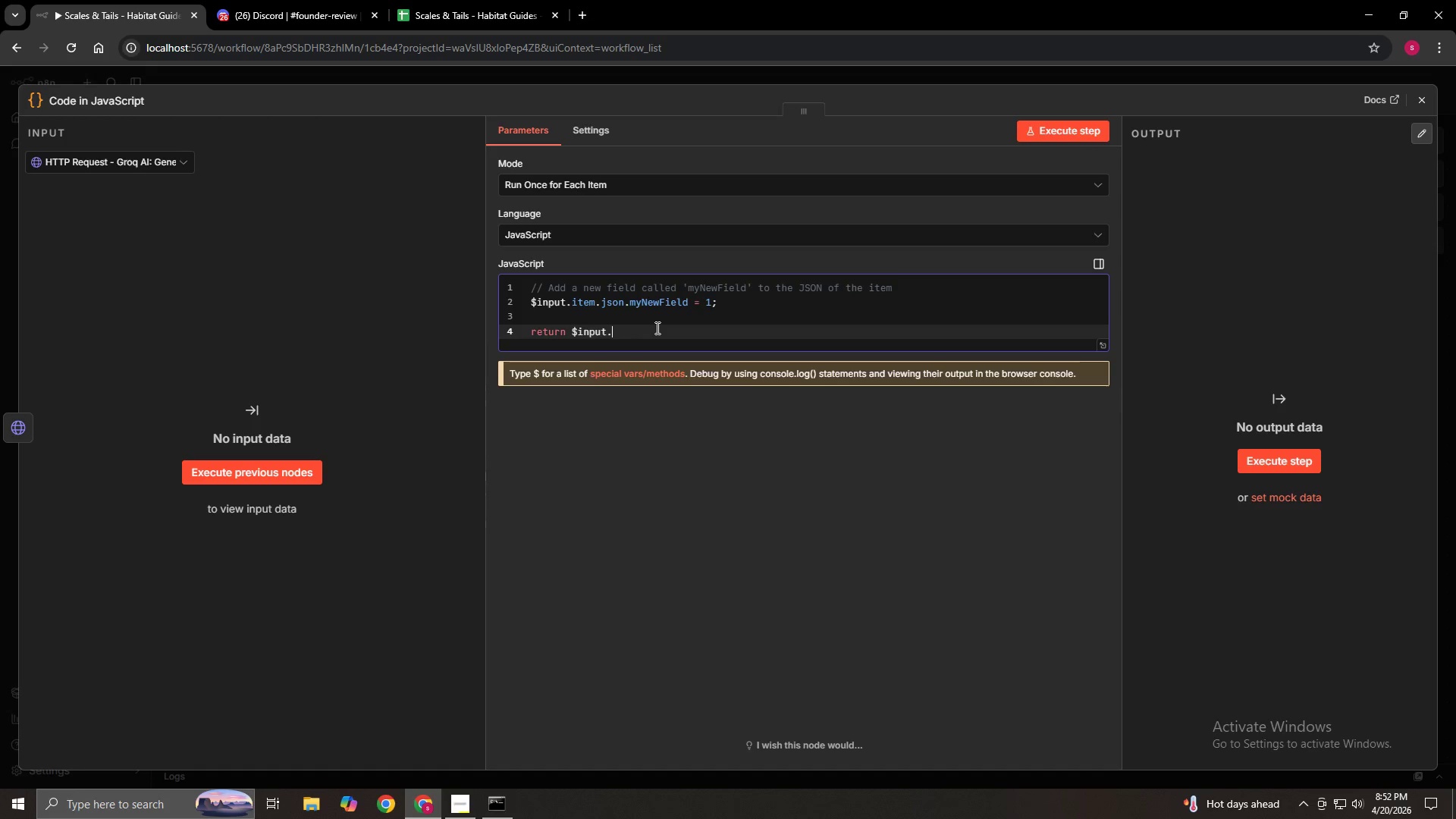 
key(Backspace)
 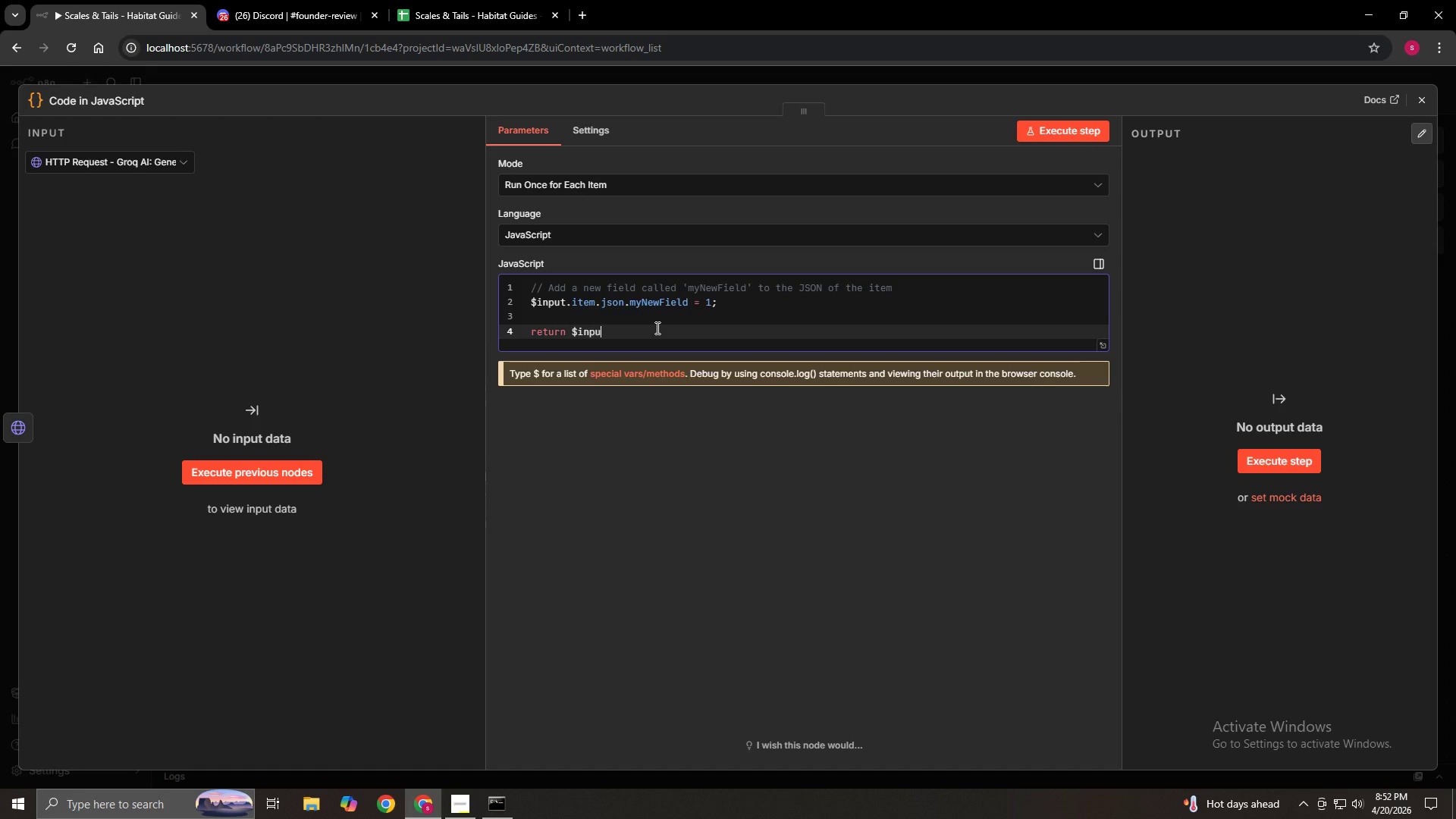 
key(Backspace)
 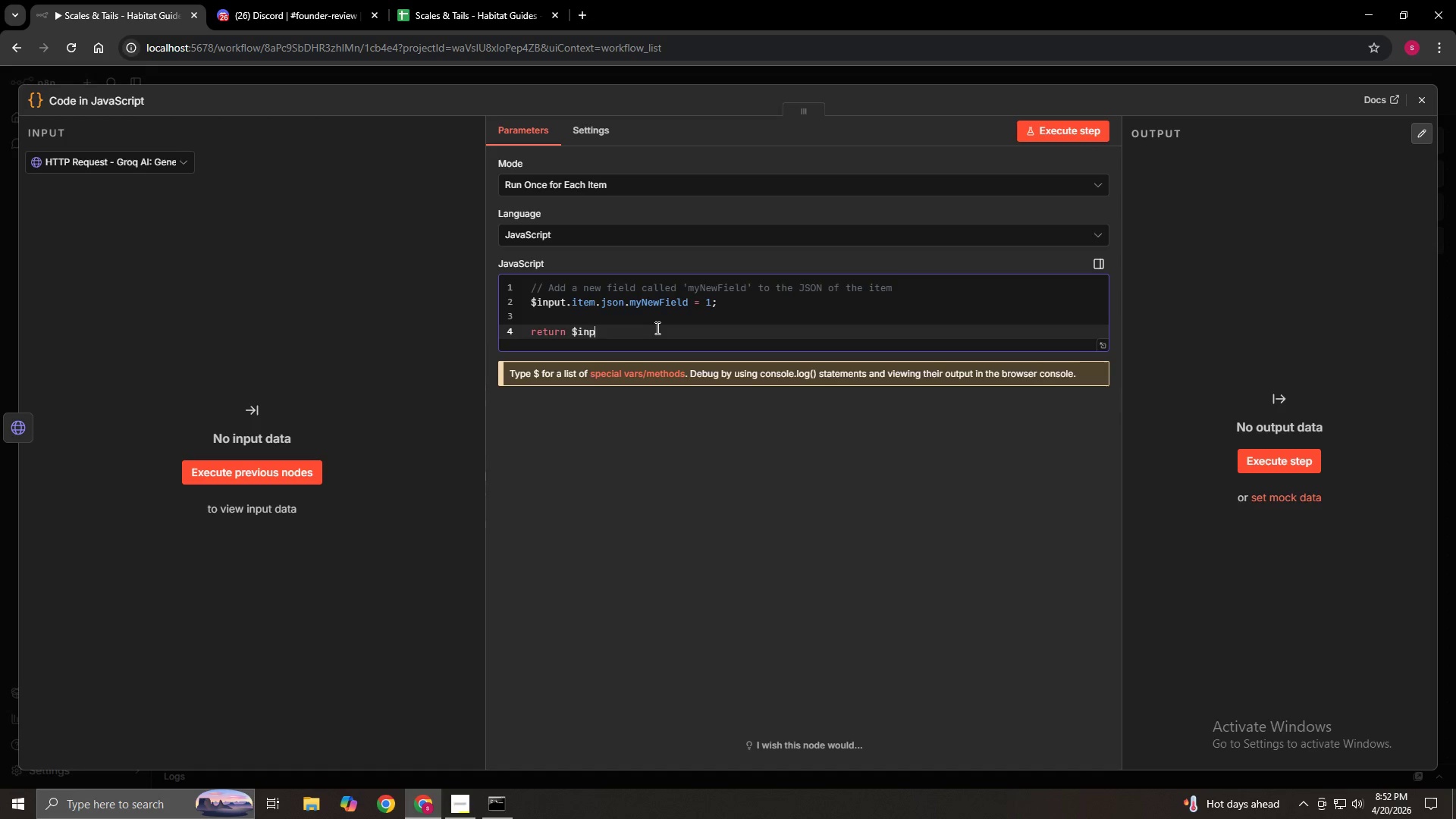 
key(Backspace)
 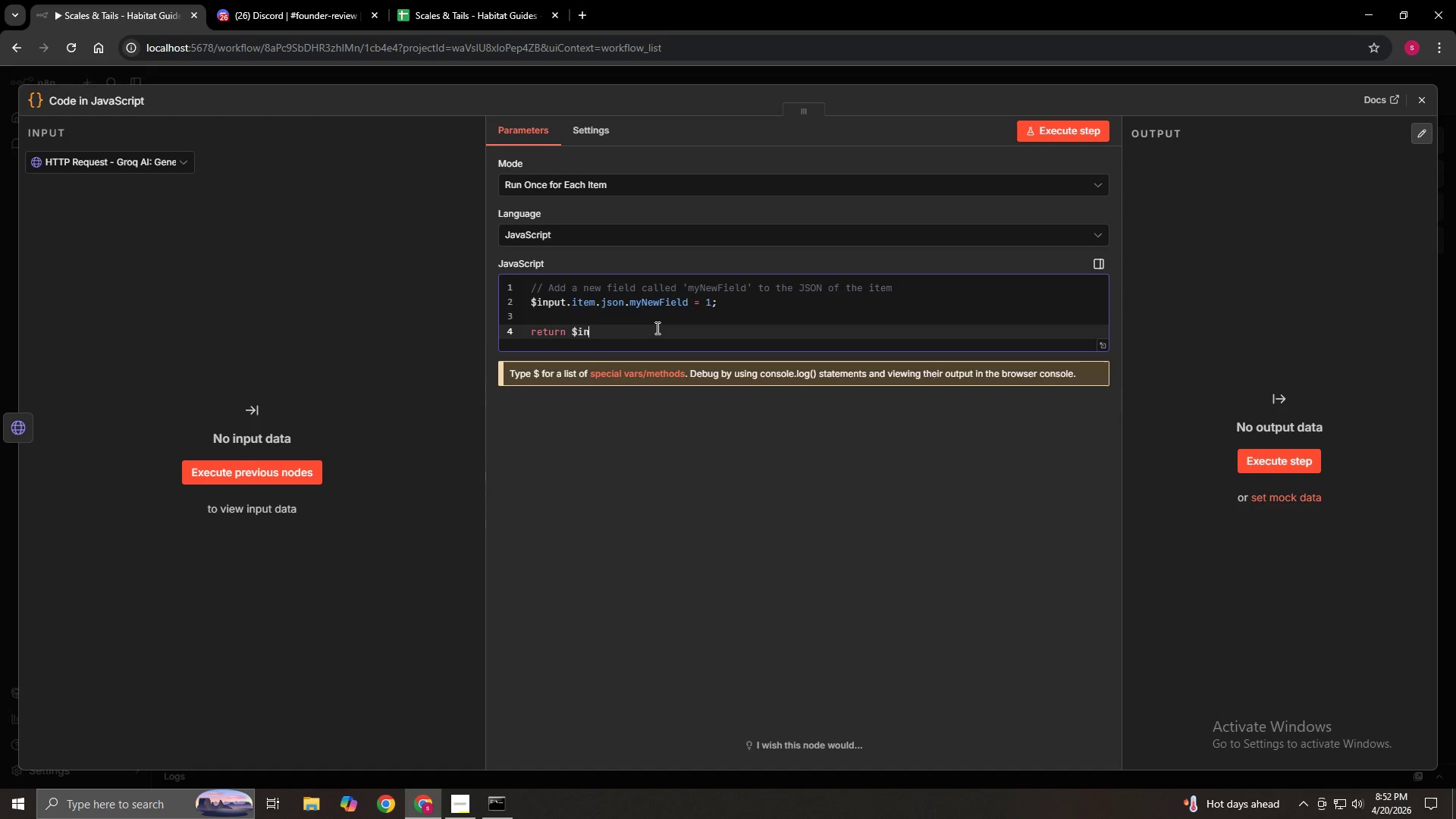 
key(Backspace)
 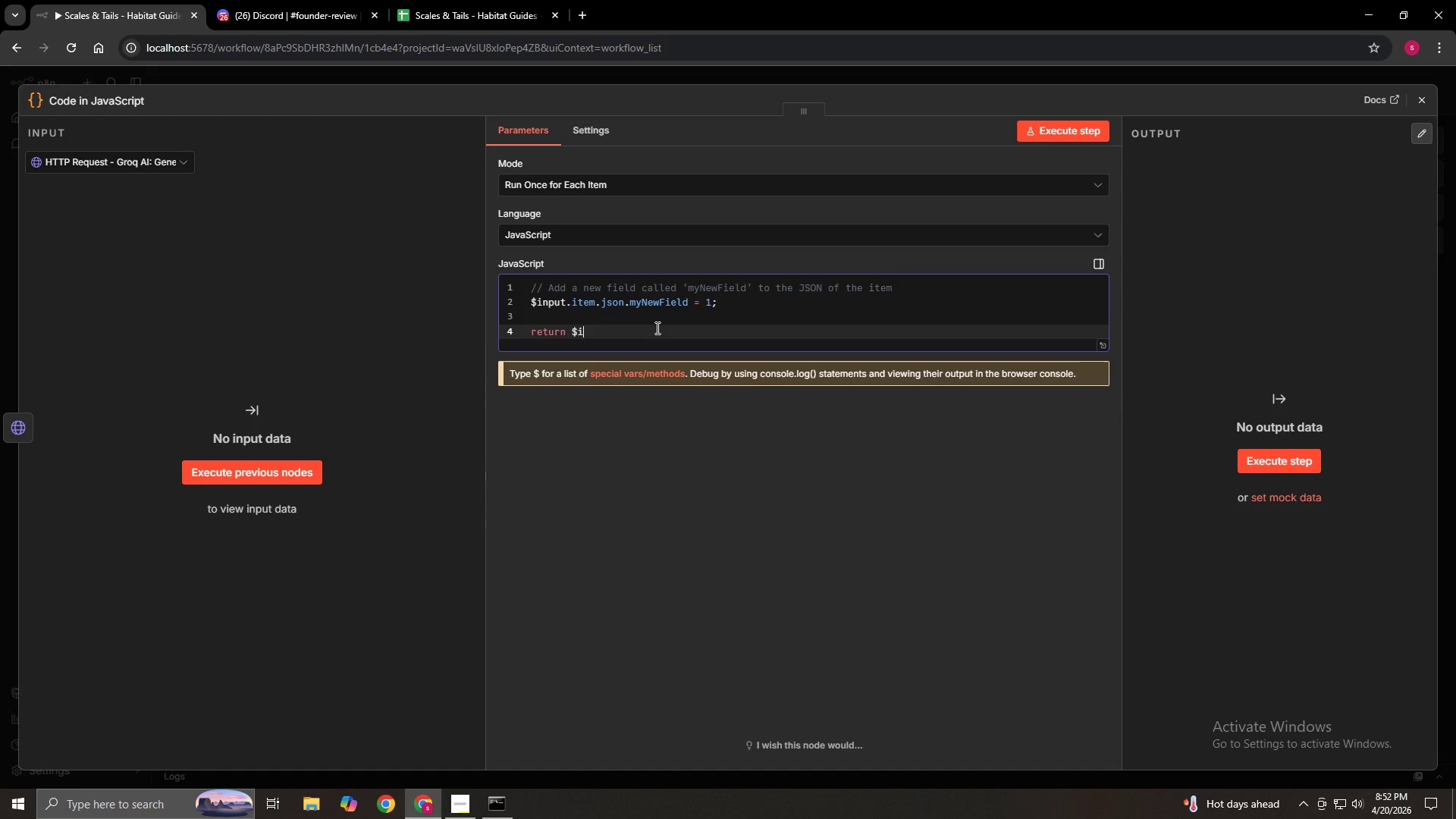 
key(Backspace)
 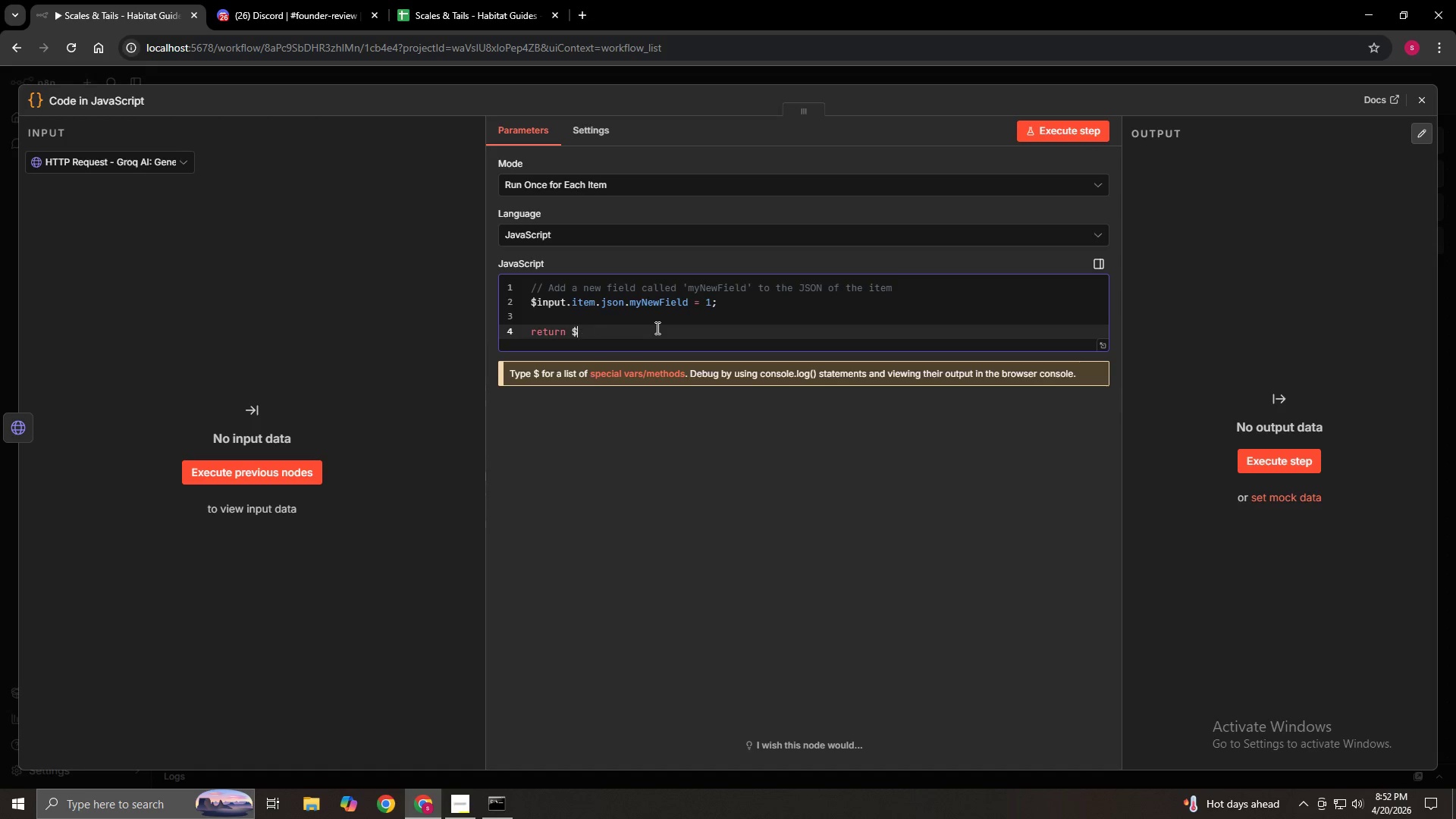 
key(Backspace)
 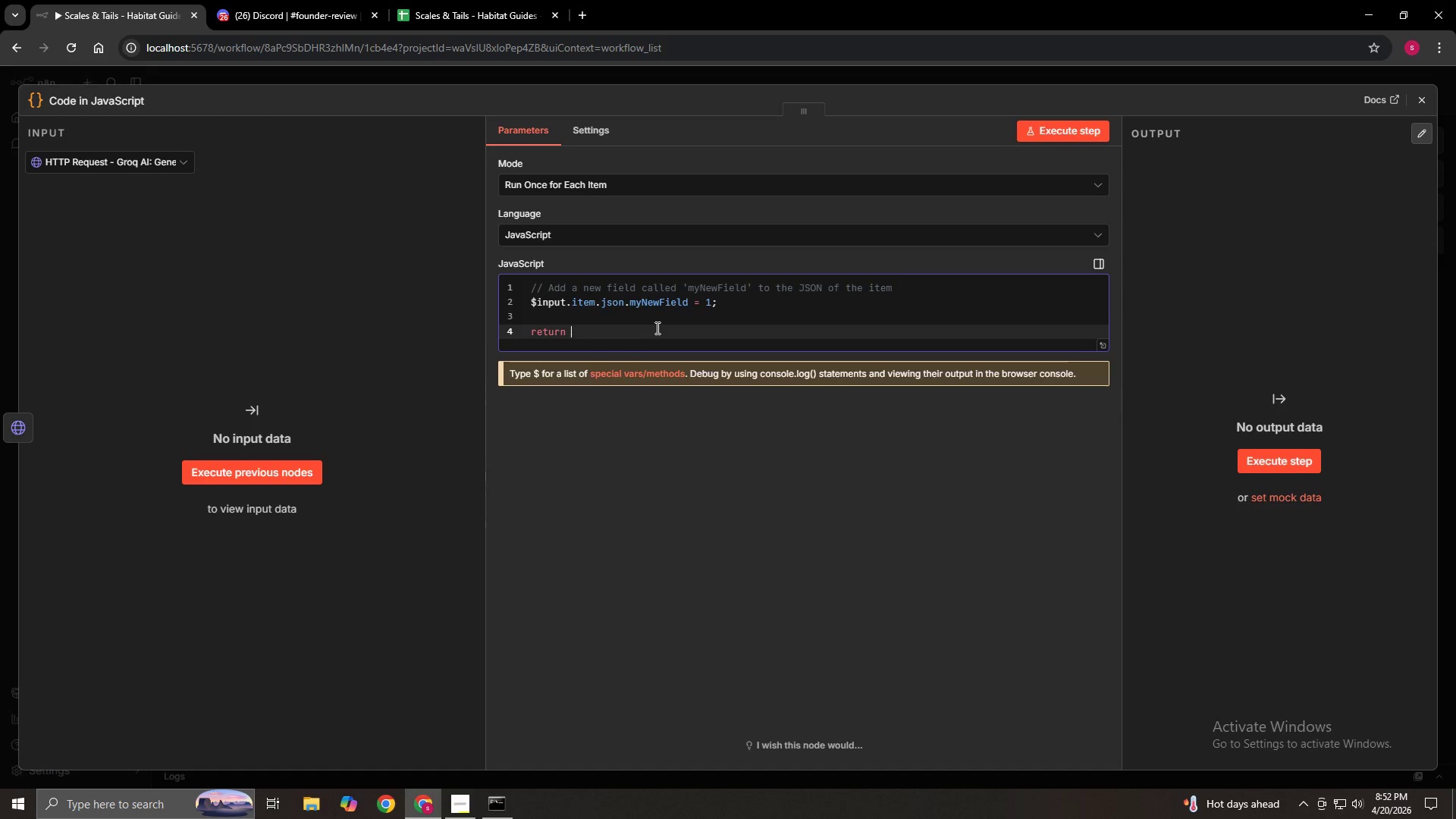 
key(Backspace)
 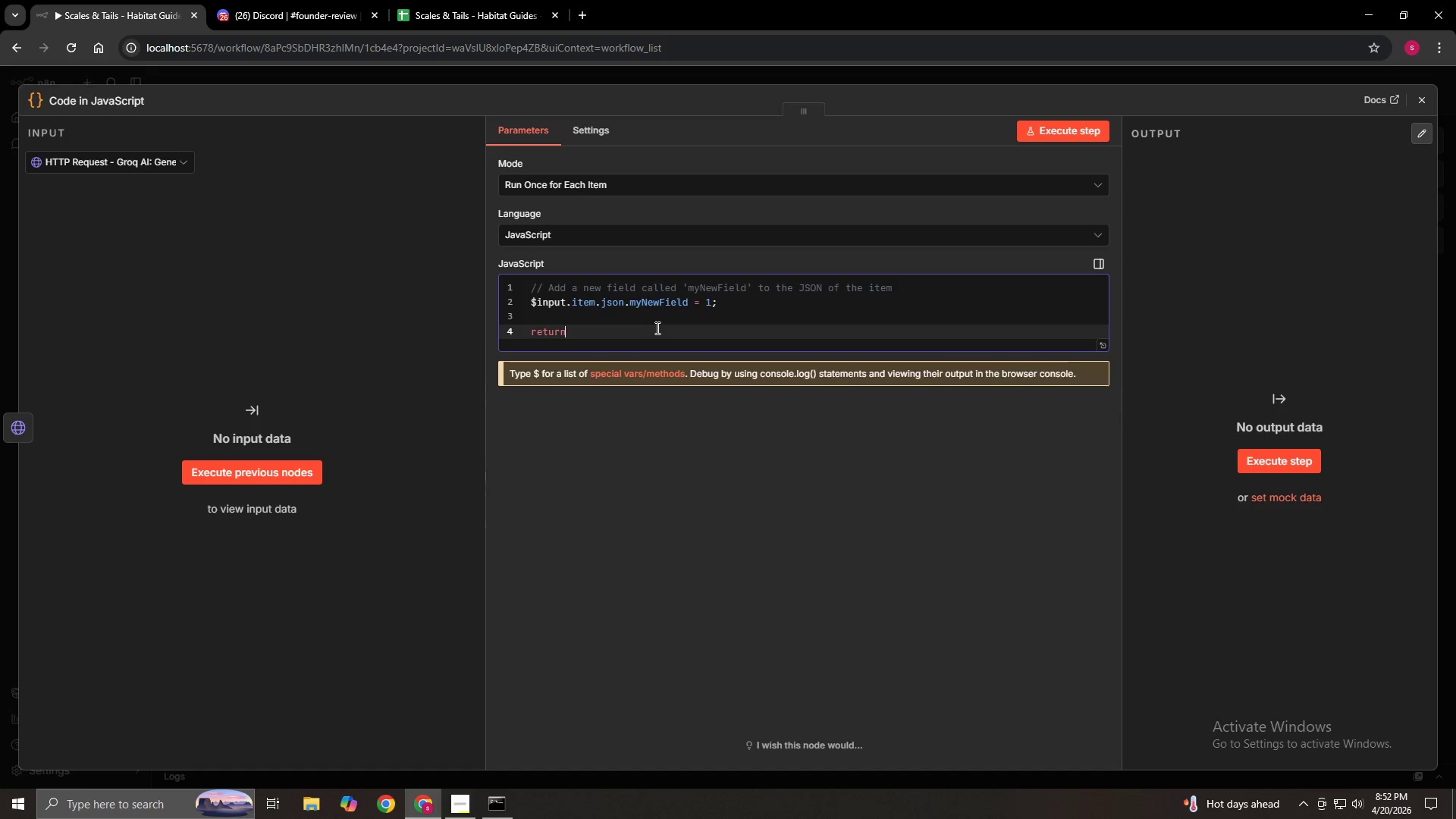 
key(Backspace)
 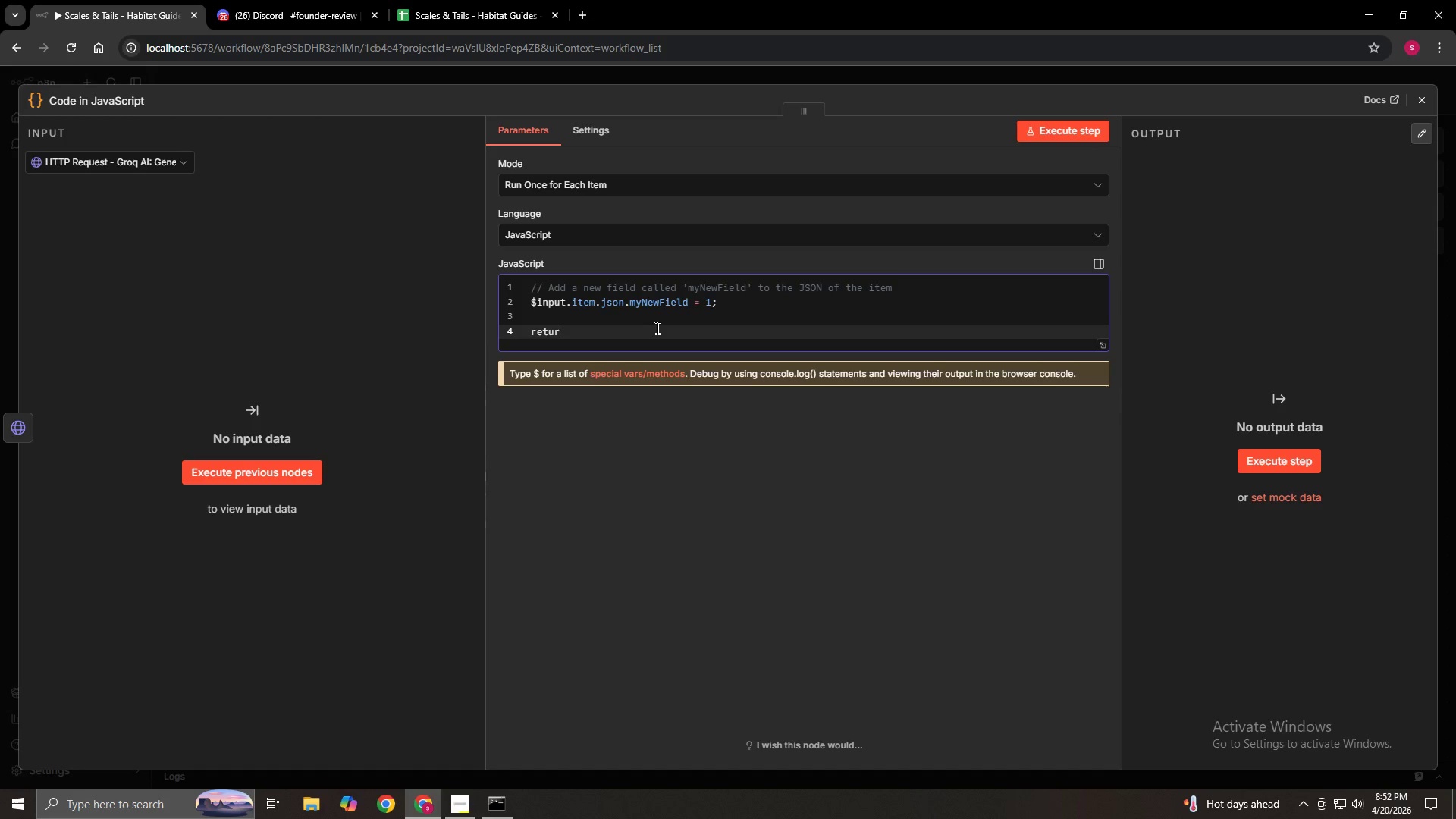 
key(Backspace)
 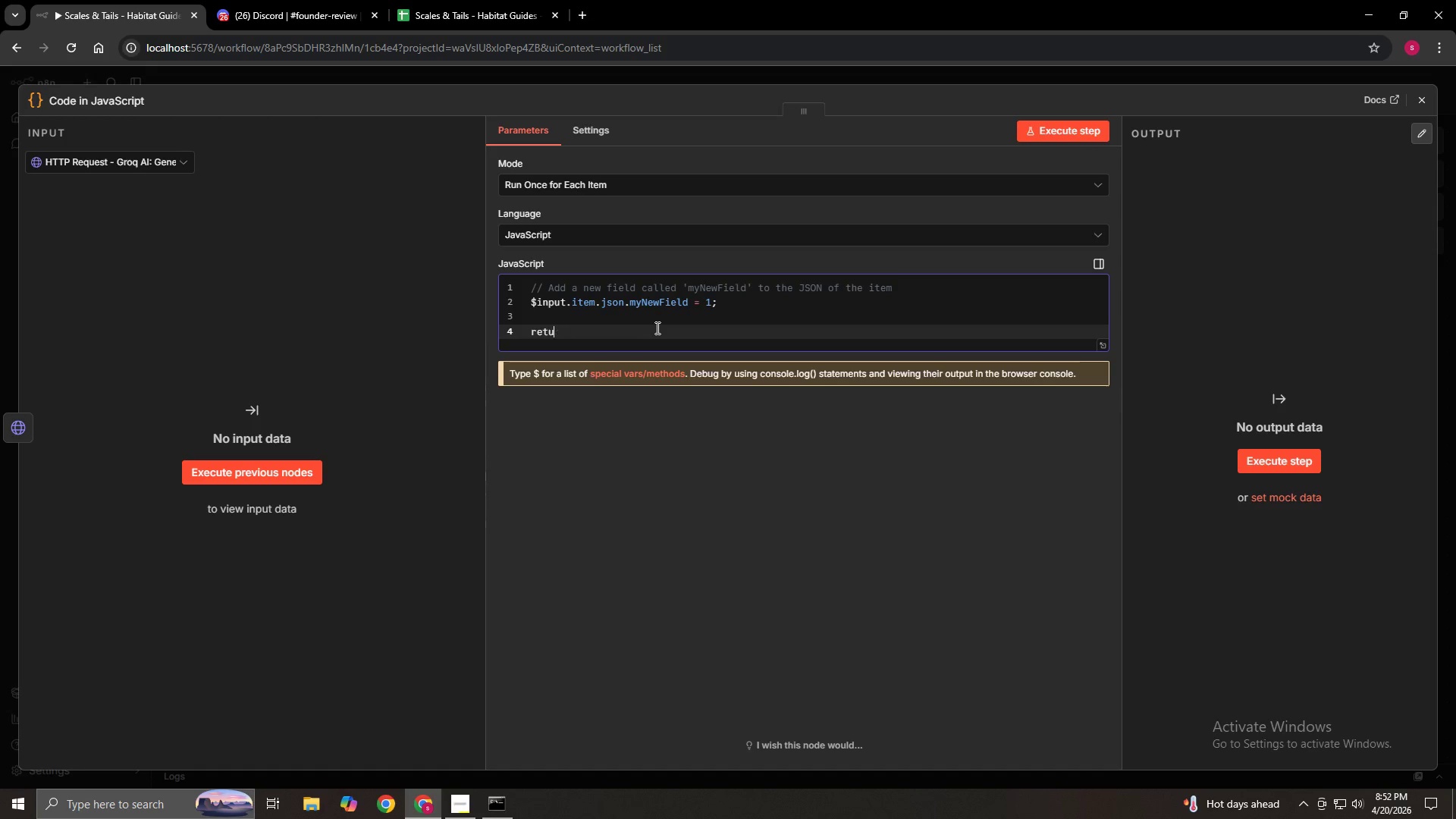 
key(Backspace)
 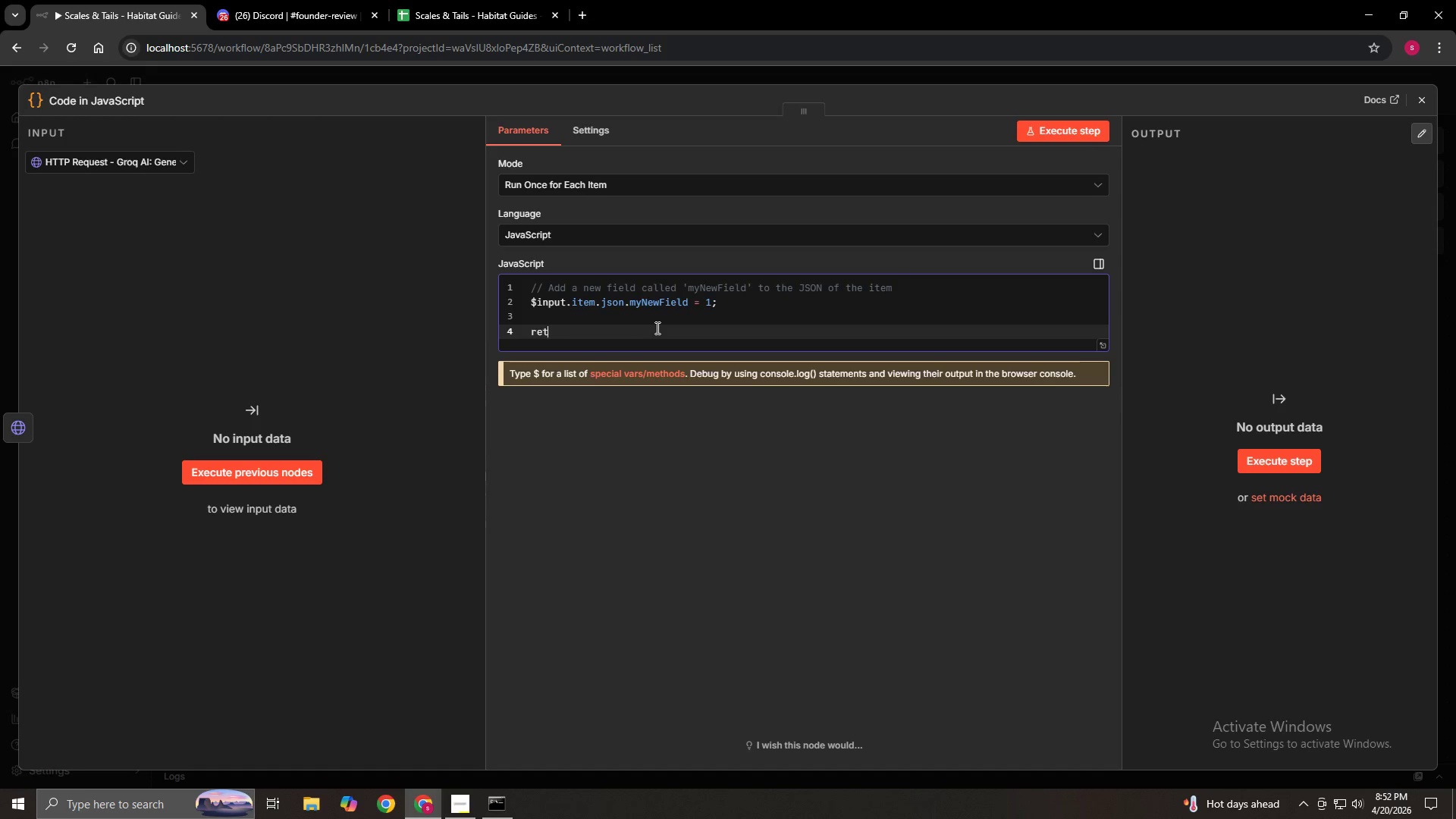 
key(Backspace)
 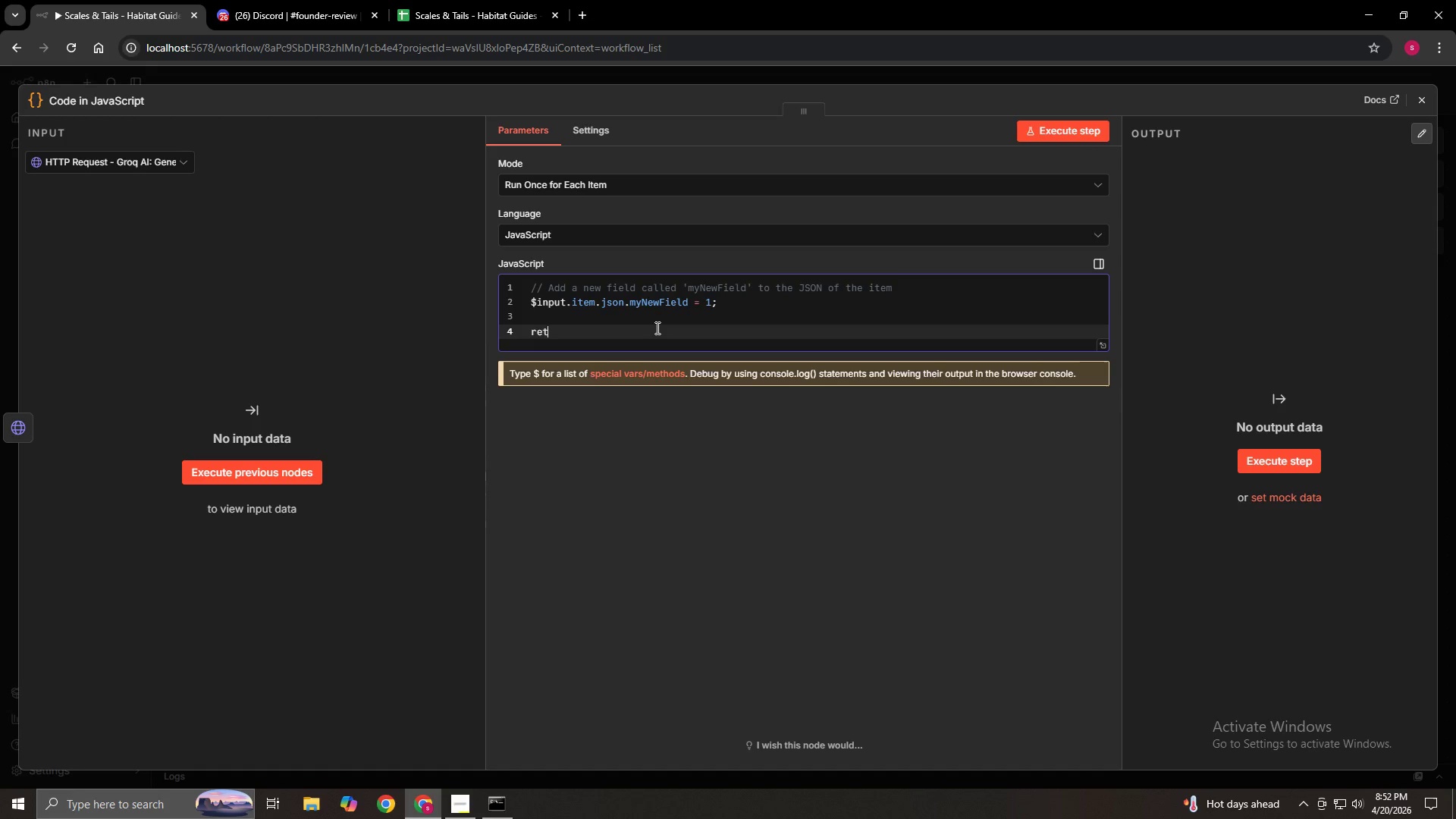 
key(Backspace)
 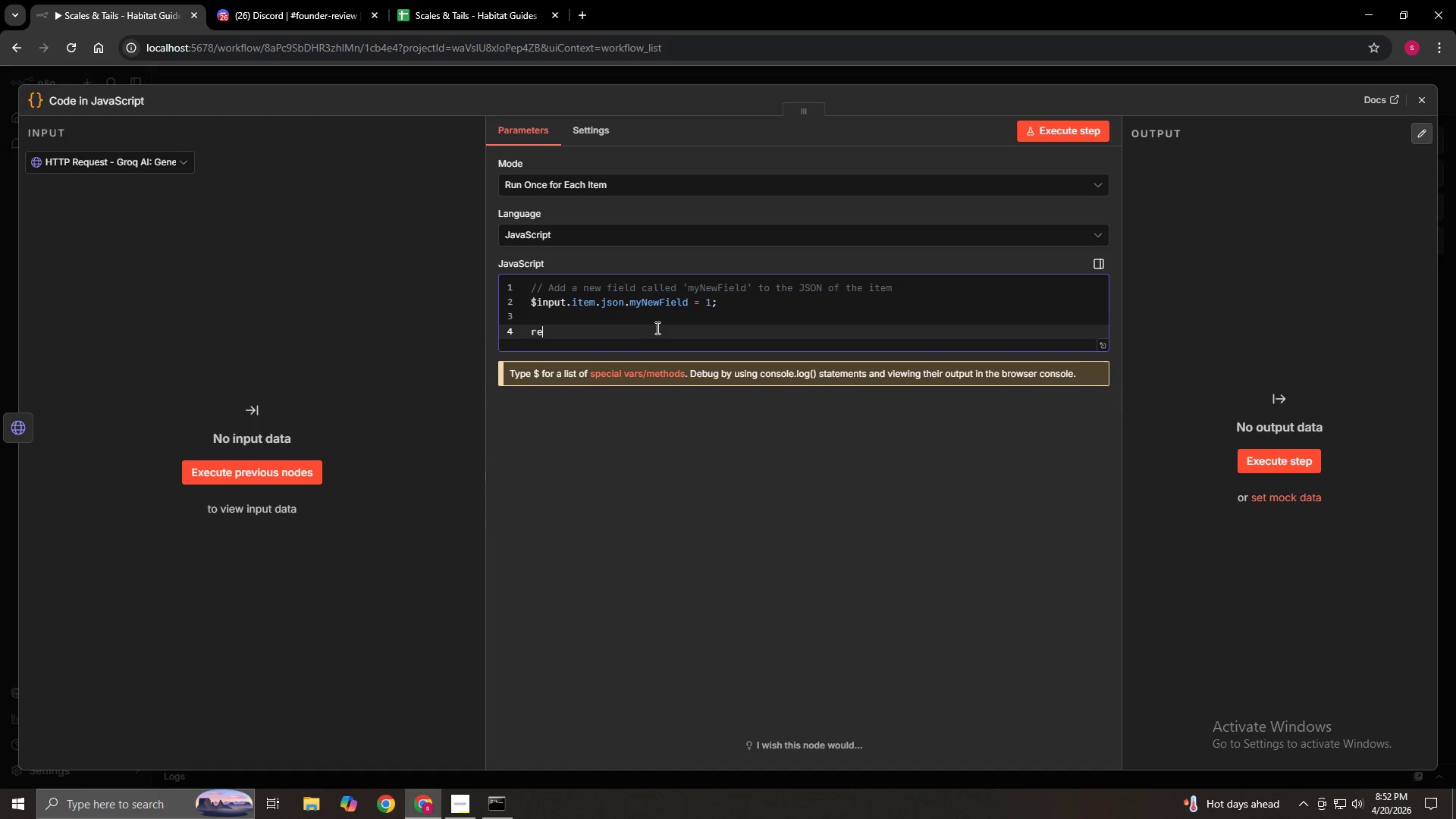 
key(Backspace)
 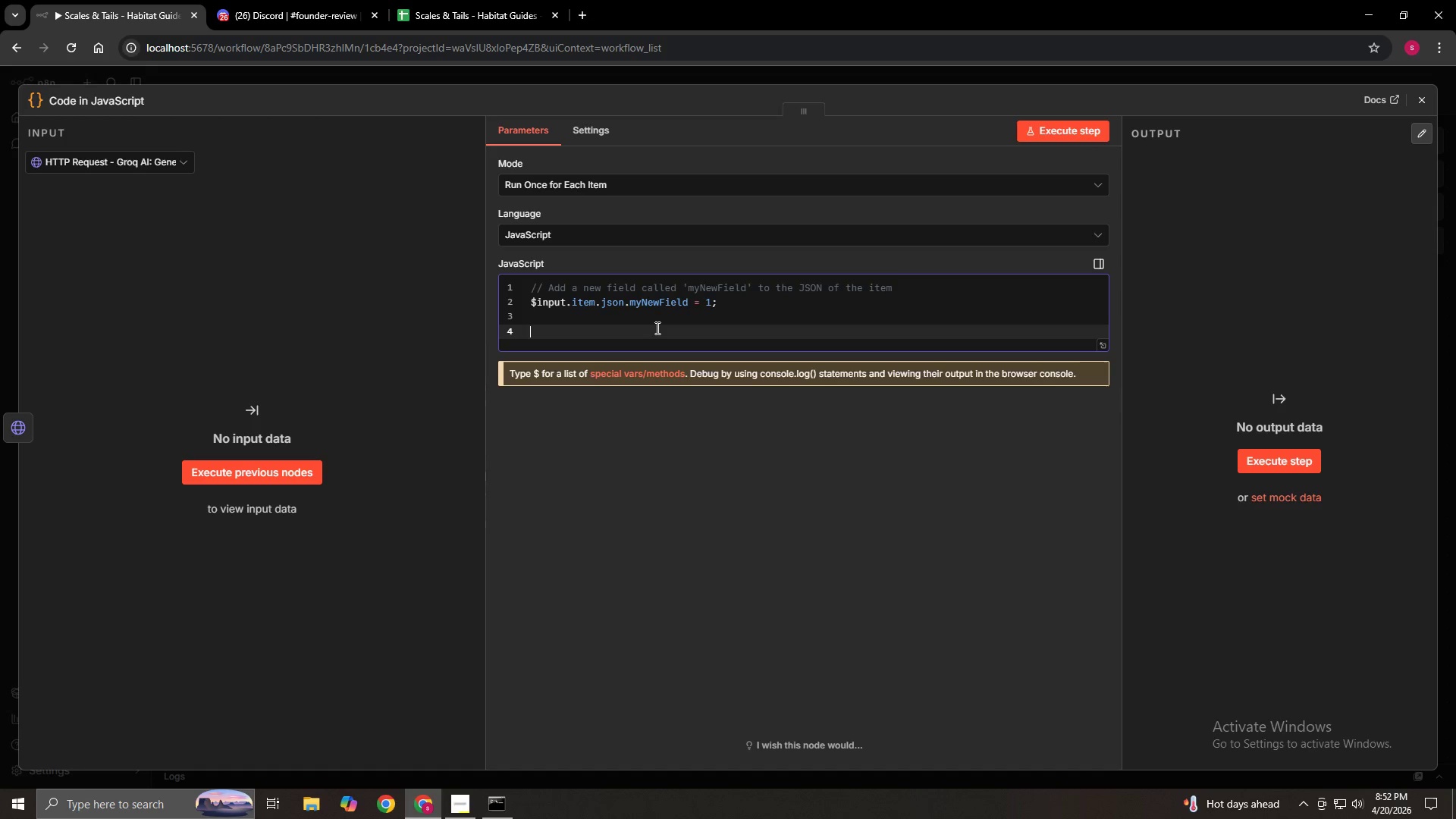 
hold_key(key=Backspace, duration=1.5)
 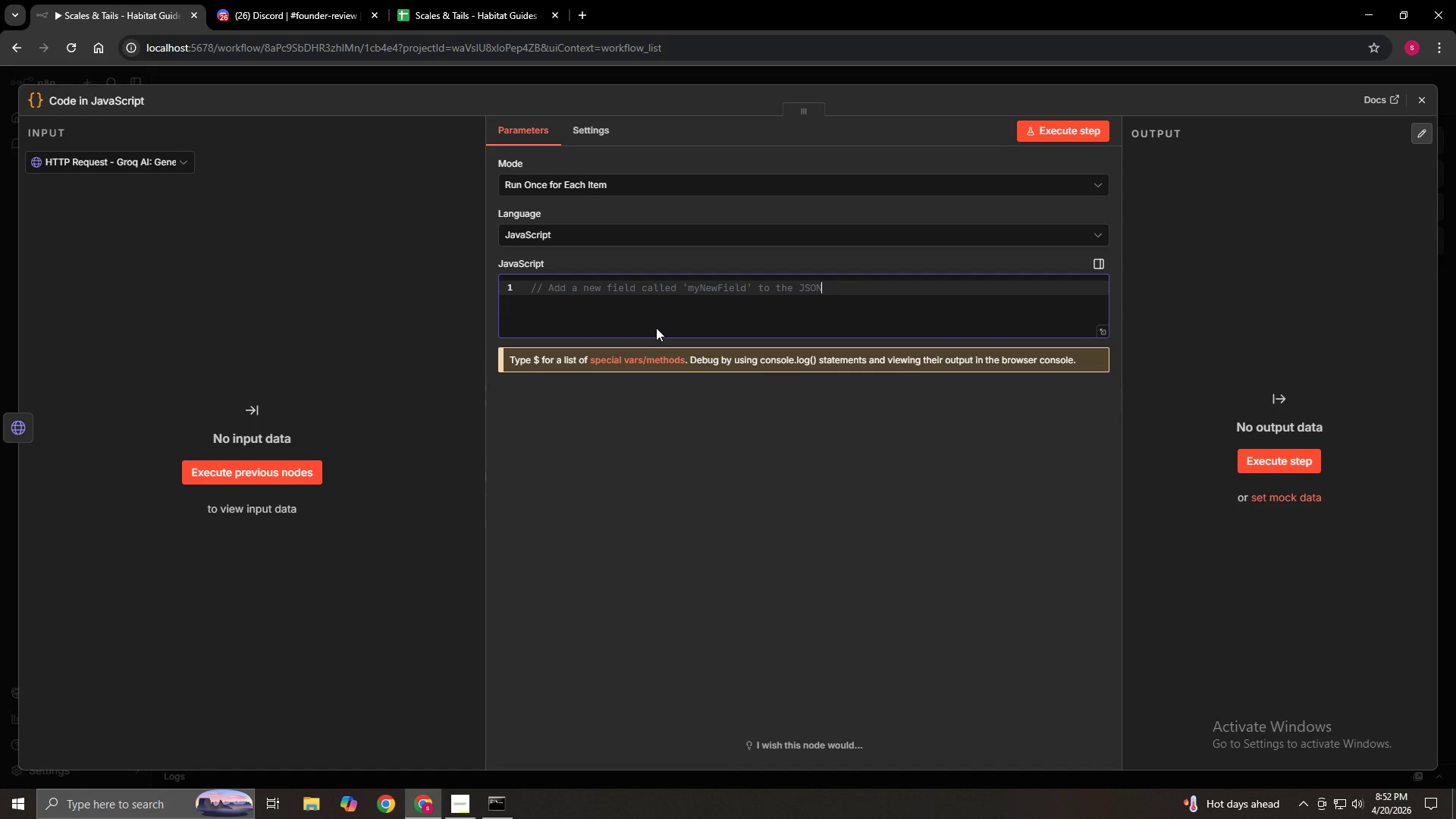 
hold_key(key=Backspace, duration=1.52)
 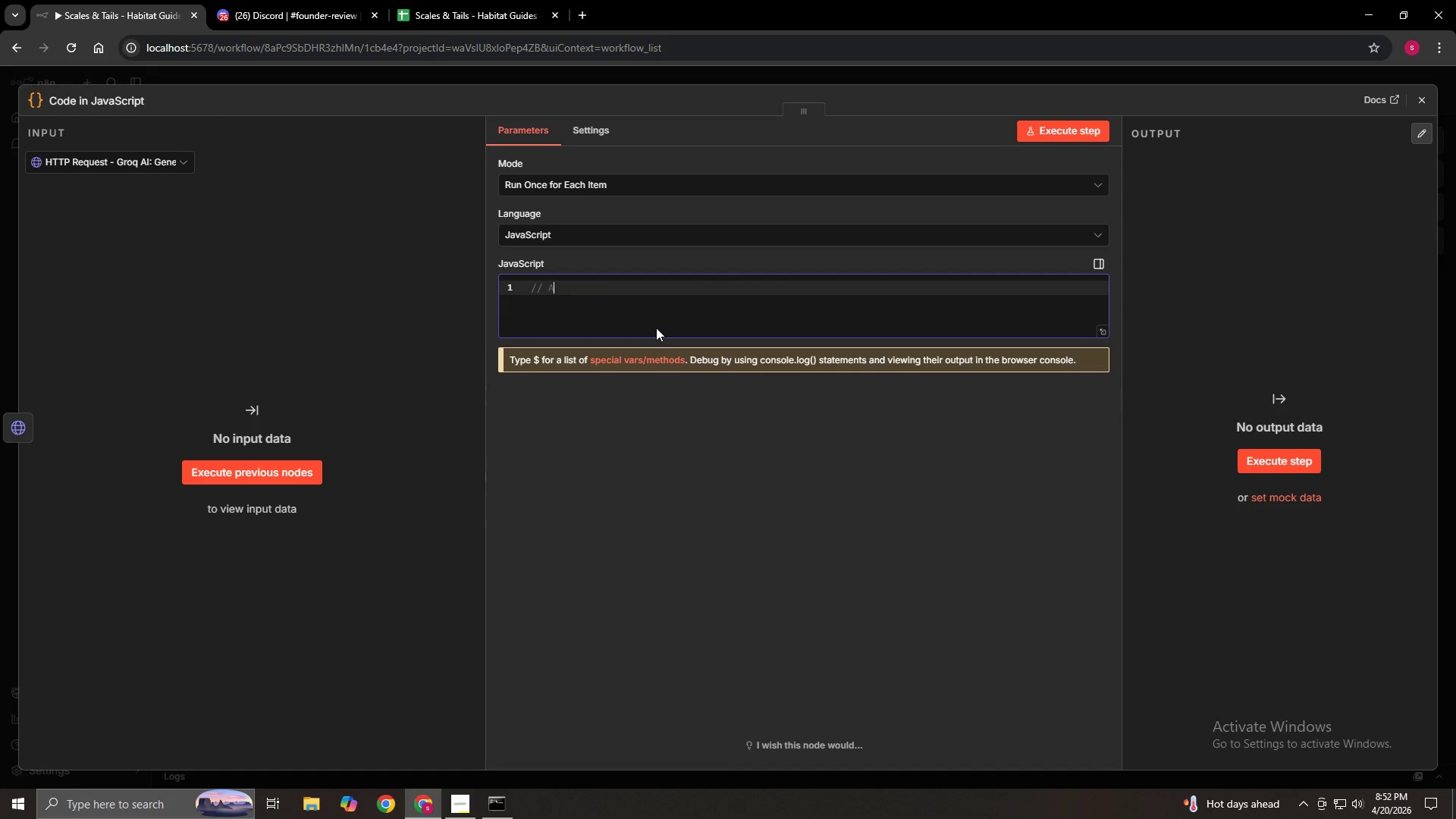 
hold_key(key=Backspace, duration=0.97)
 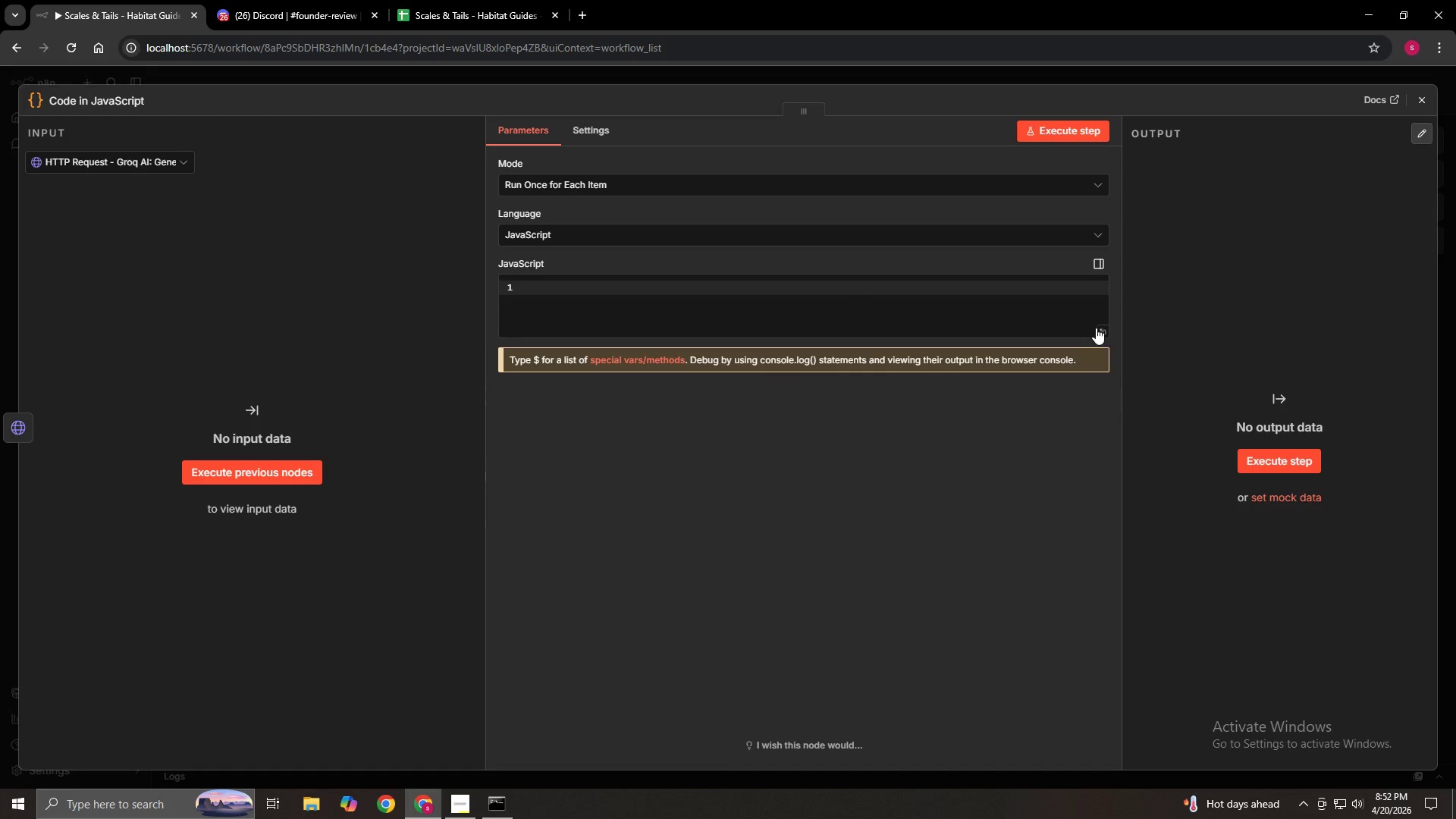 
left_click([1098, 331])
 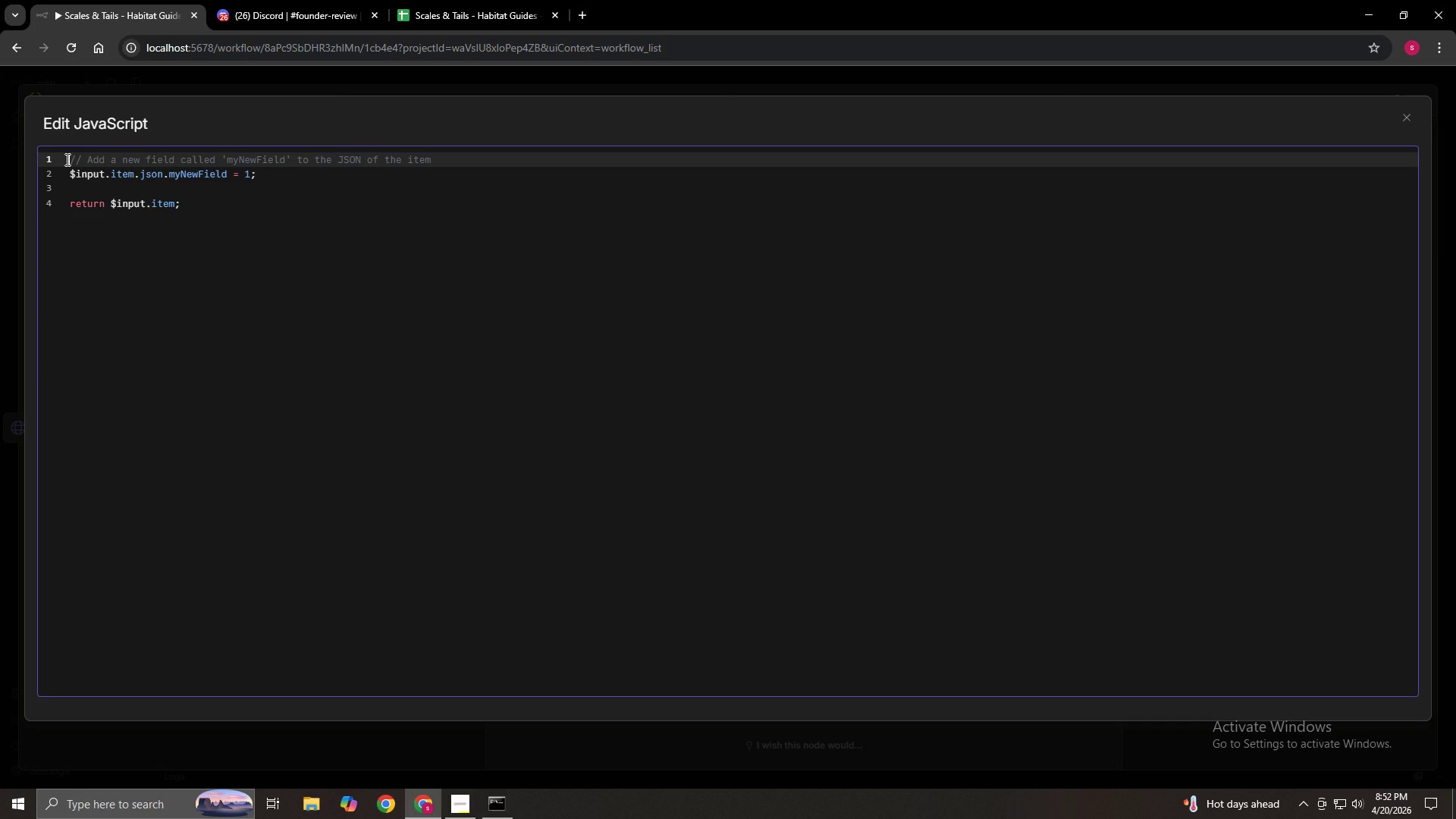 
hold_key(key=Delete, duration=1.5)
 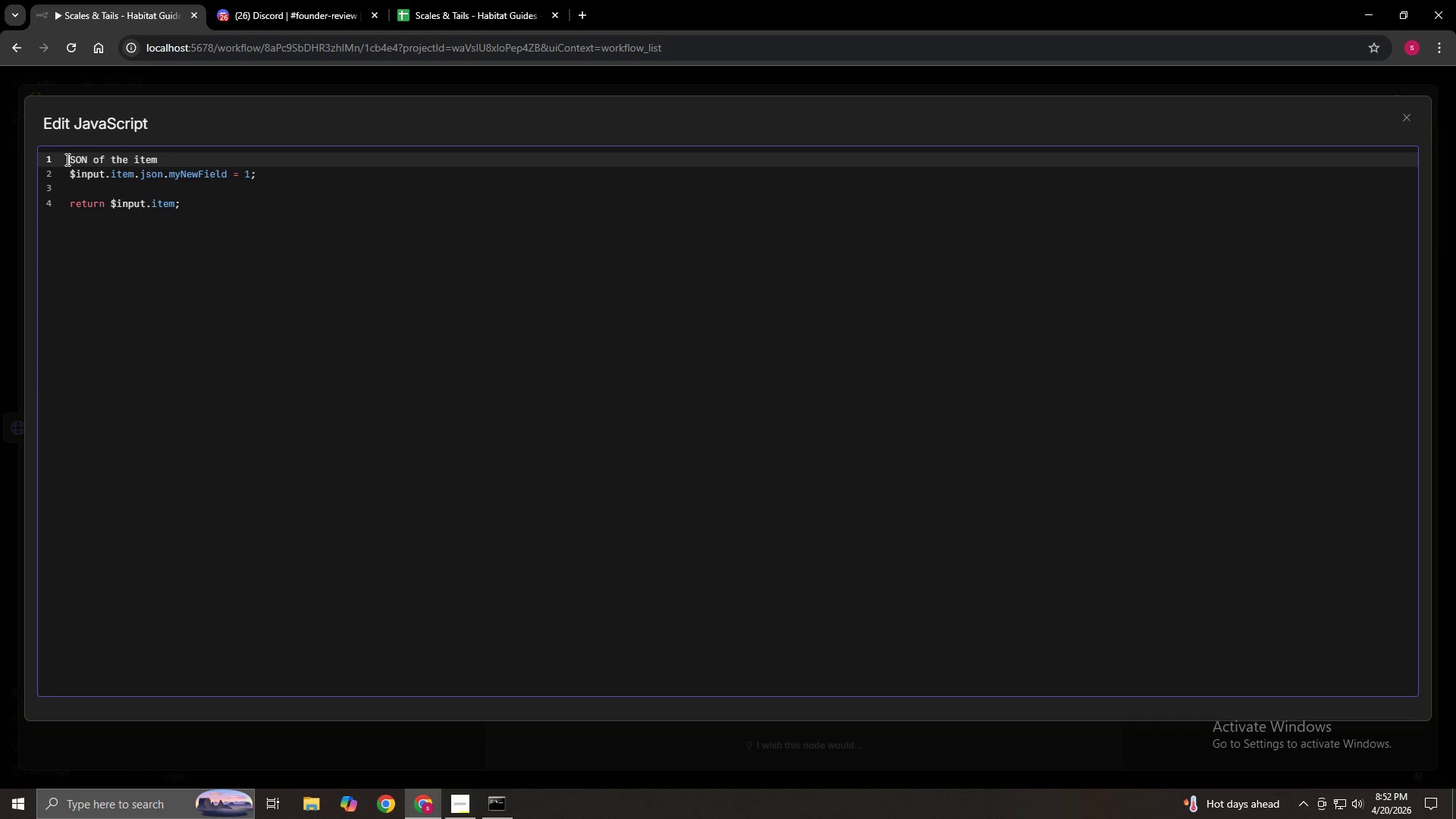 
hold_key(key=Delete, duration=1.52)
 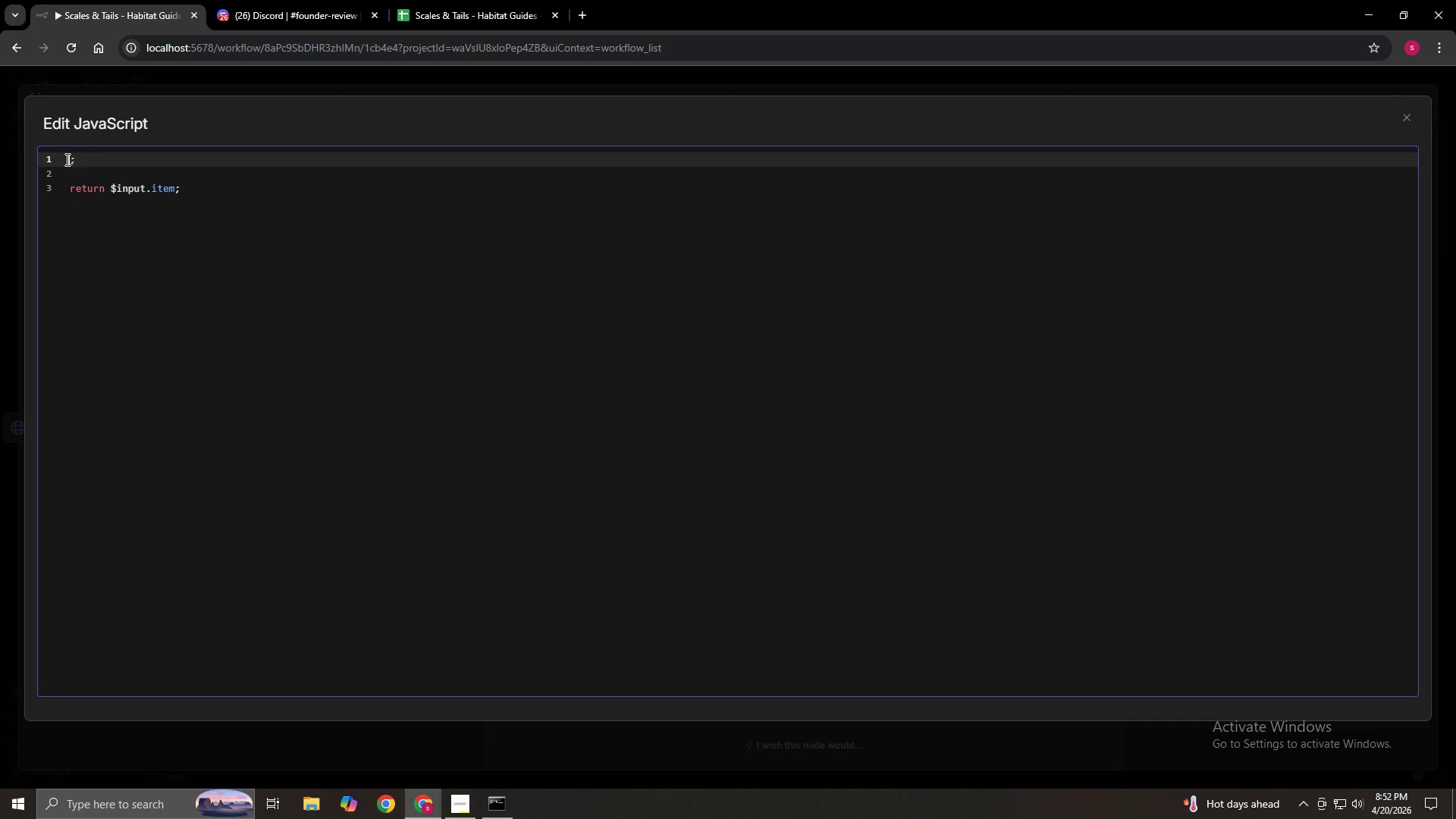 
hold_key(key=Delete, duration=1.52)
 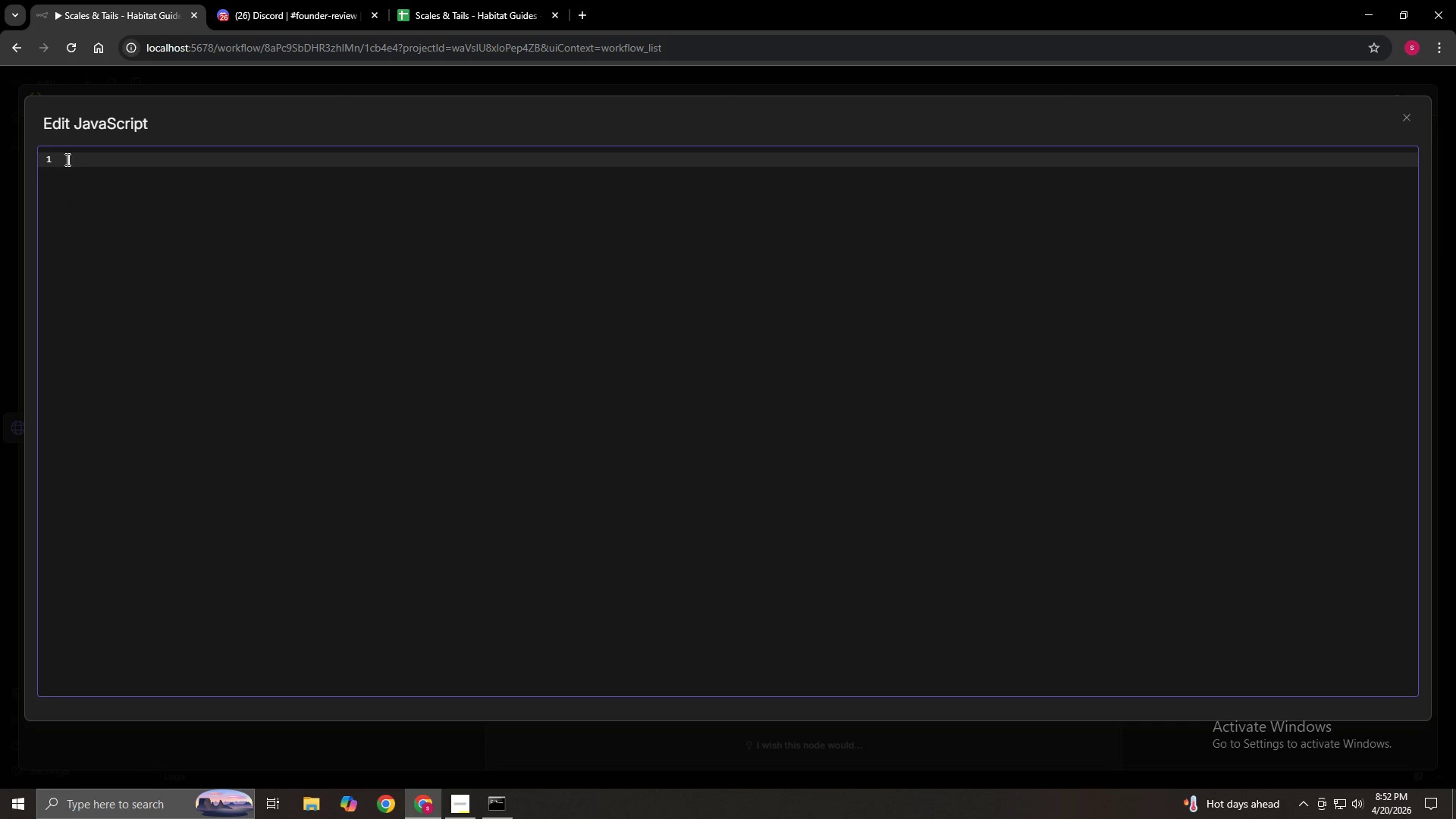 
key(Delete)
 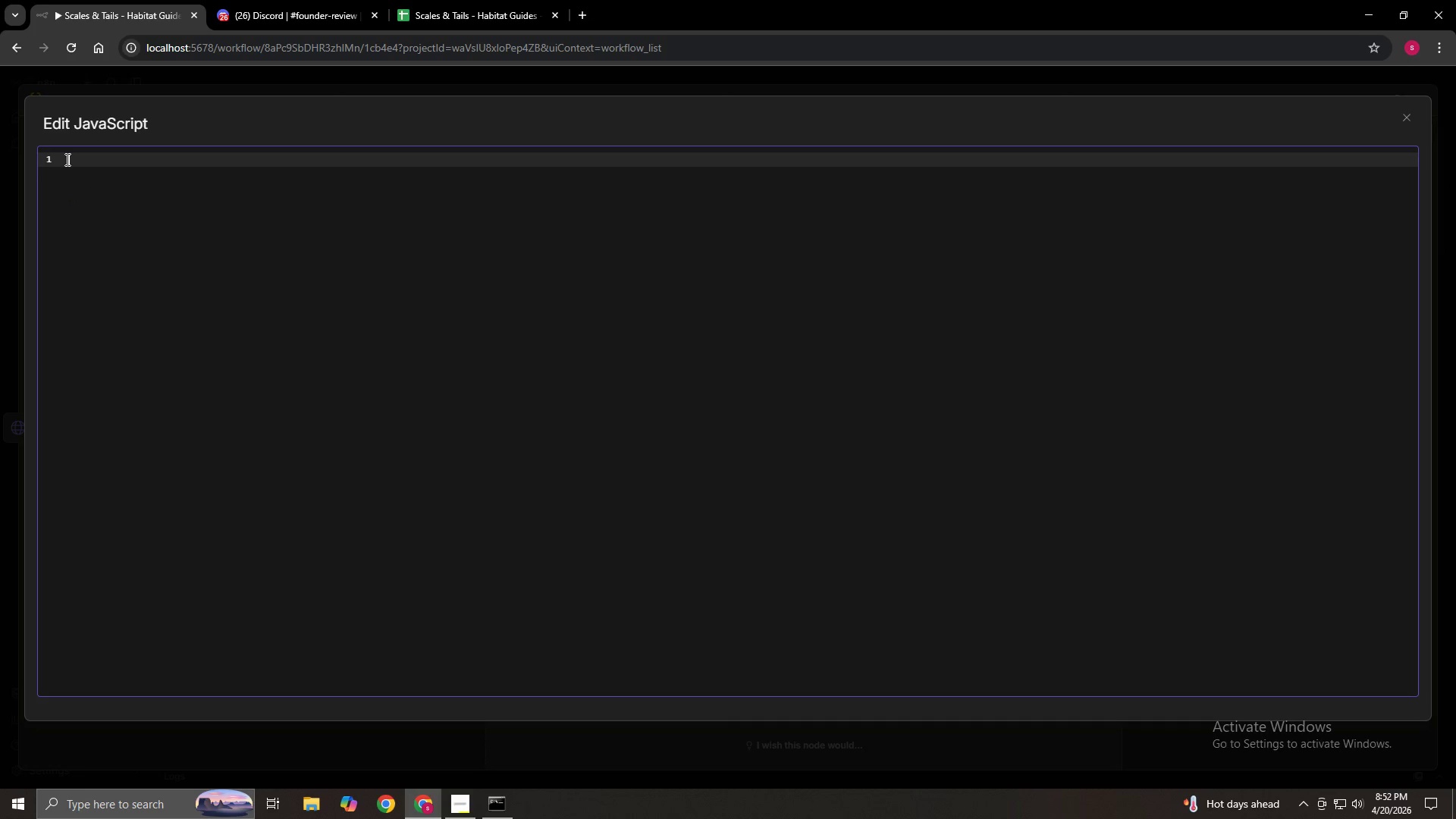 
key(Delete)
 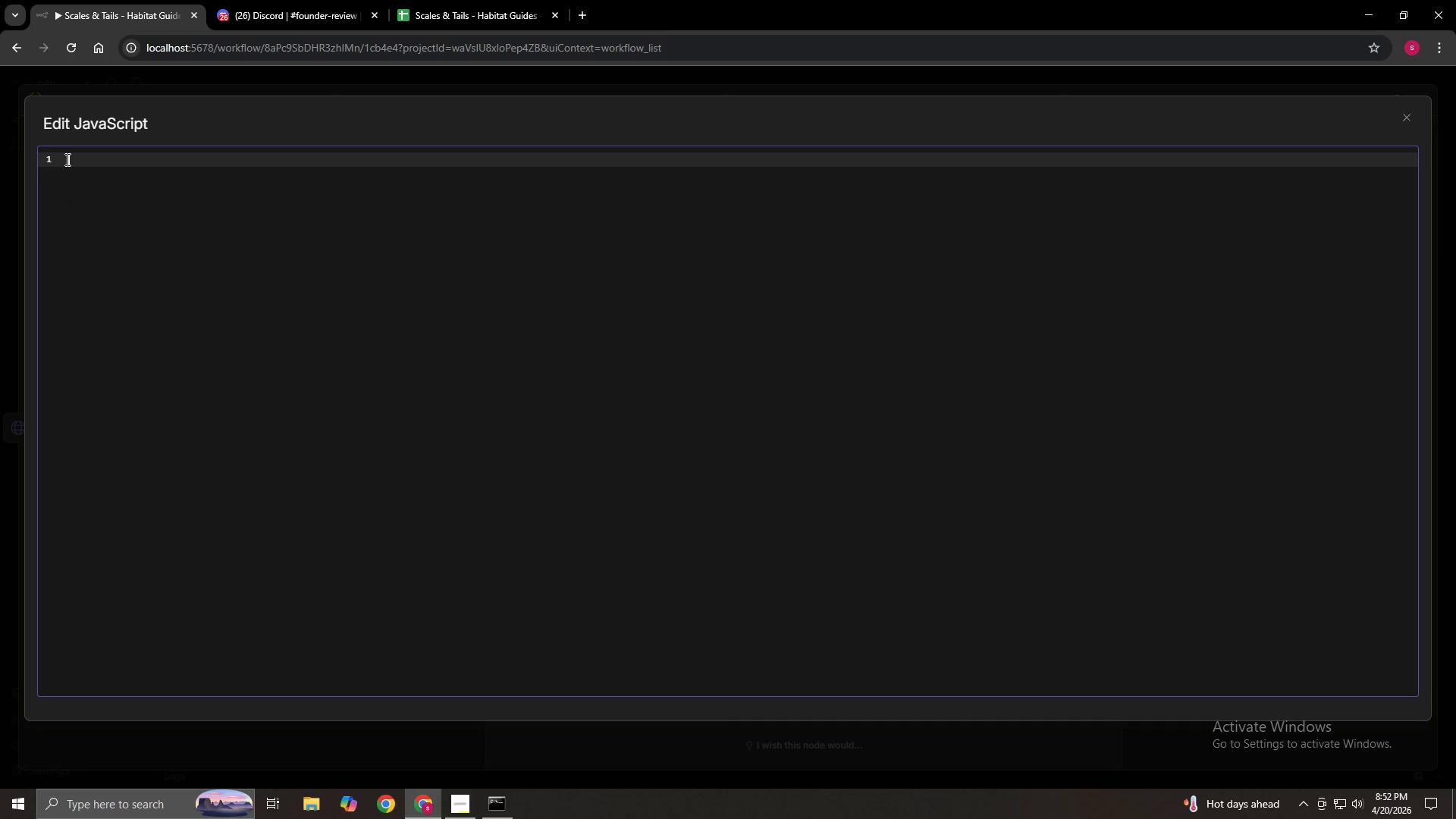 
key(Delete)
 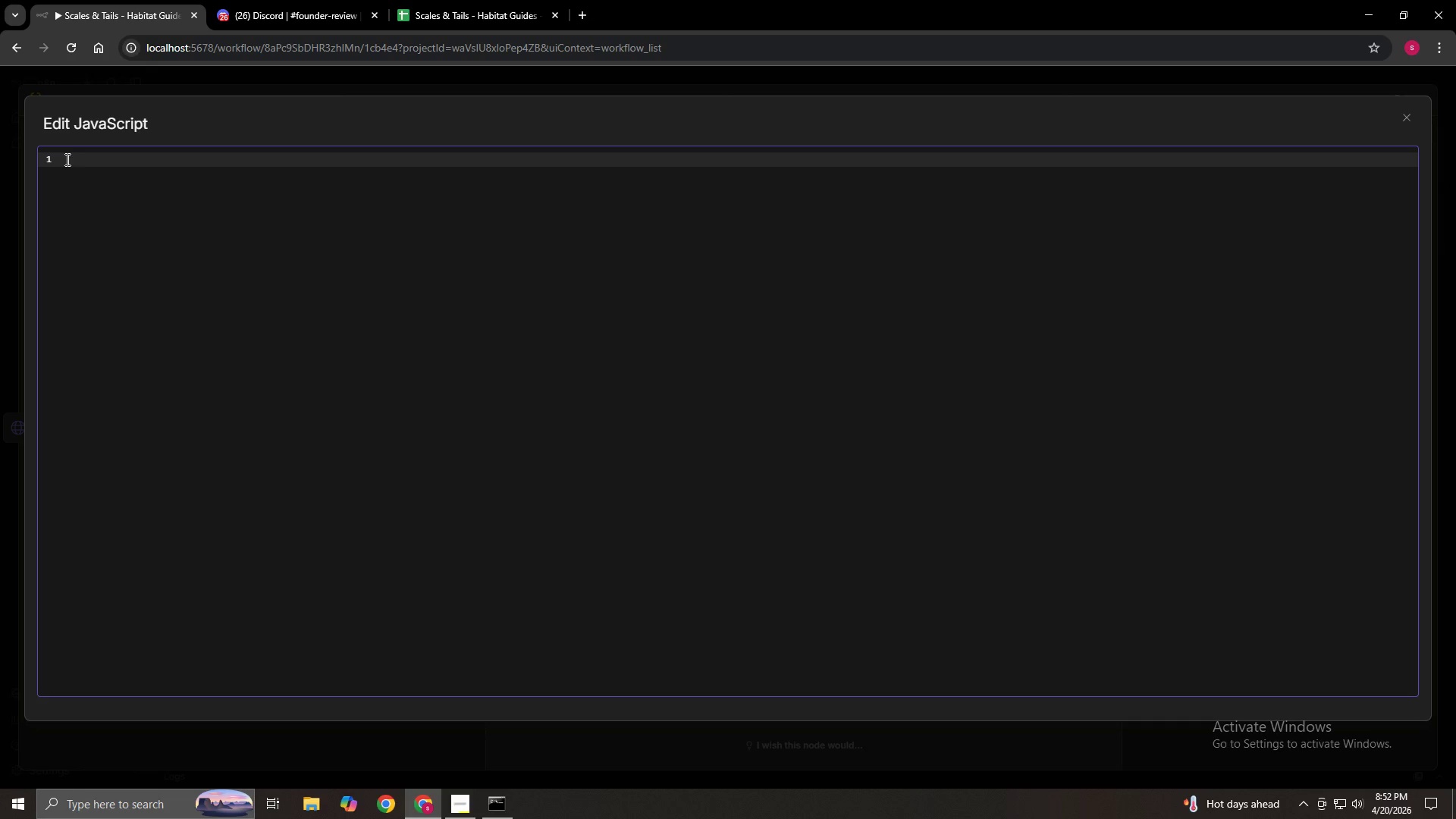 
wait(15.09)
 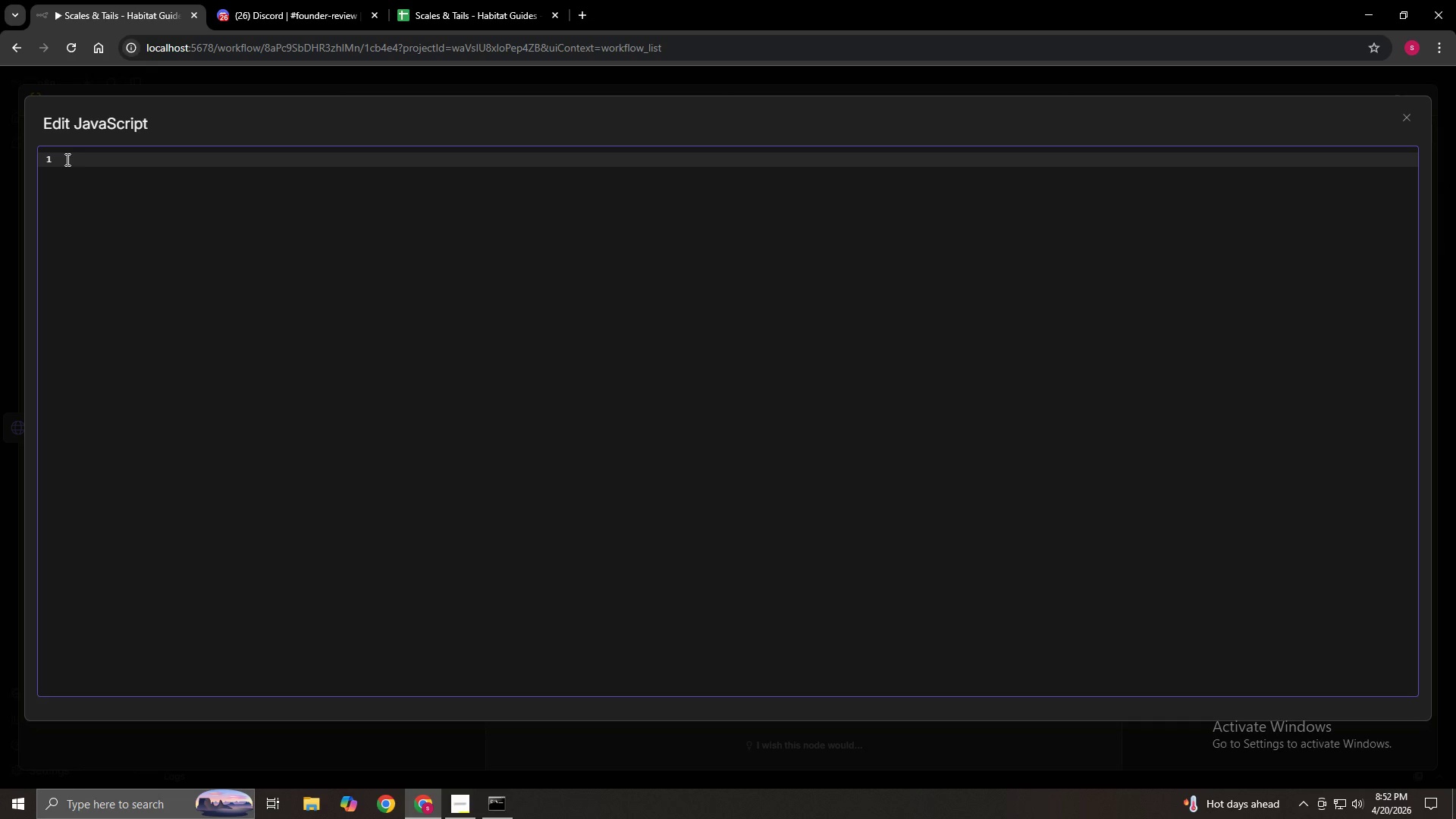 
type(const aiText = $json)
 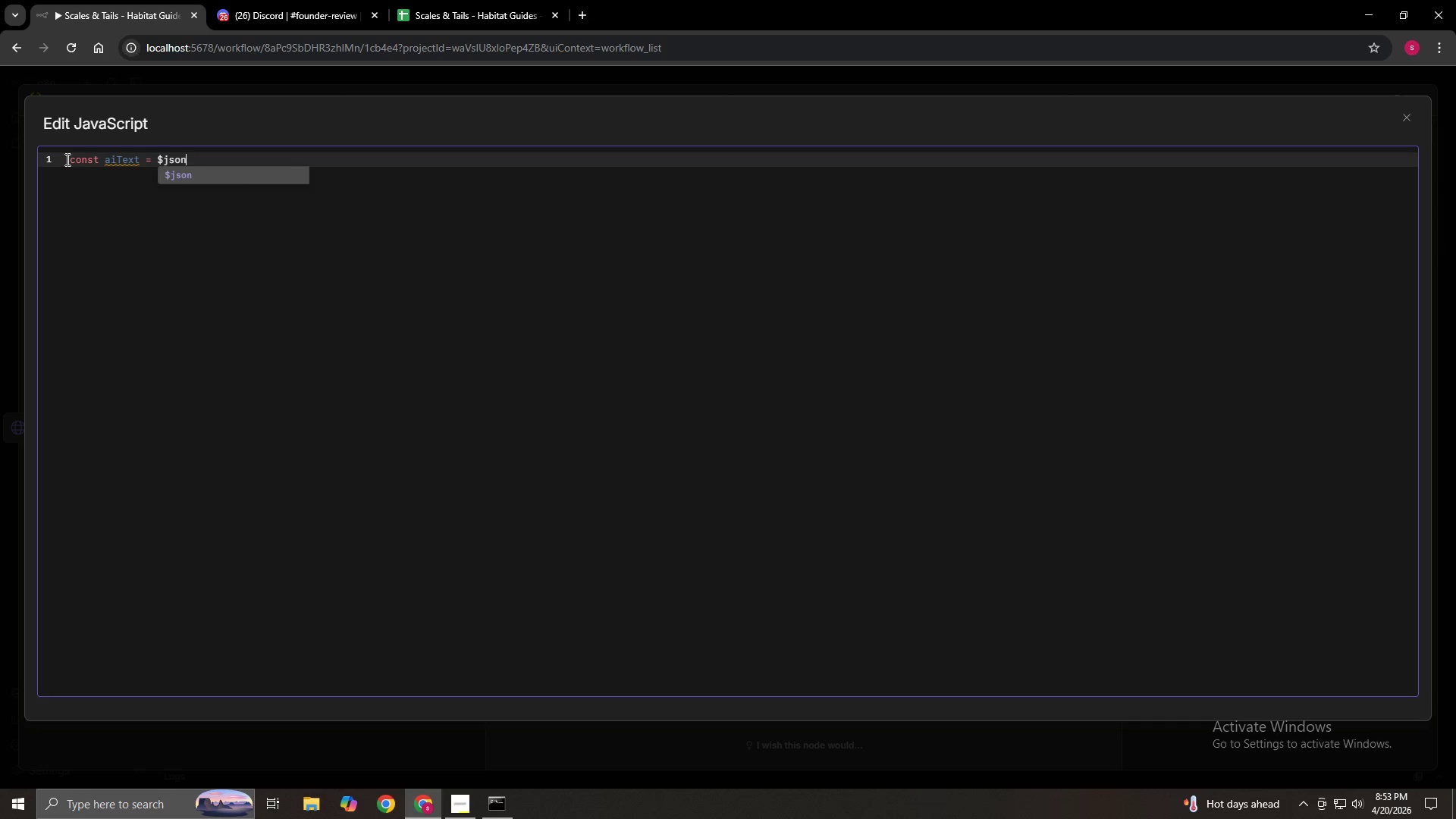 
type(?.choices?.)
 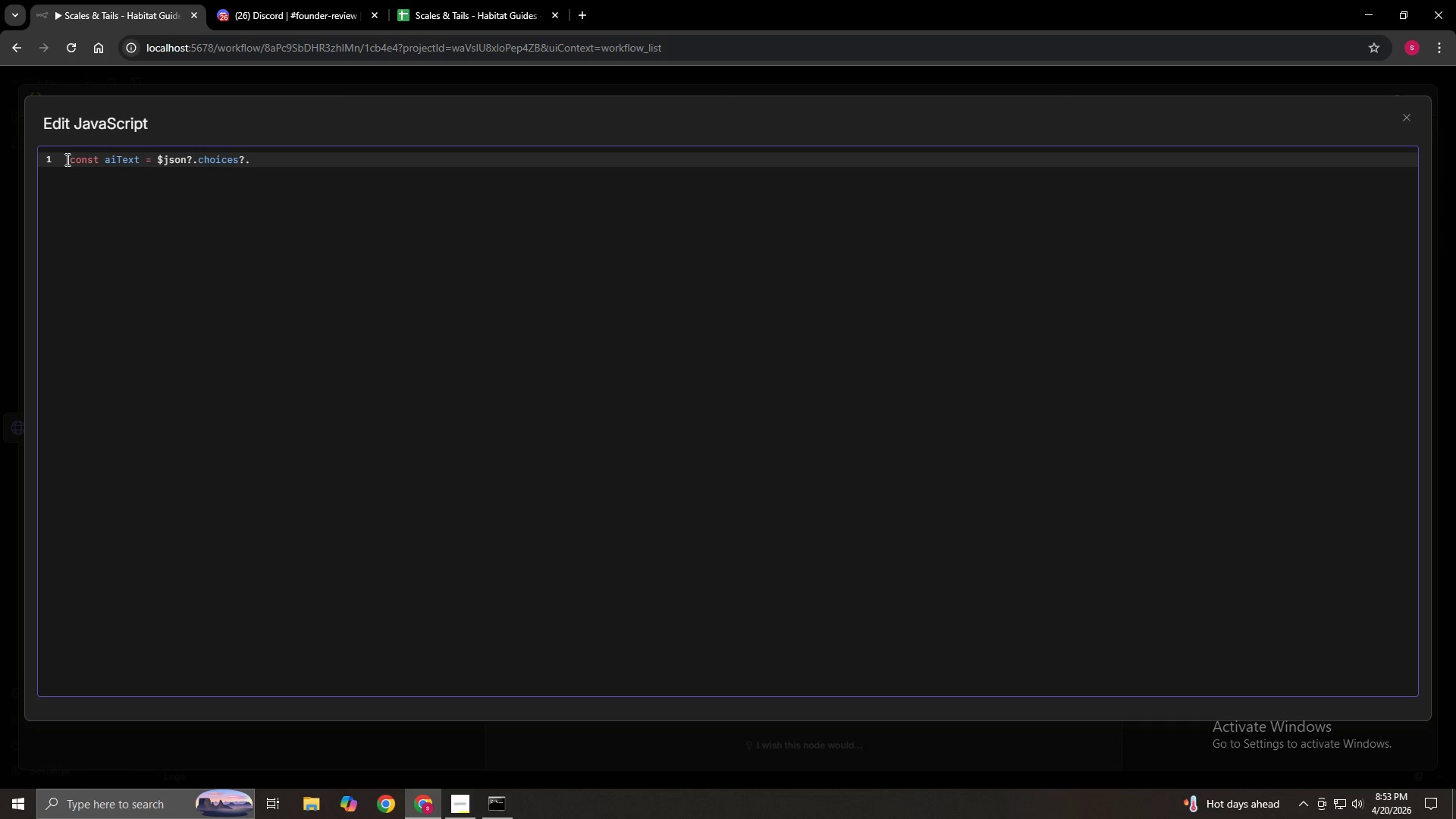 
type([0]?.message?.content || '';)
 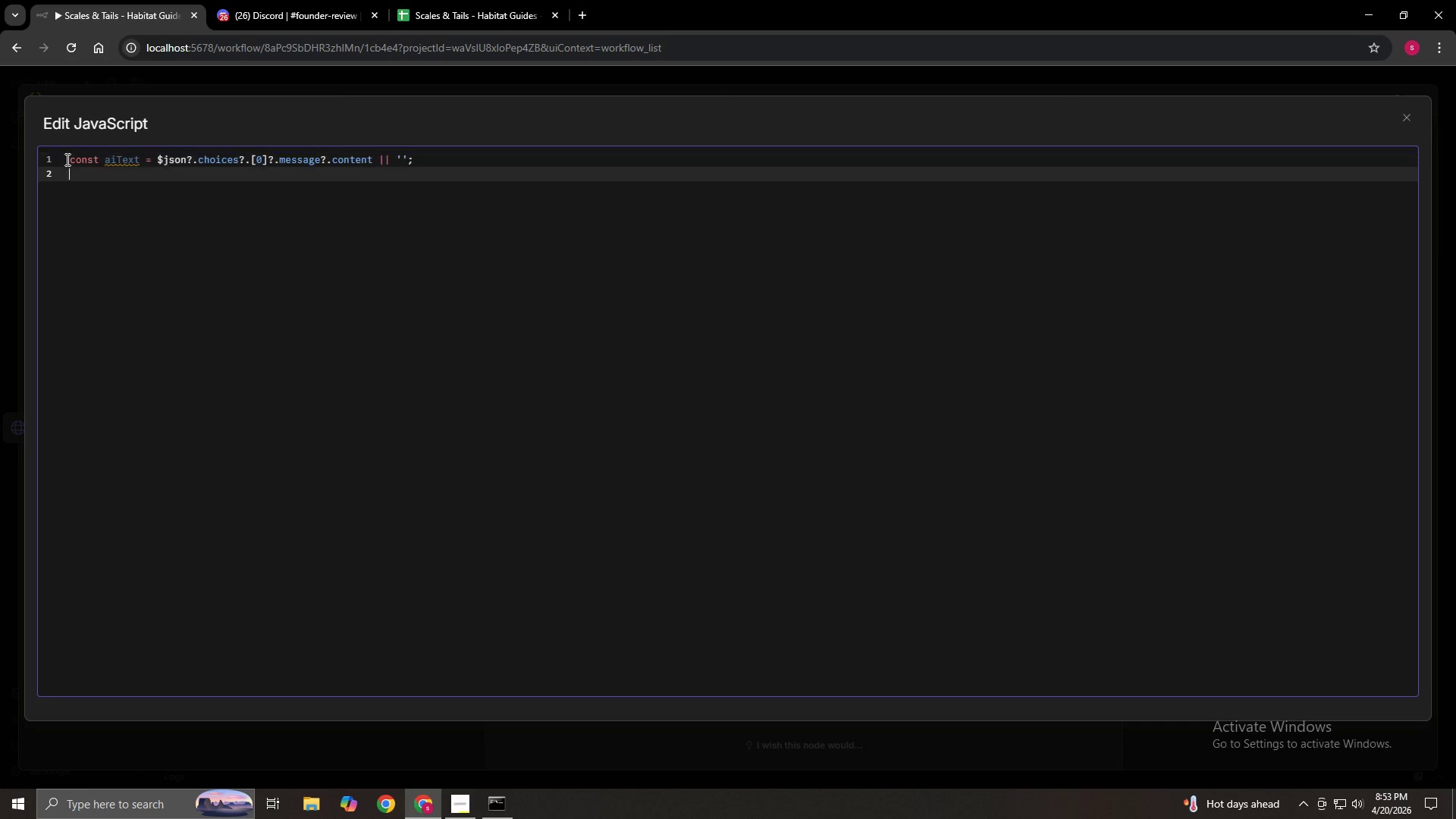 
 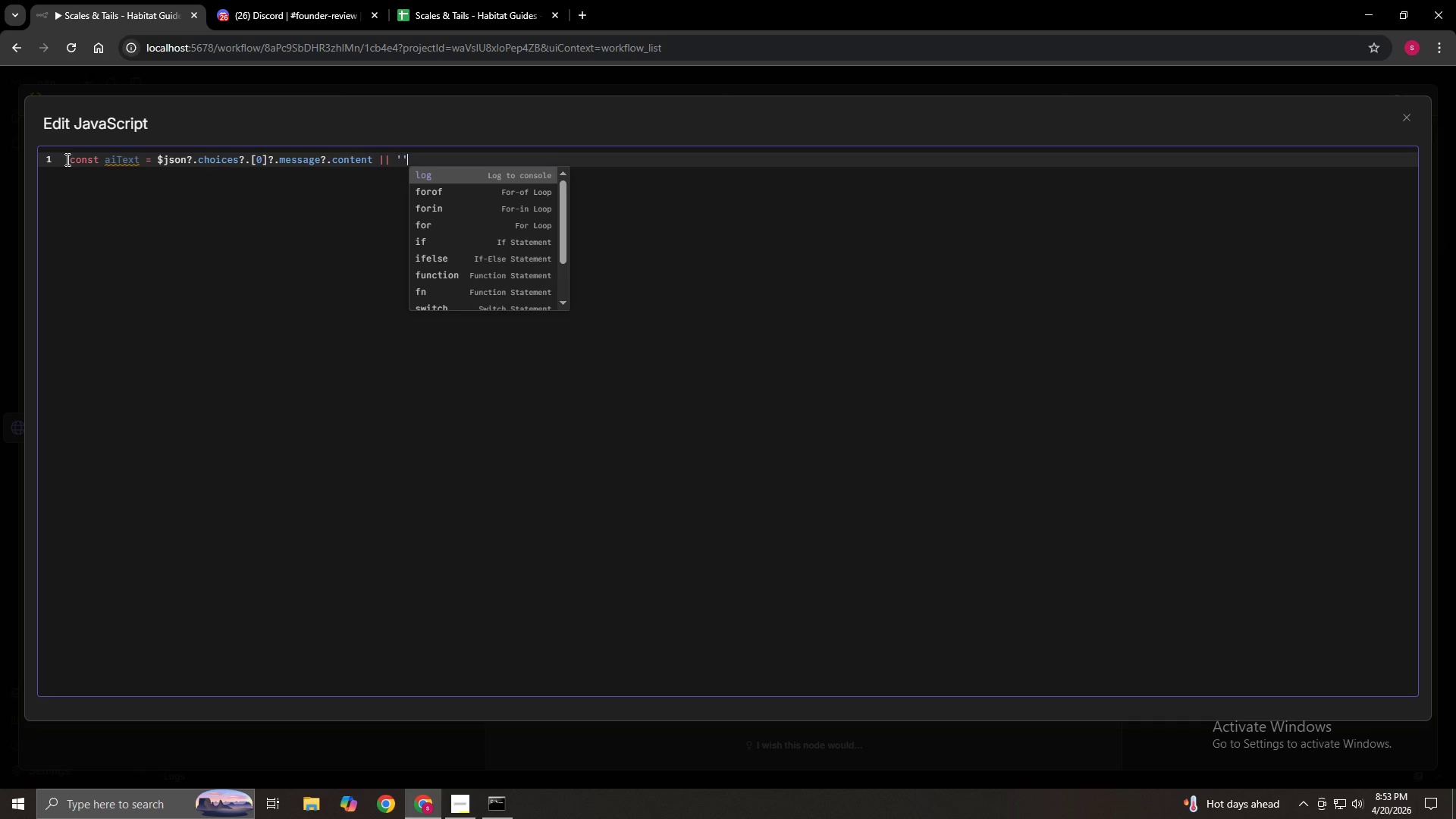 
key(Enter)
 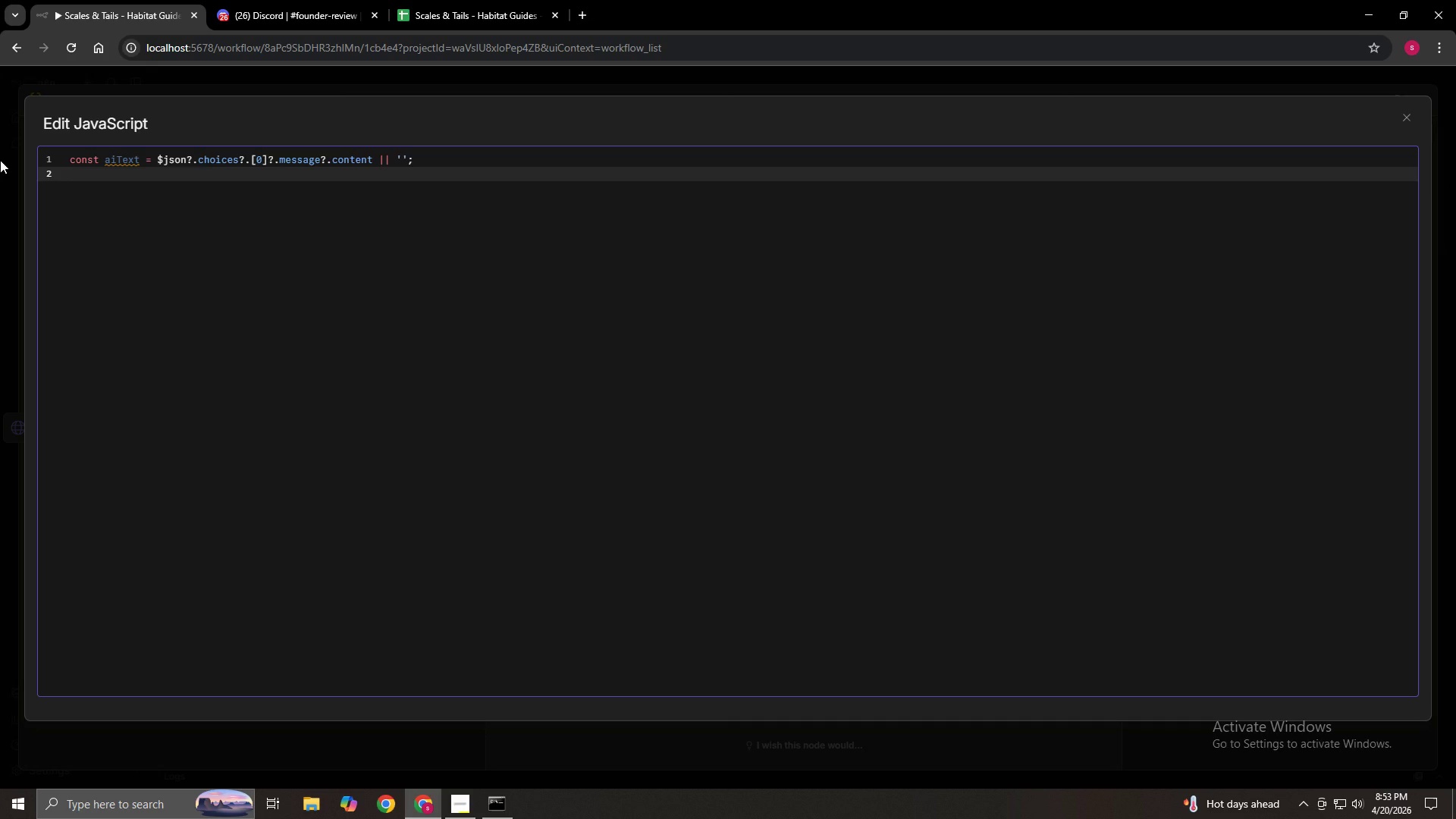 
key(Enter)
 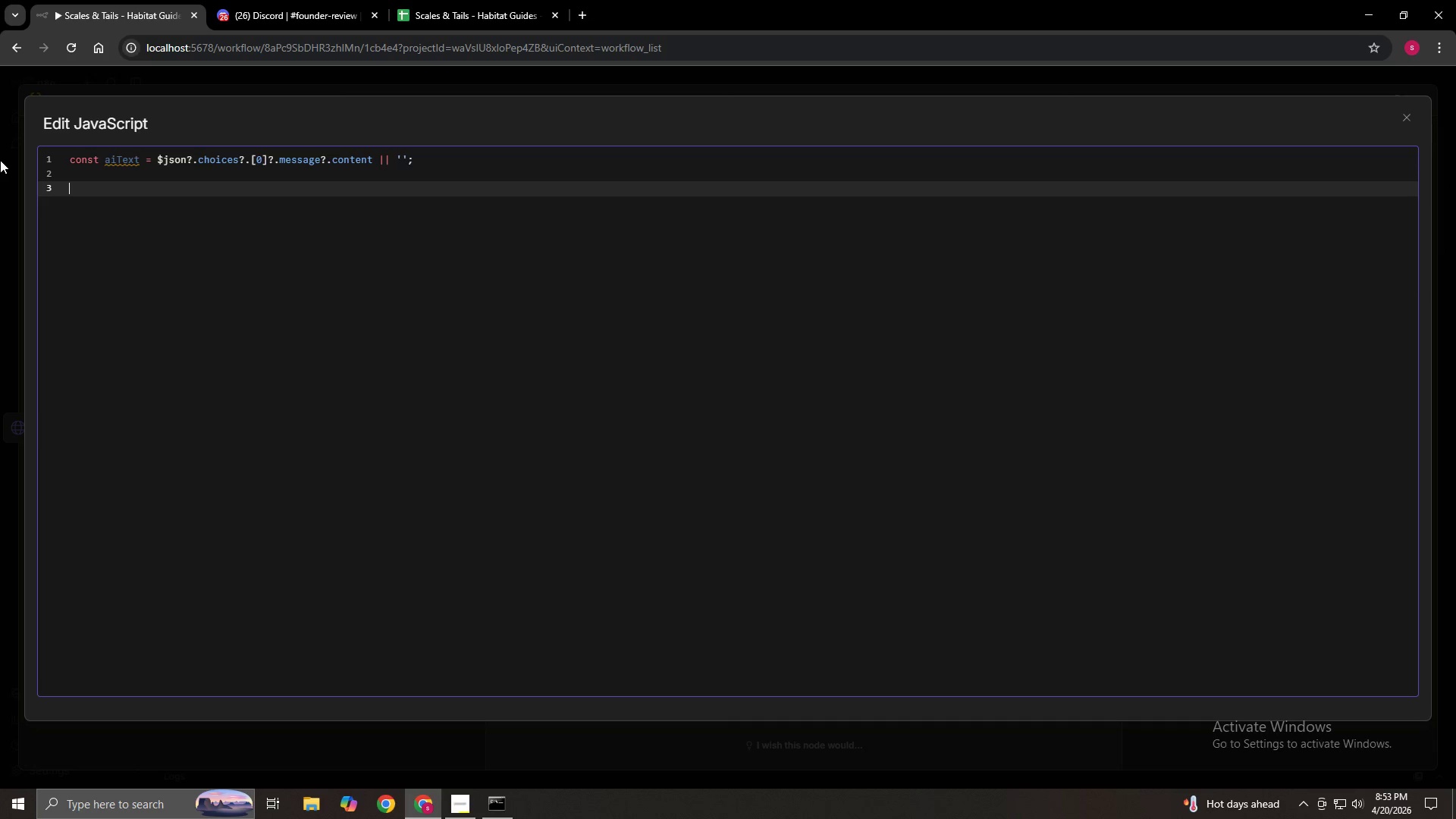 
wait(13.66)
 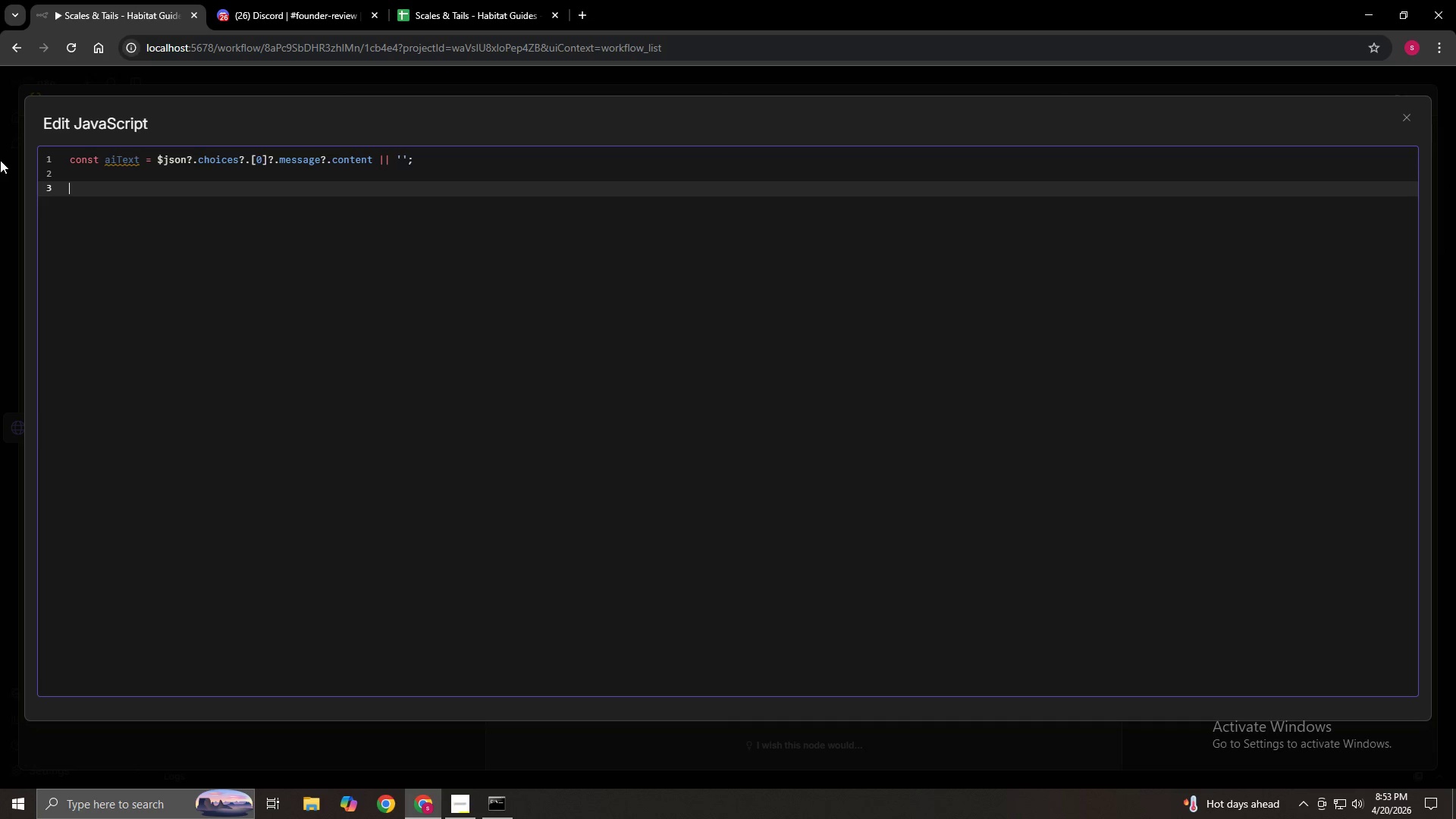 
key(Enter)
 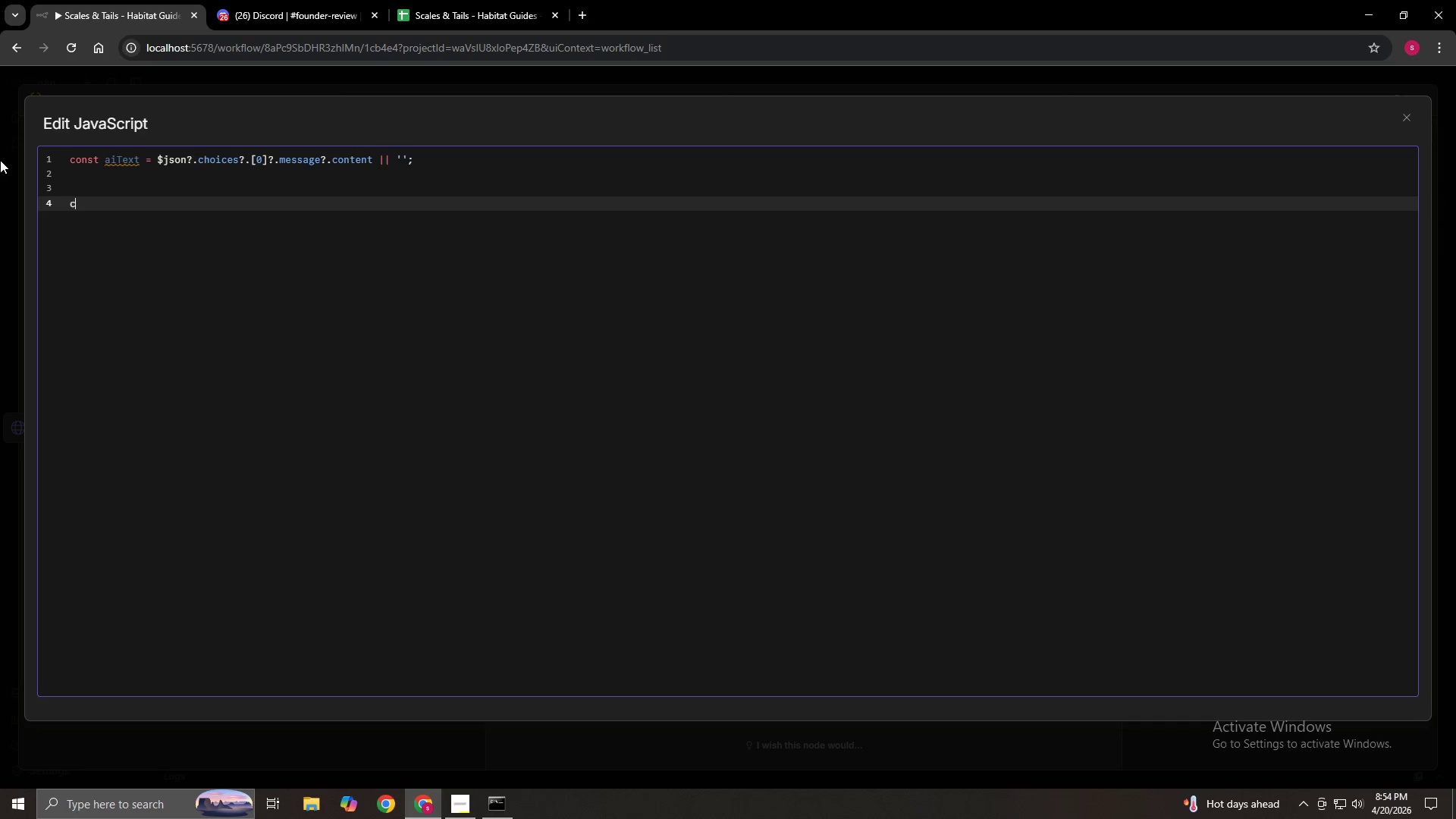 
type(const)
 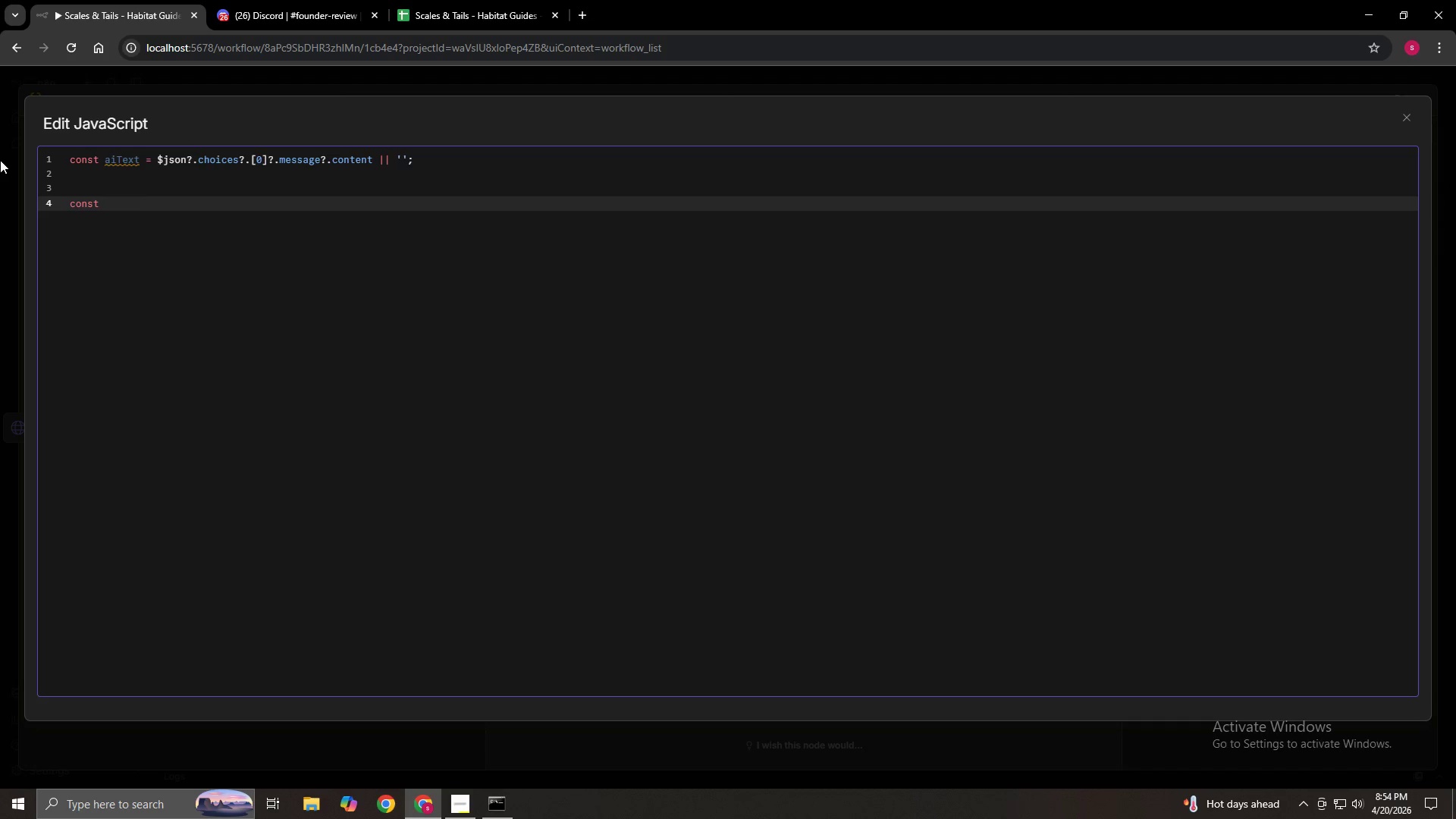 
type( customerName= $)
 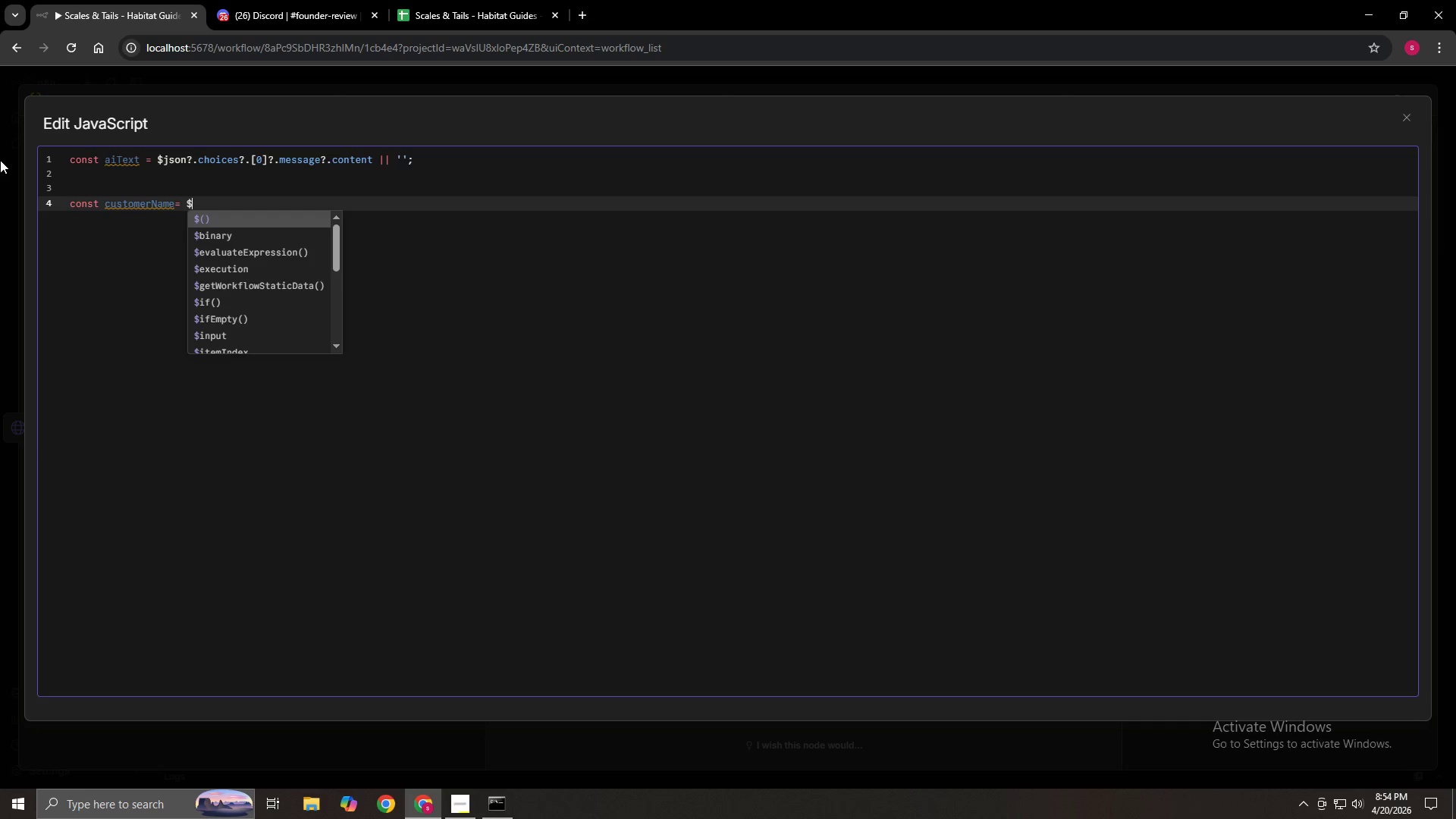 
key(ArrowLeft)
 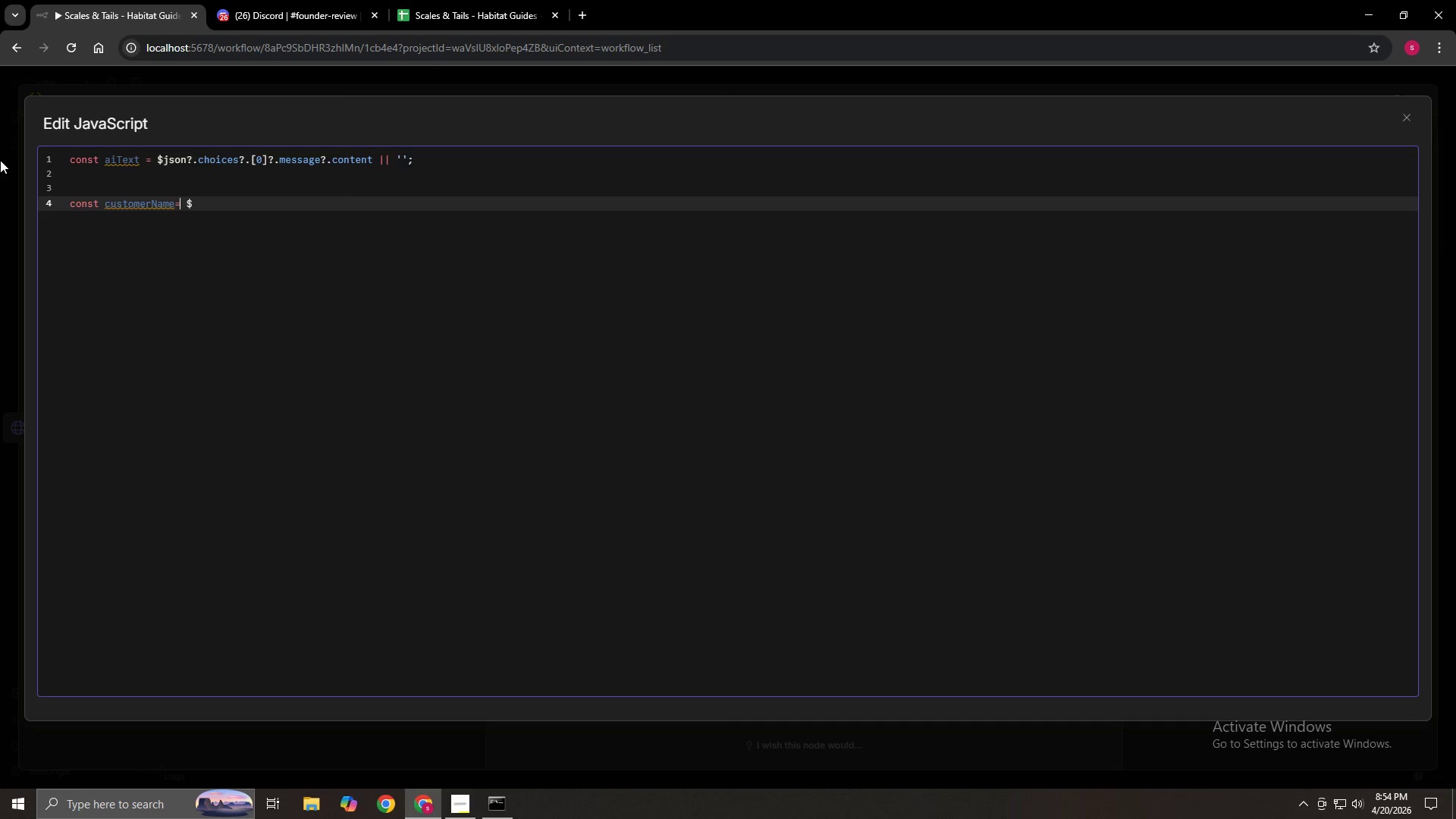 
key(ArrowLeft)
 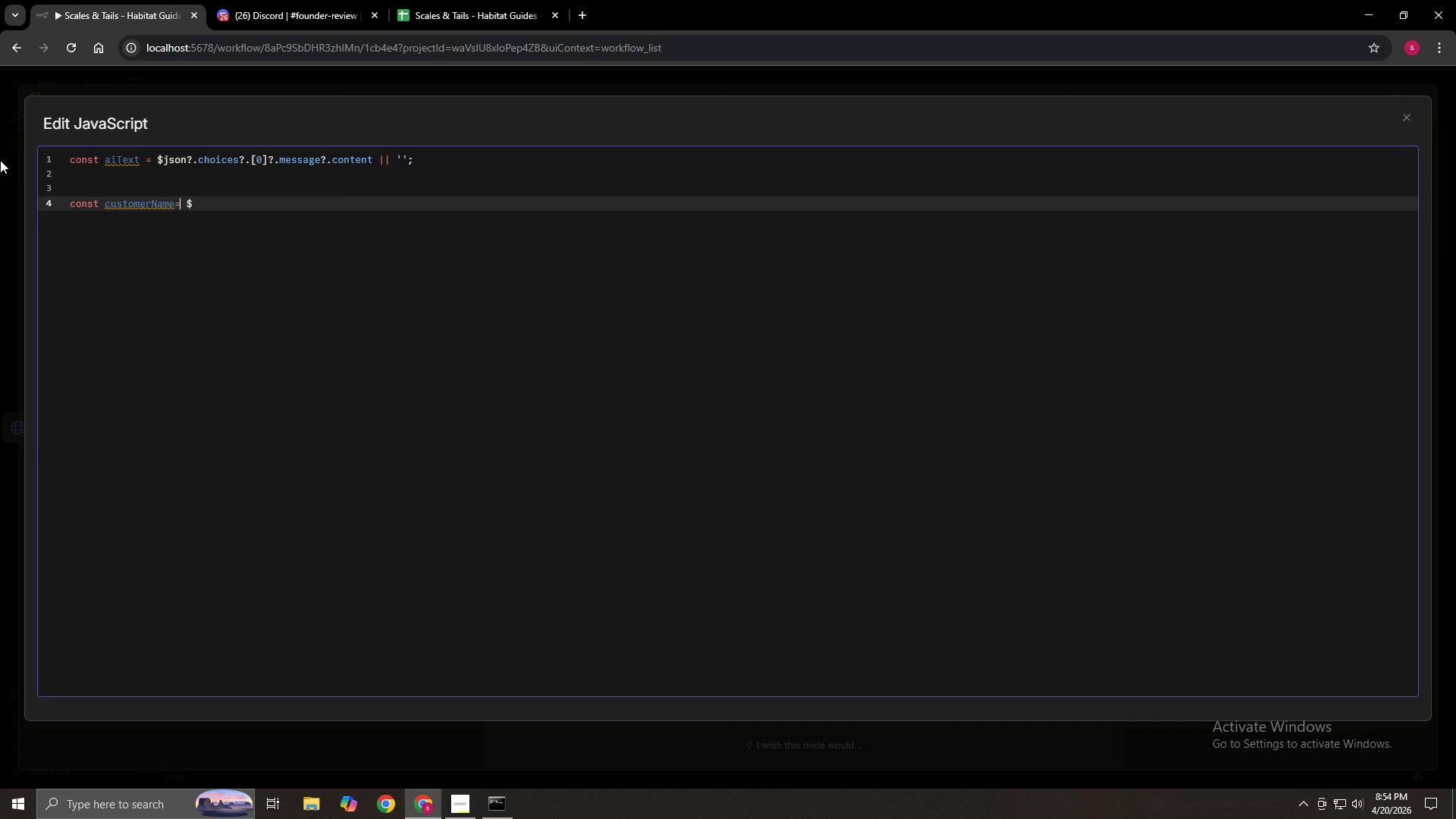 
key(ArrowLeft)
 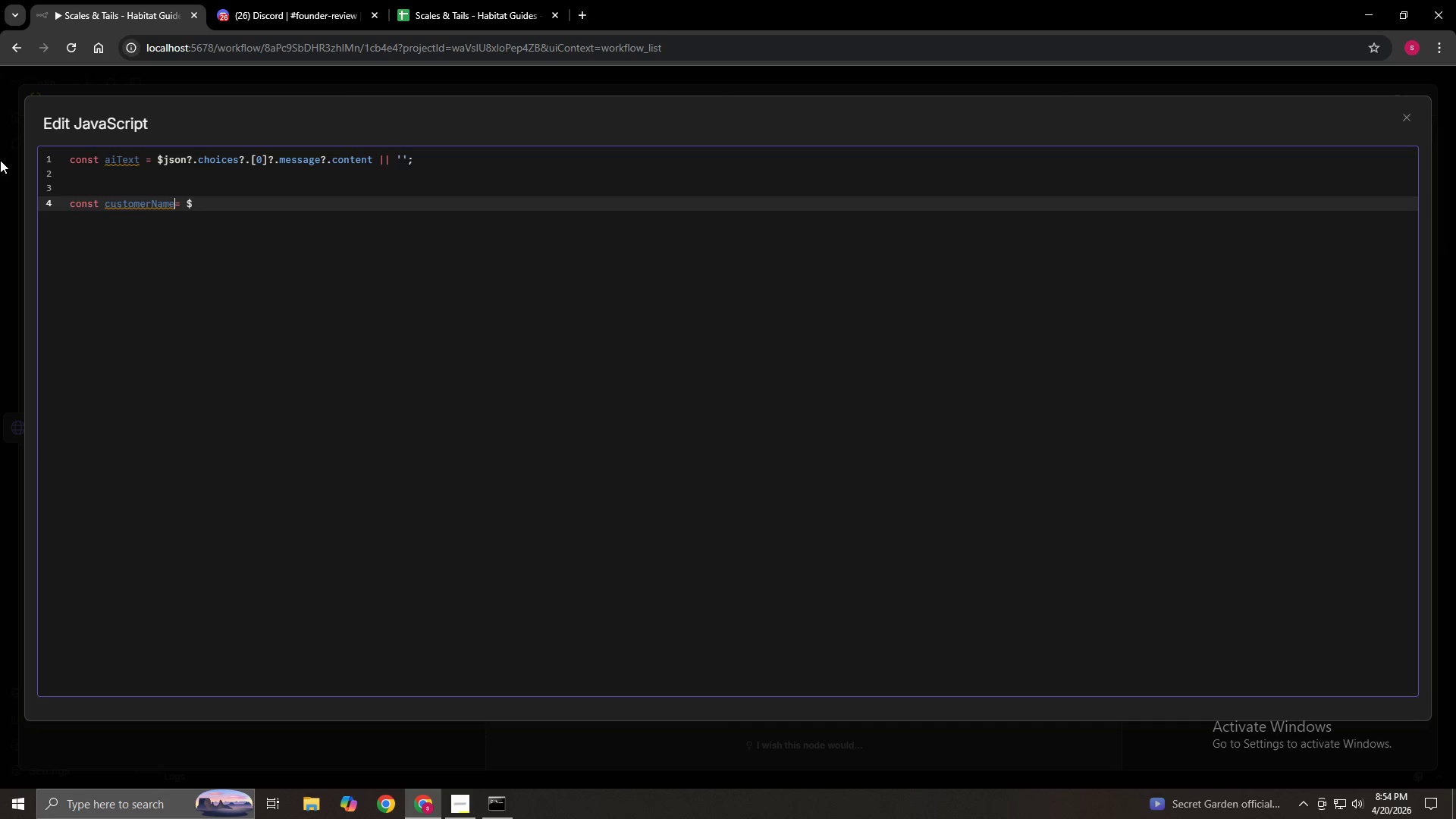 
key(Space)
 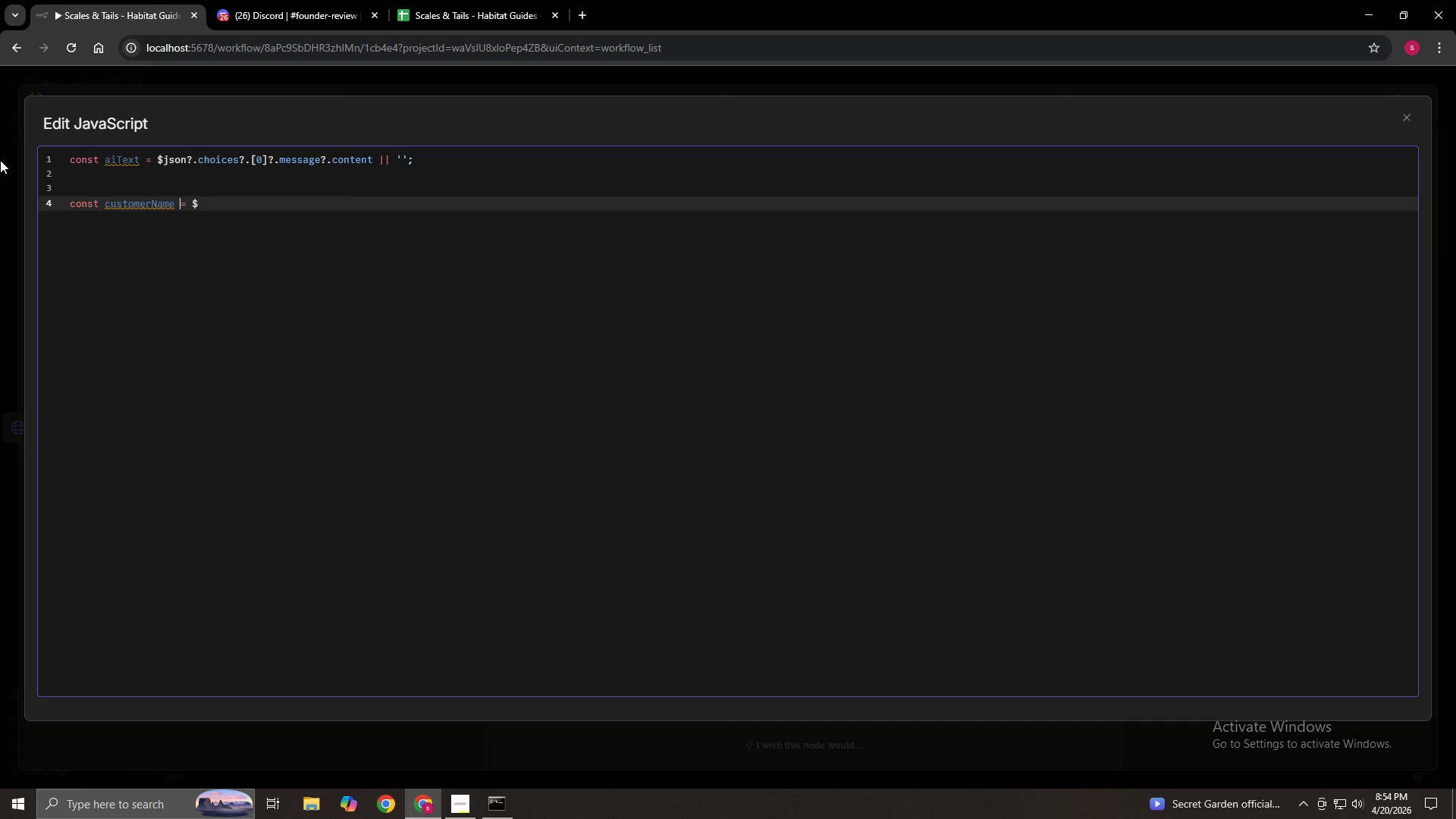 
key(ArrowRight)
 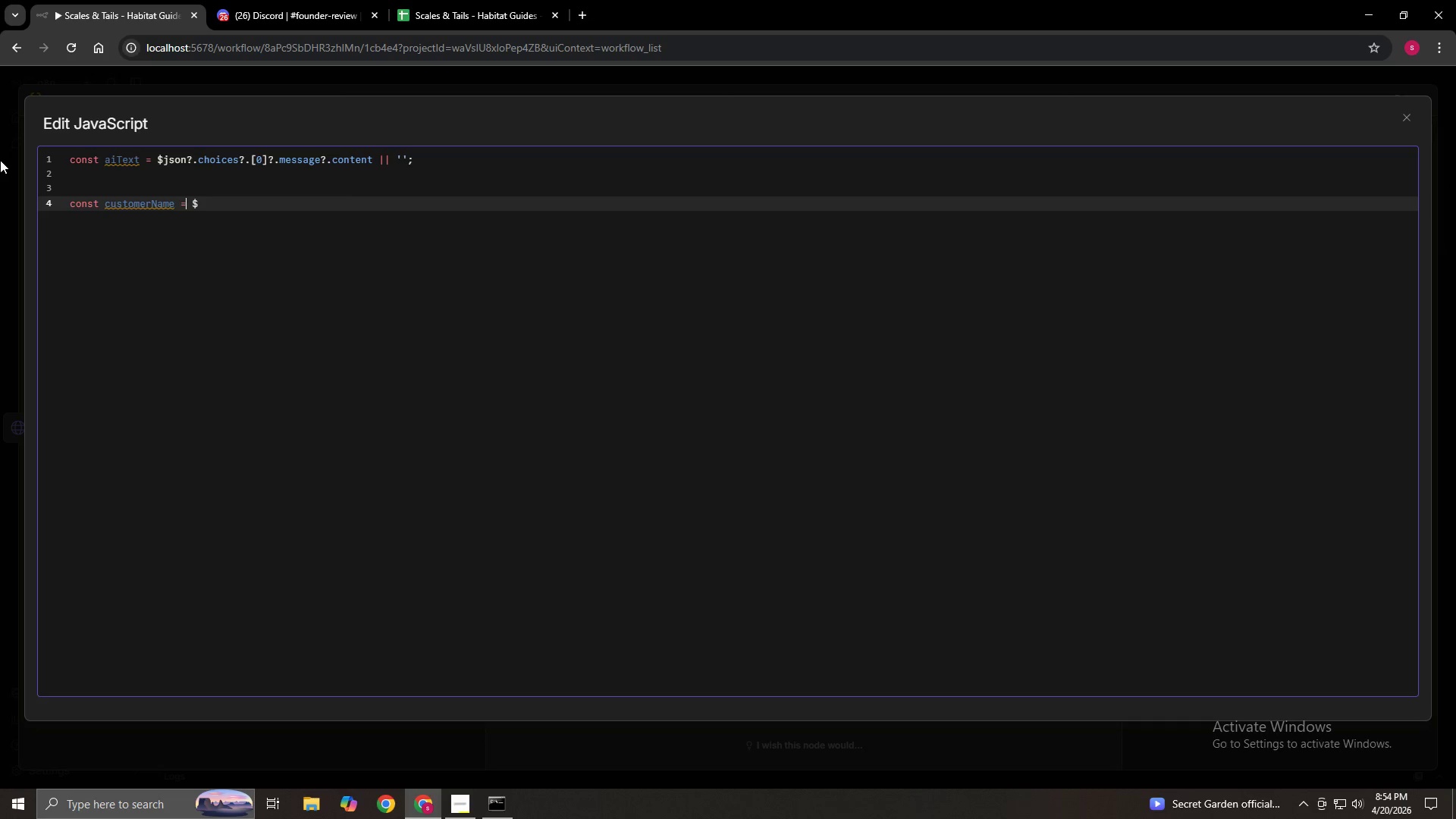 
key(ArrowRight)
 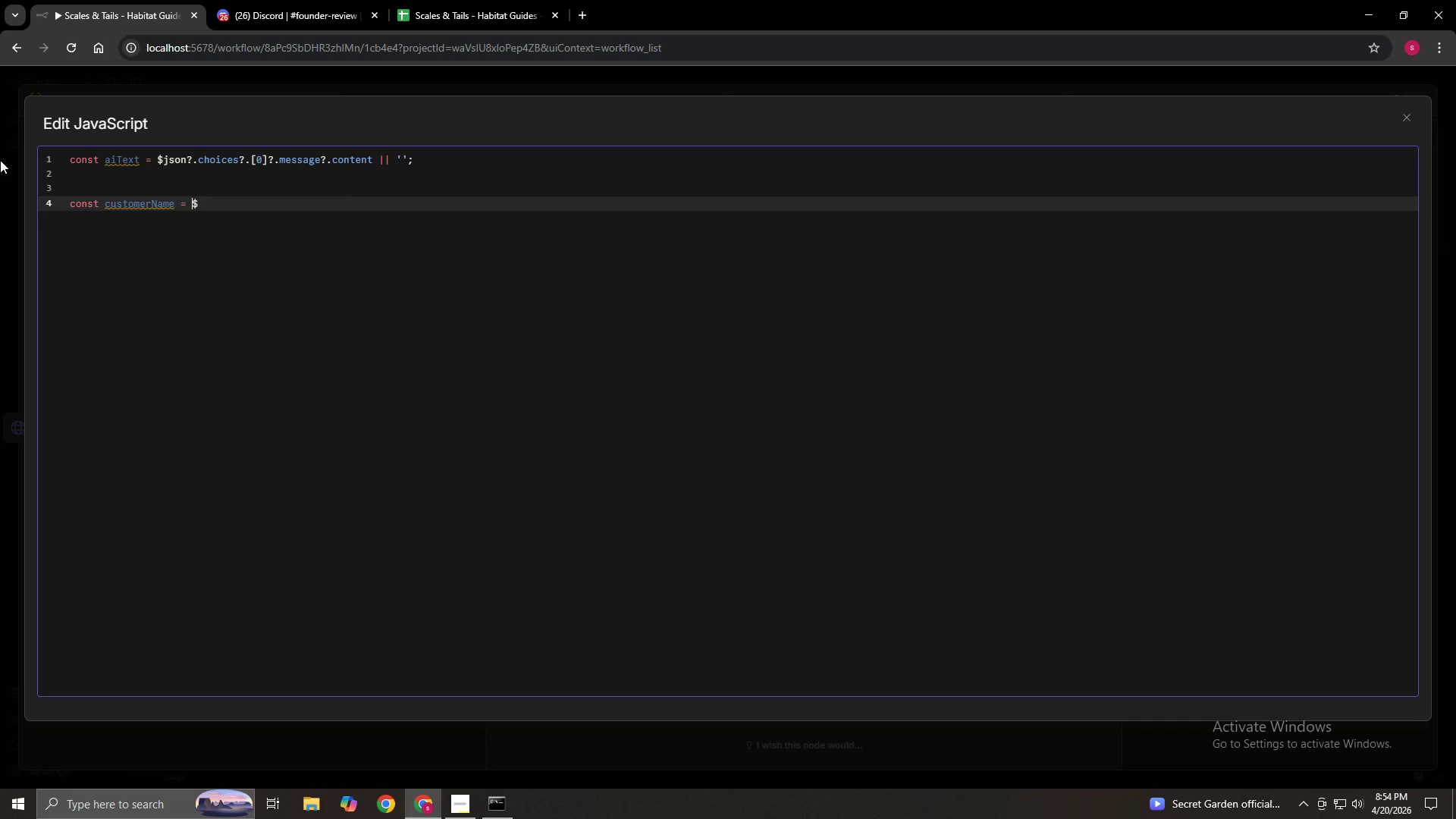 
key(ArrowRight)
 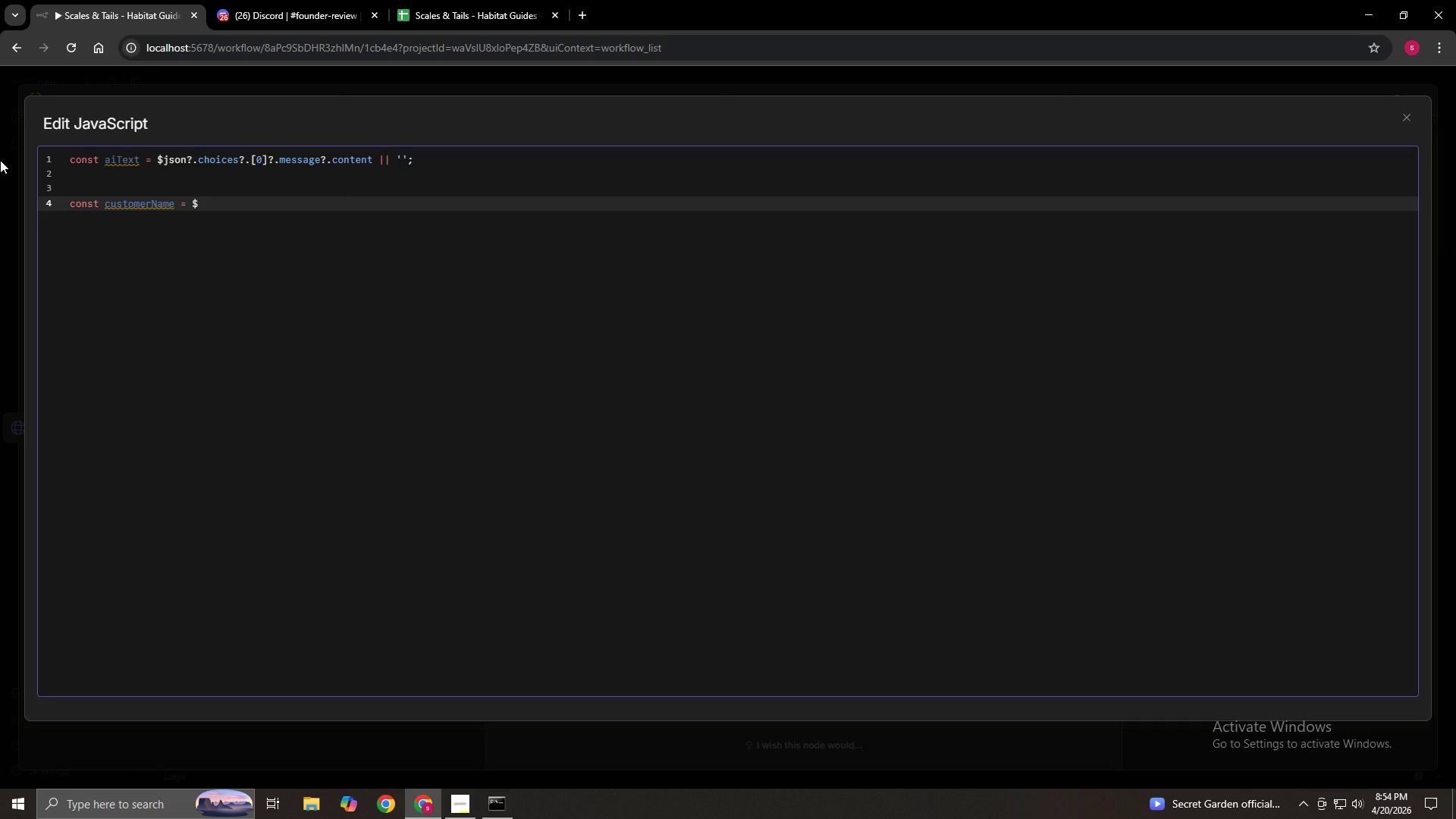 
type(('SE)
key(Backspace)
type(et - norm)
key(Backspace)
key(Backspace)
key(Backspace)
key(Backspace)
key(Backspace)
key(Backspace)
key(Backspace)
key(Backspace)
key(Backspace)
key(Backspace)
type(Set -)
key(Backspace)
key(Backspace)
type( - Normalize Inqu)
 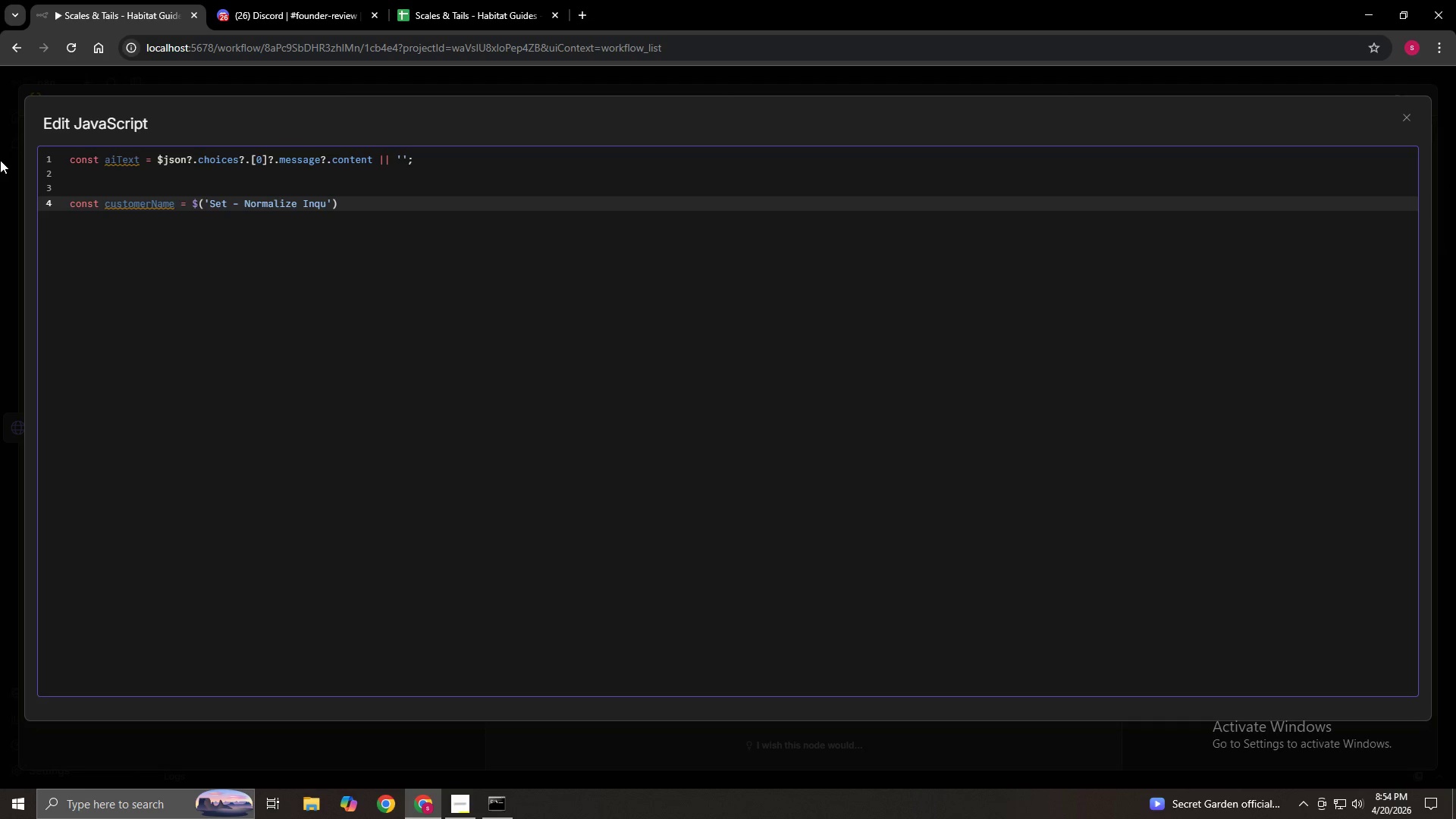 
type(iry)
 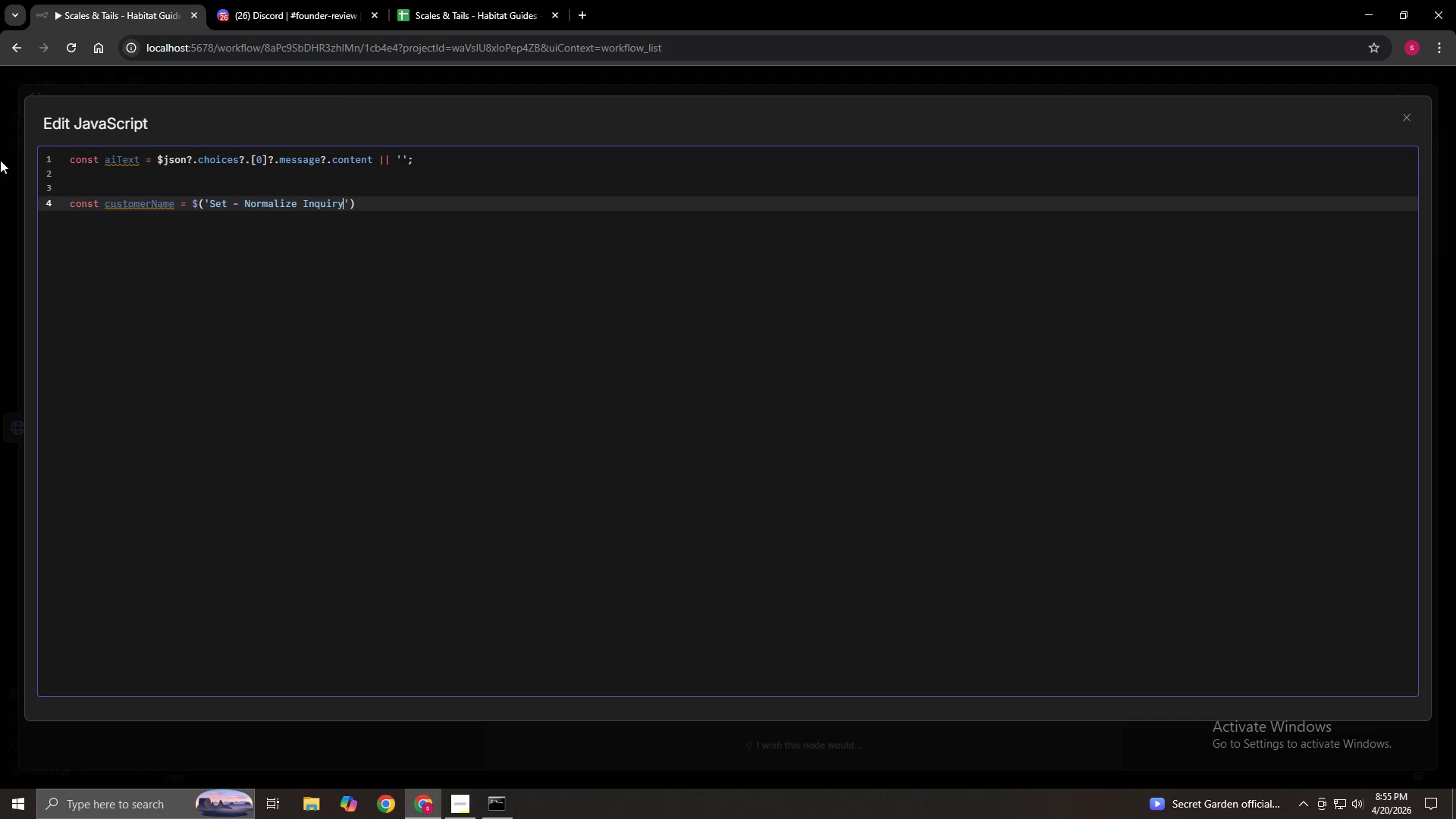 
type( data)
key(Backspace)
key(Backspace)
key(Backspace)
key(Backspace)
type(Data)
 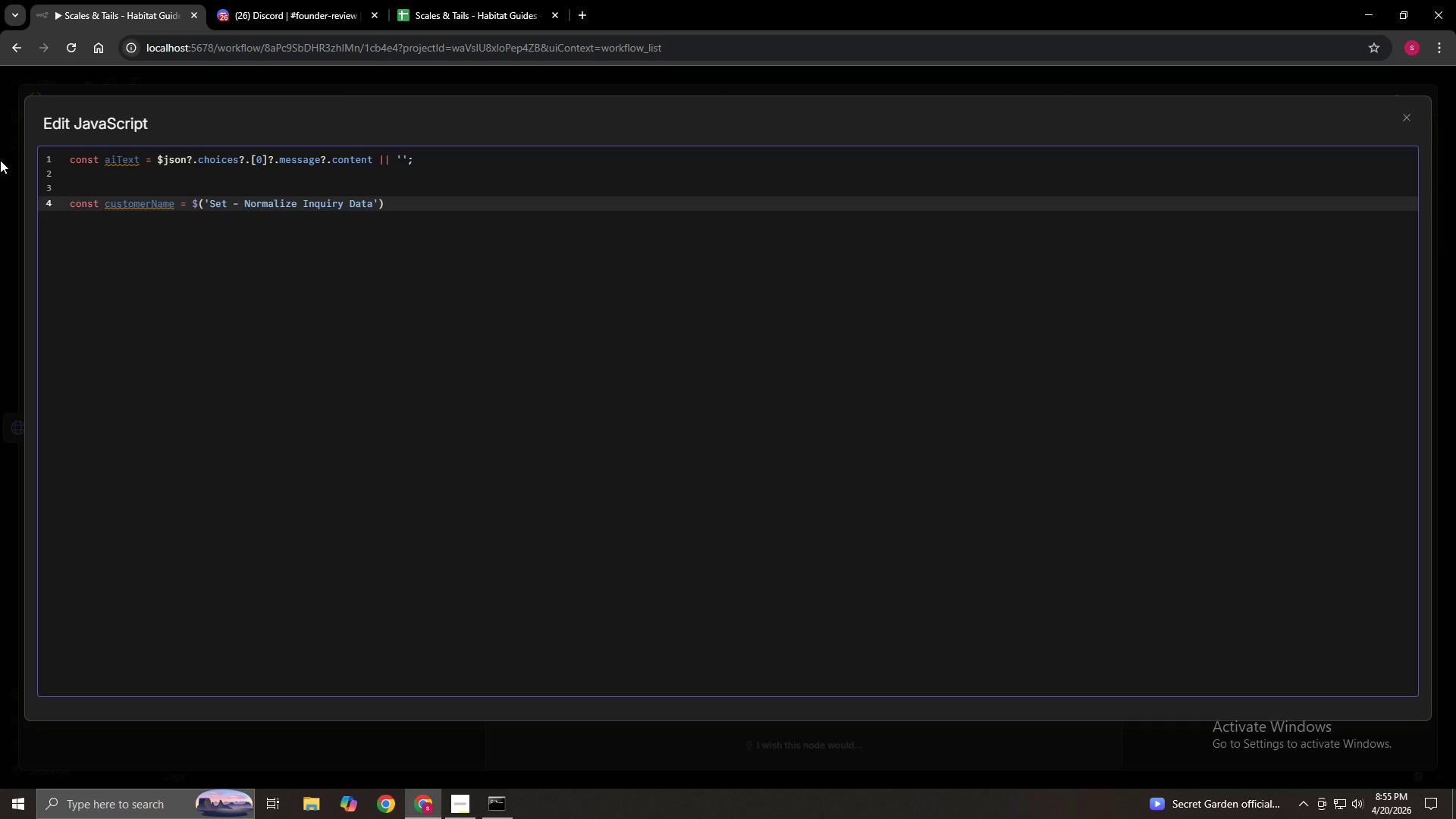 
key(ArrowRight)
 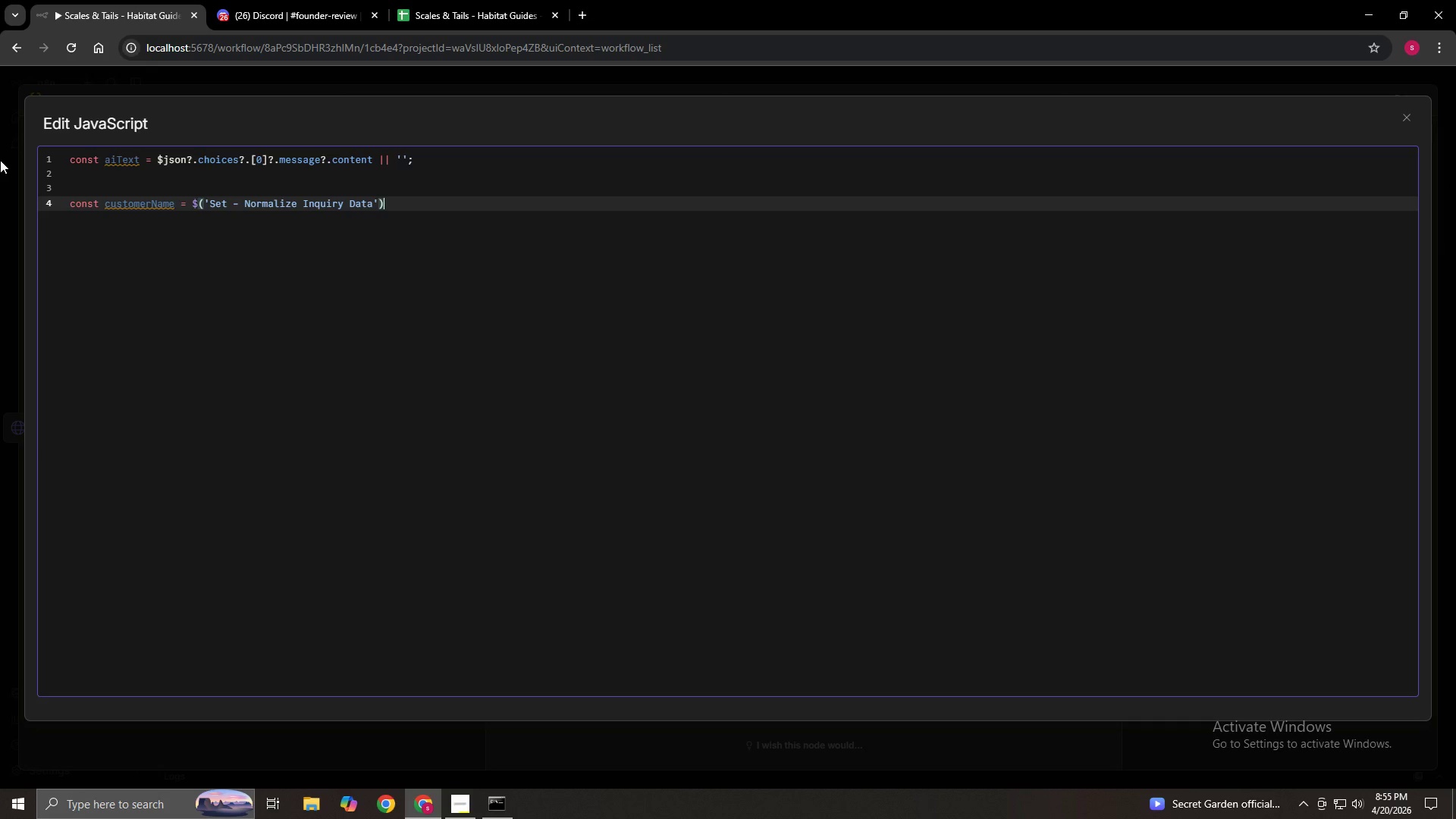 
key(ArrowRight)
 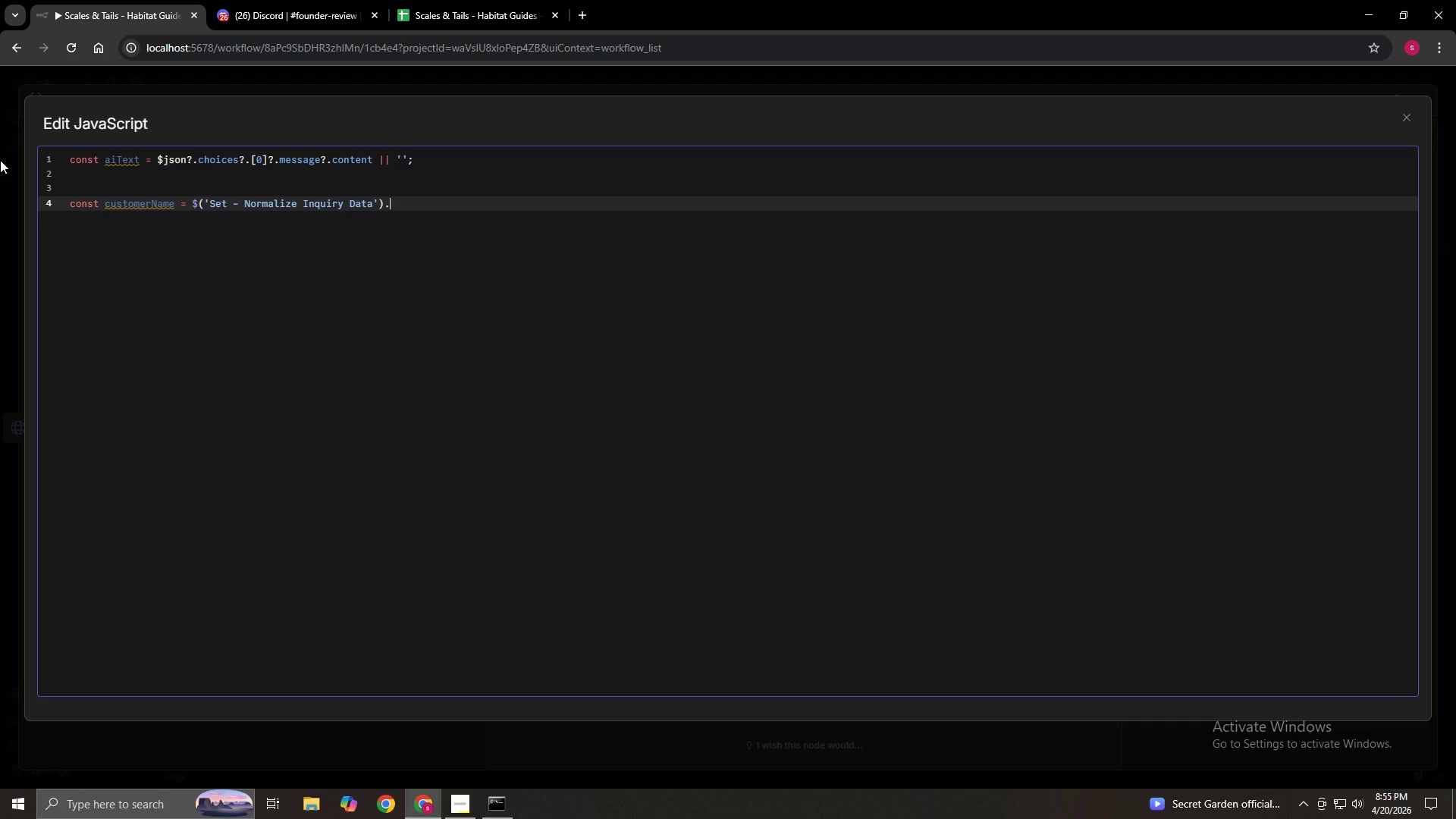 
type(.item.json.customerName)
 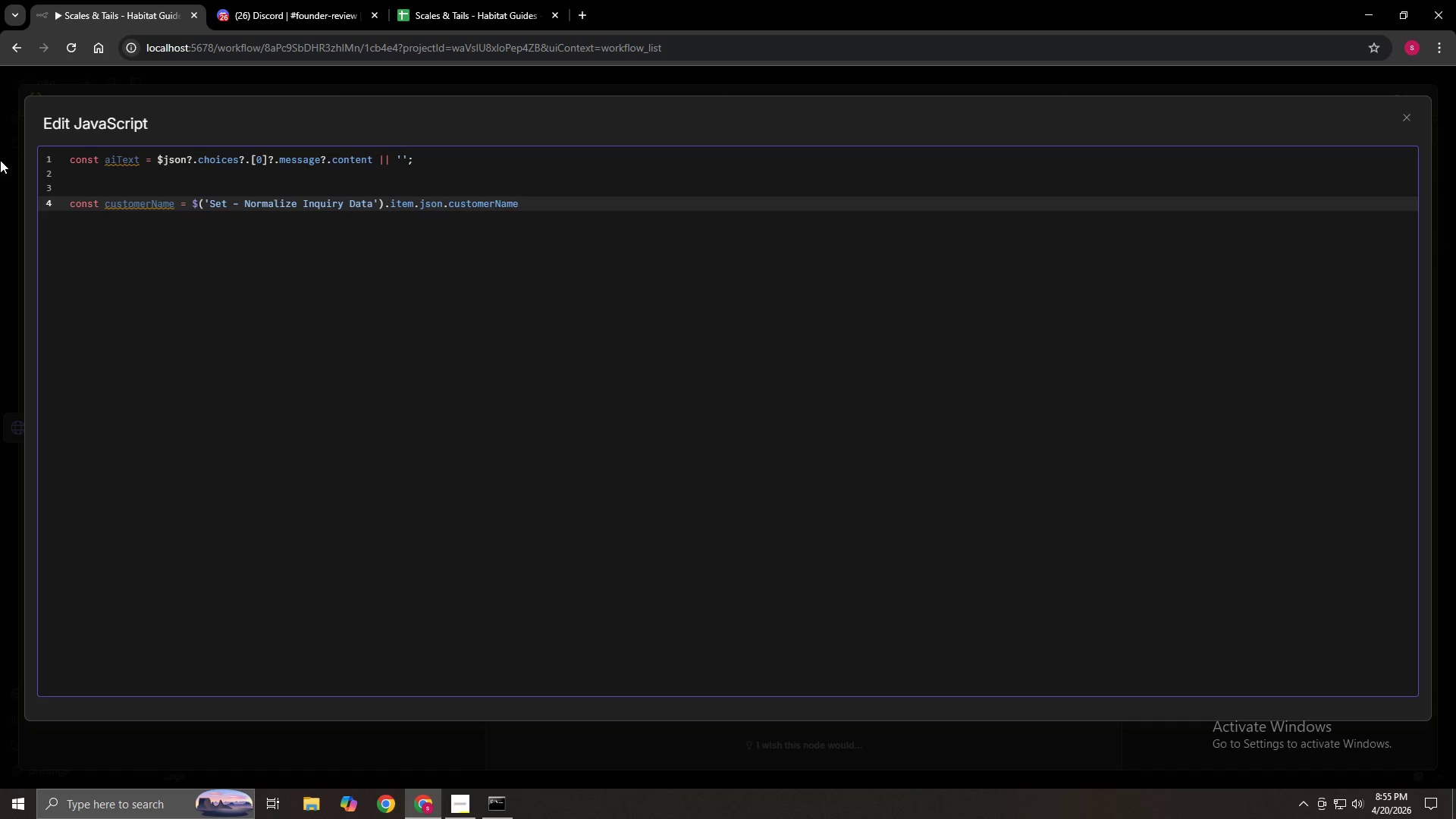 
wait(12.34)
 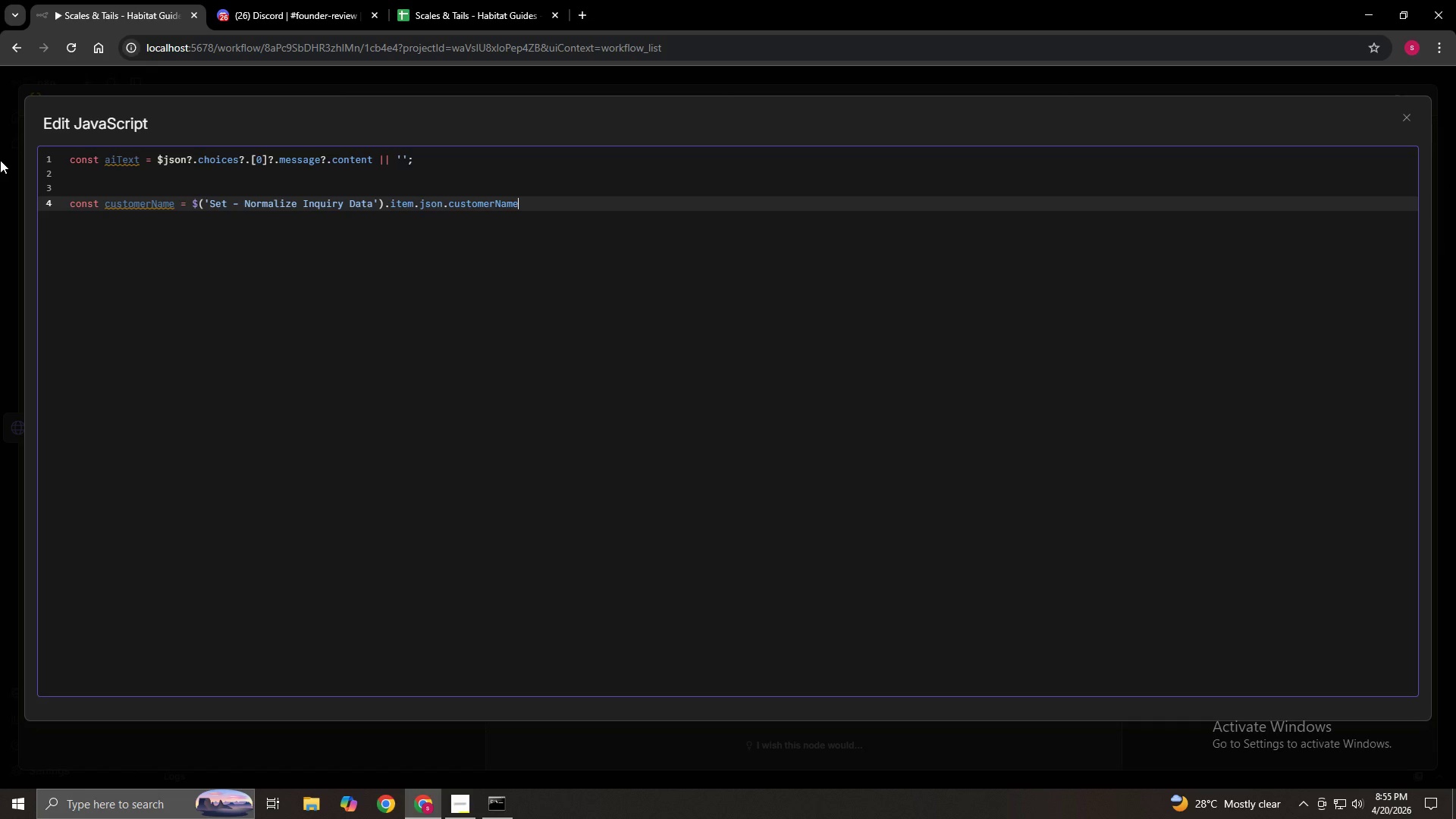 
key(Semicolon)
 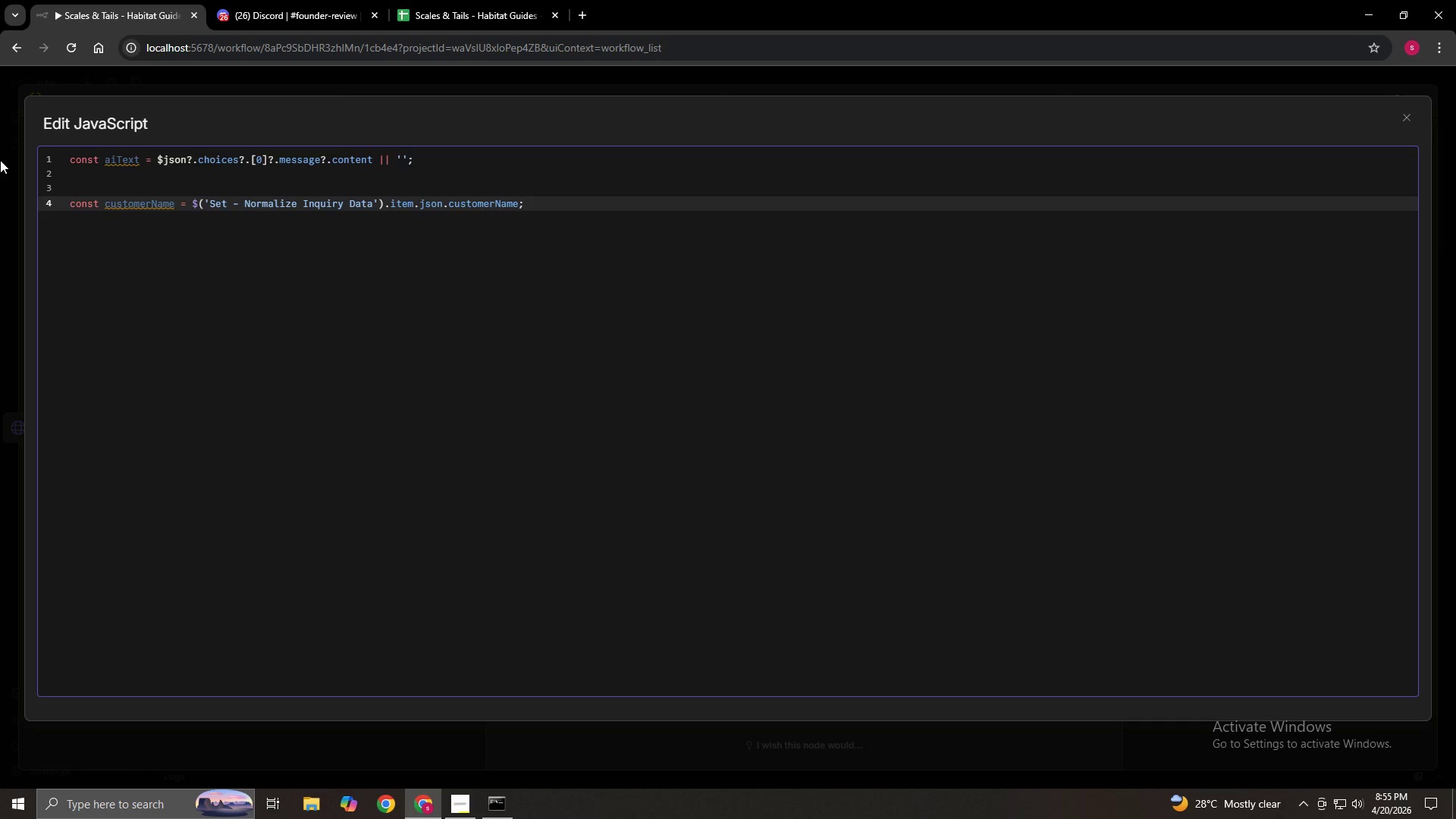 
key(Enter)
 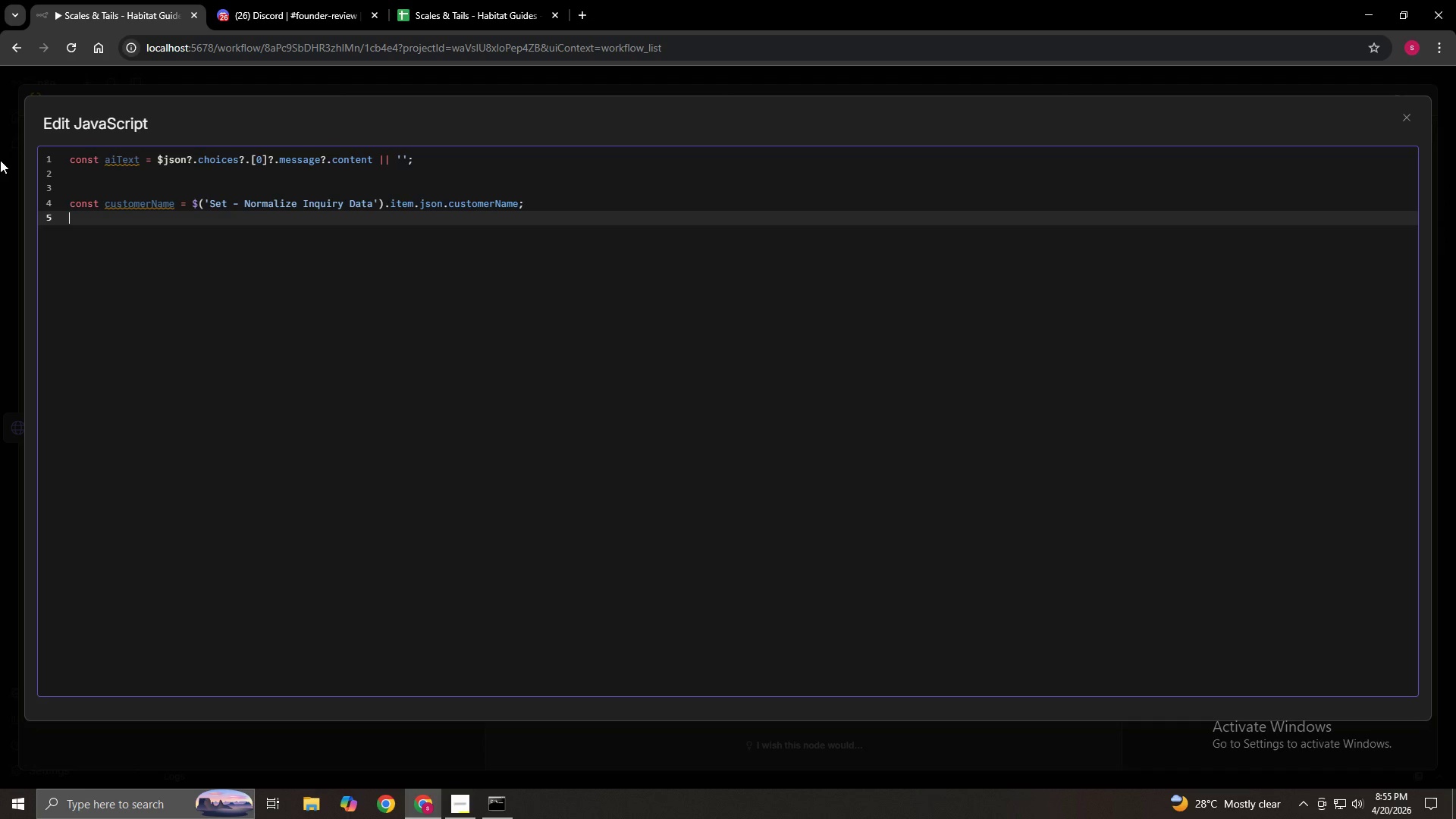 
wait(11.0)
 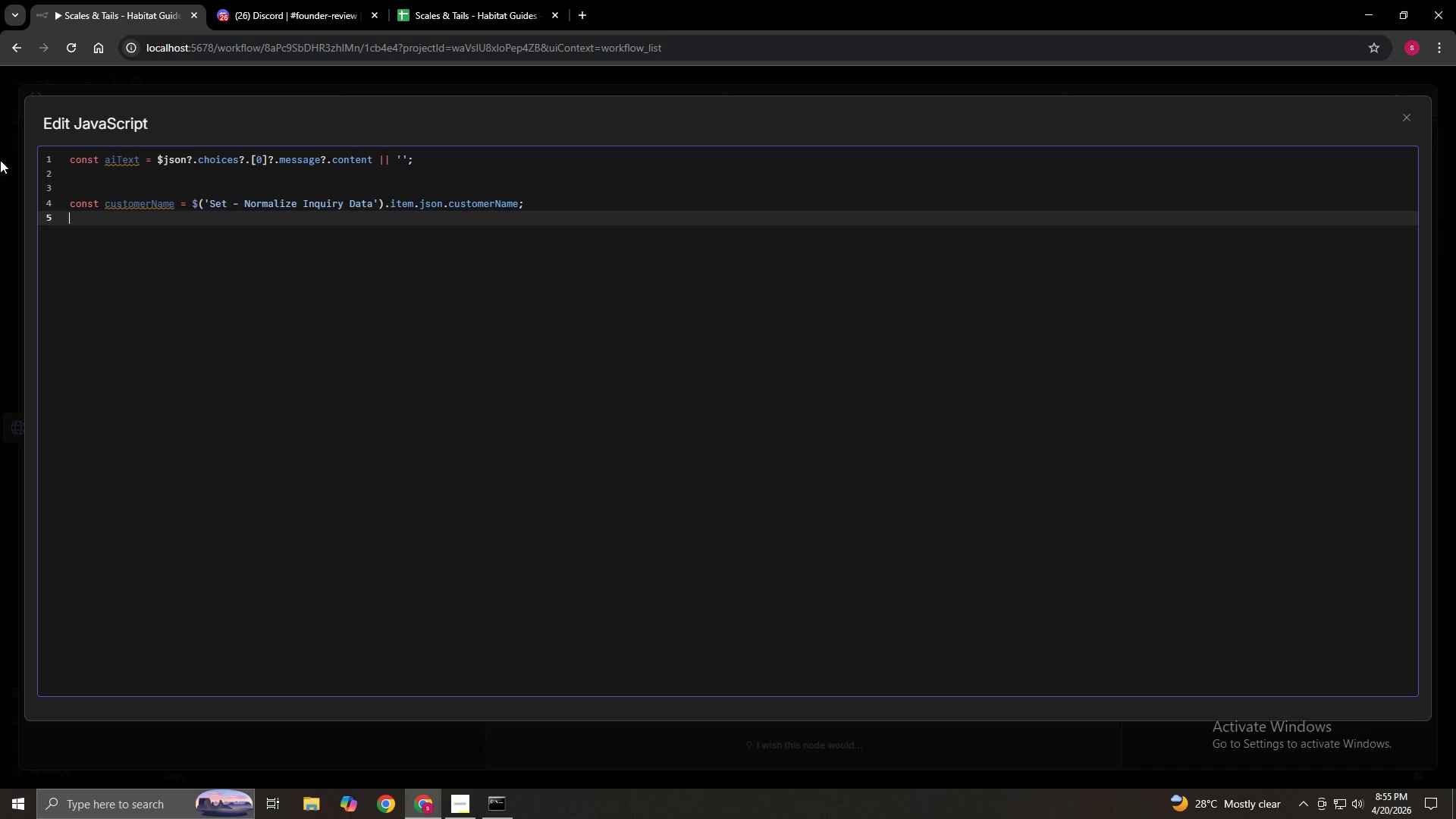 
type(const )
 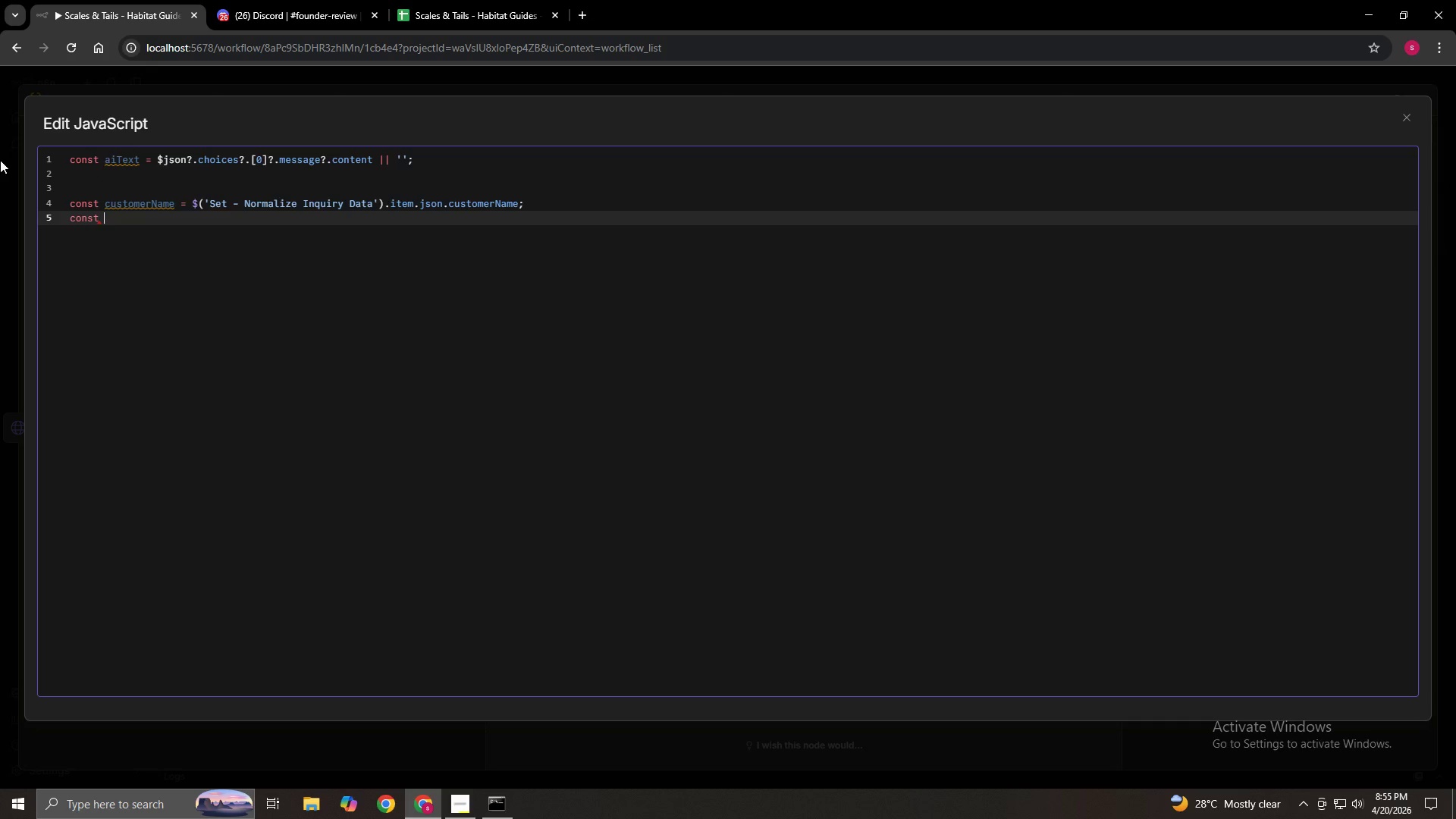 
type(species = $('se)
 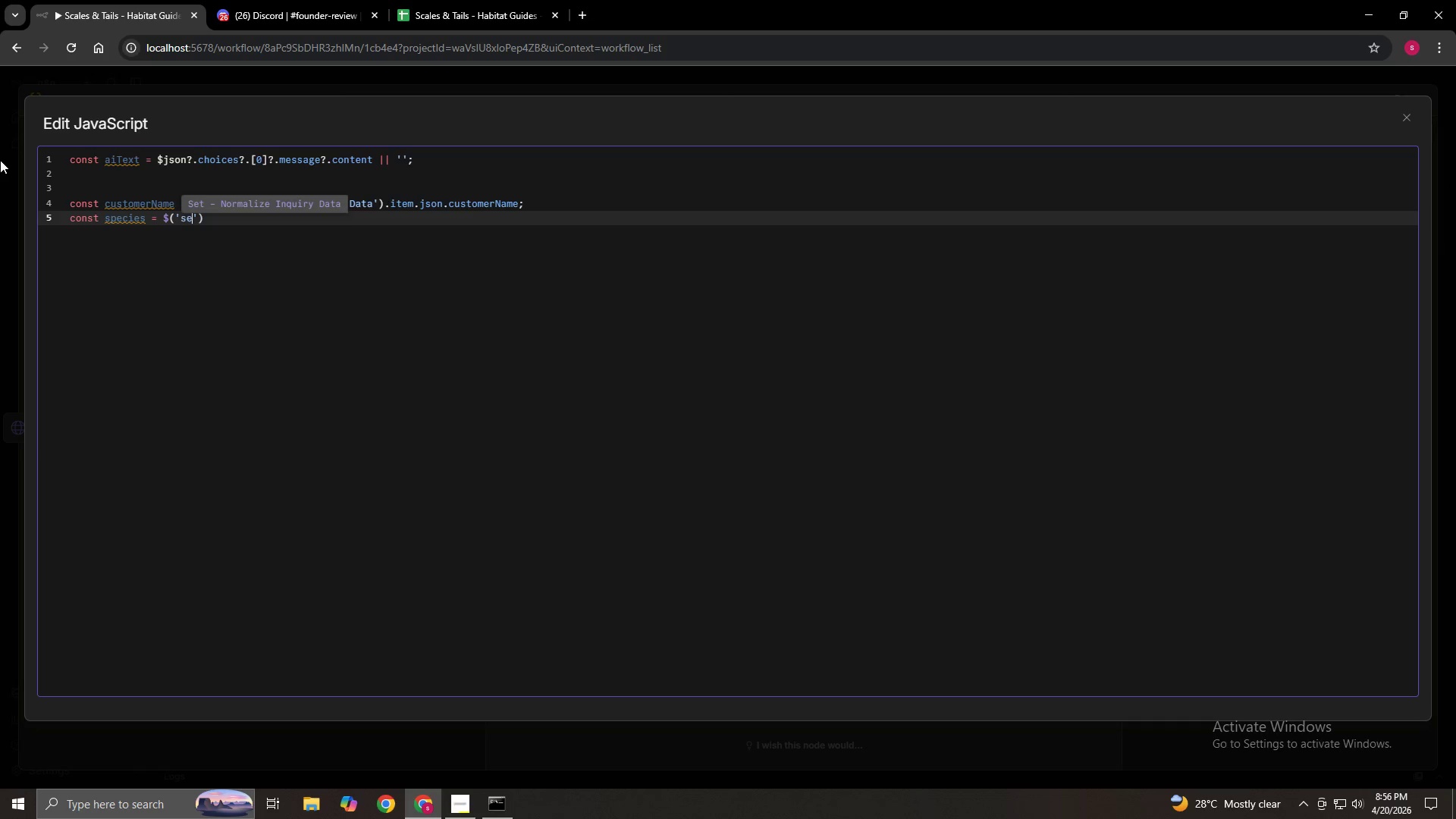 
key(Enter)
 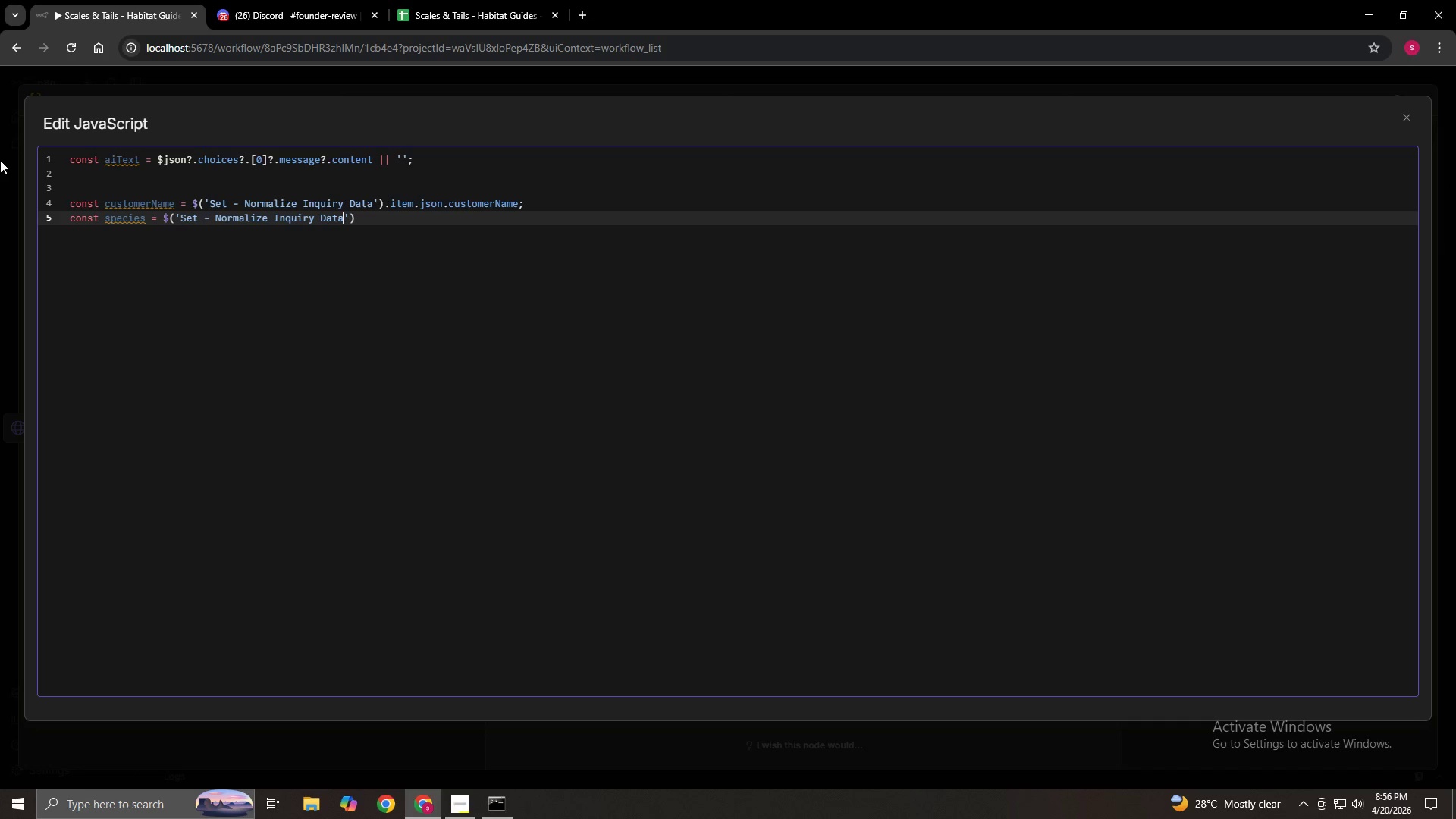 
wait(7.94)
 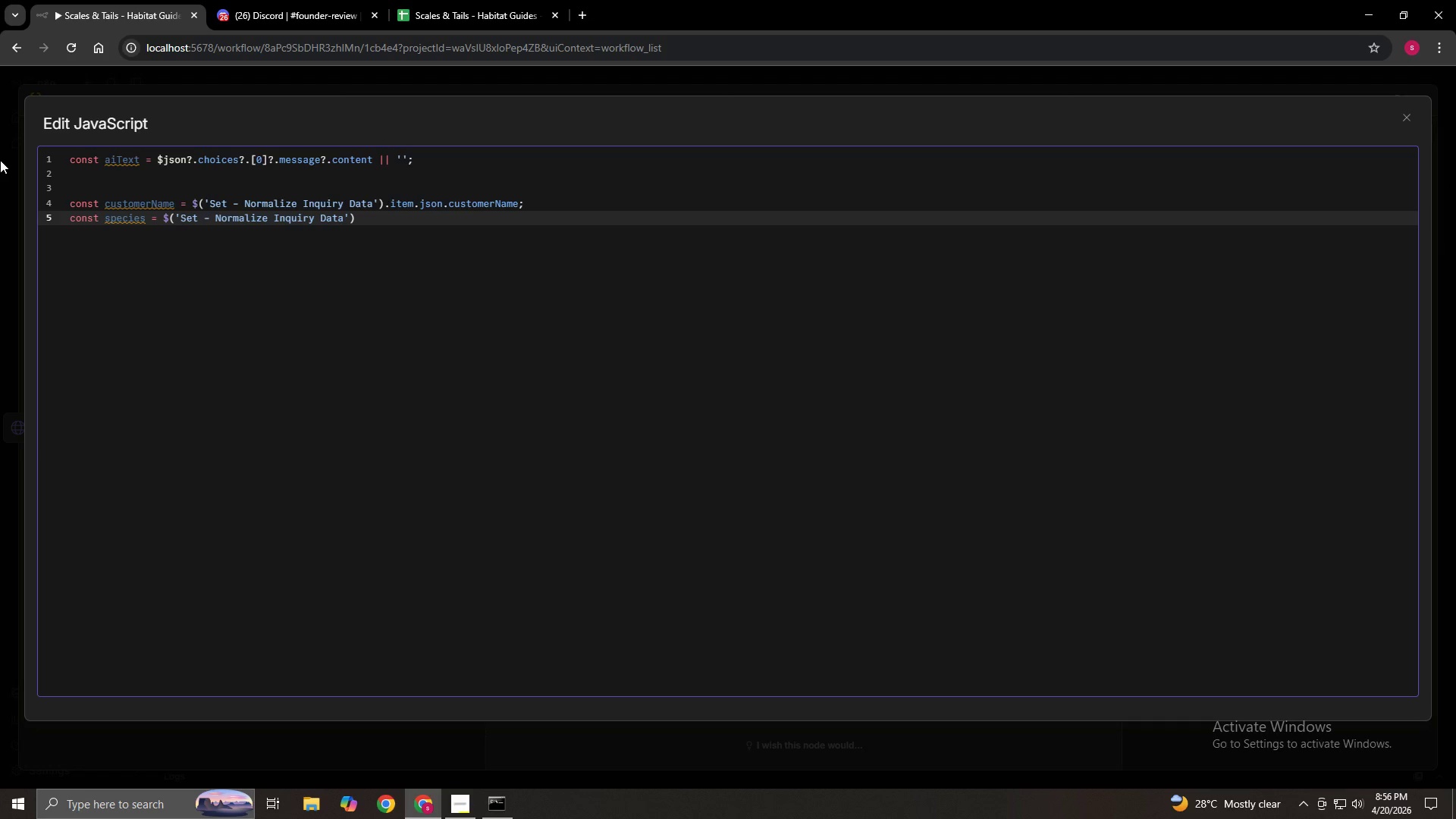 
key(ArrowRight)
 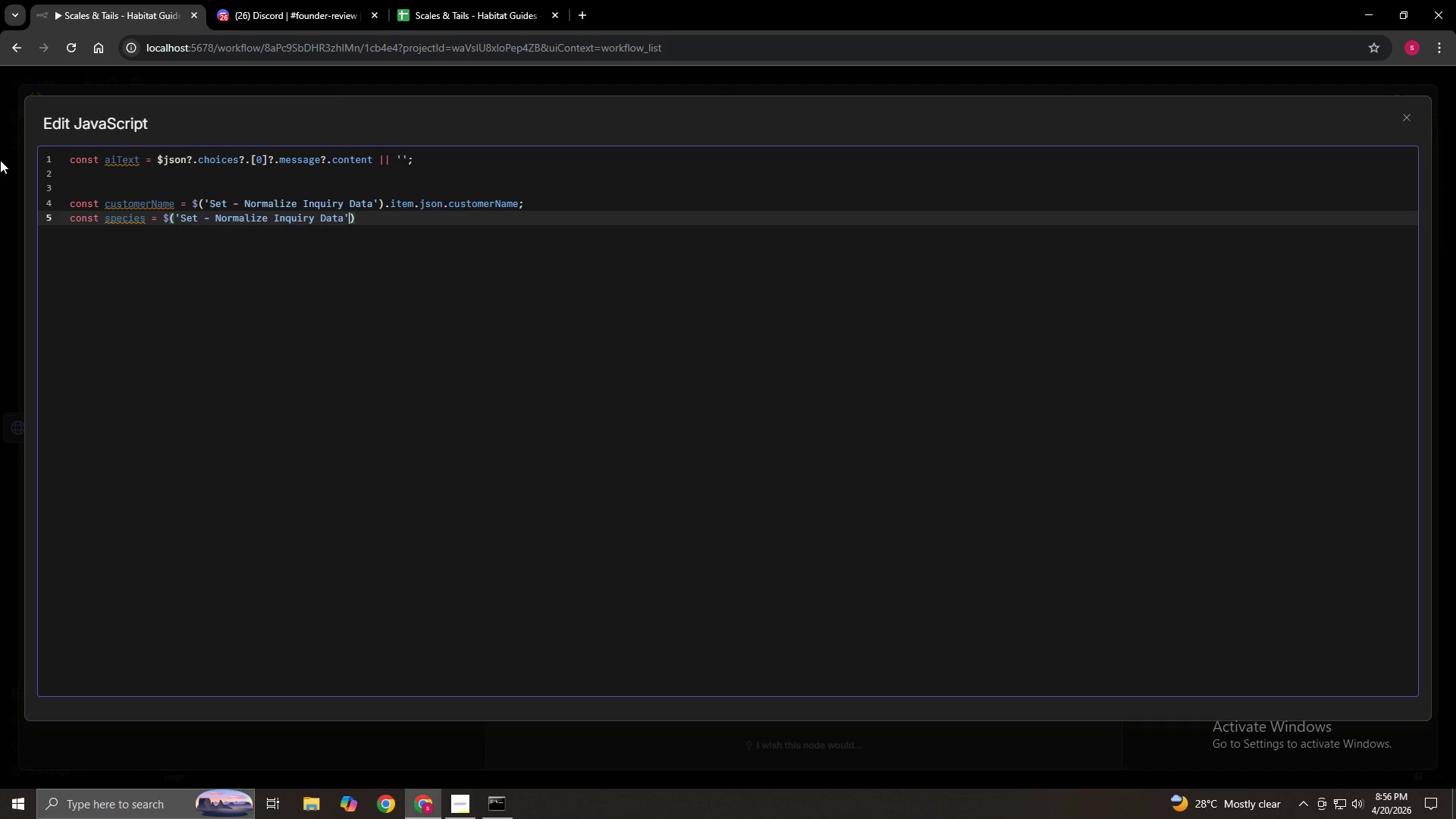 
key(ArrowRight)
 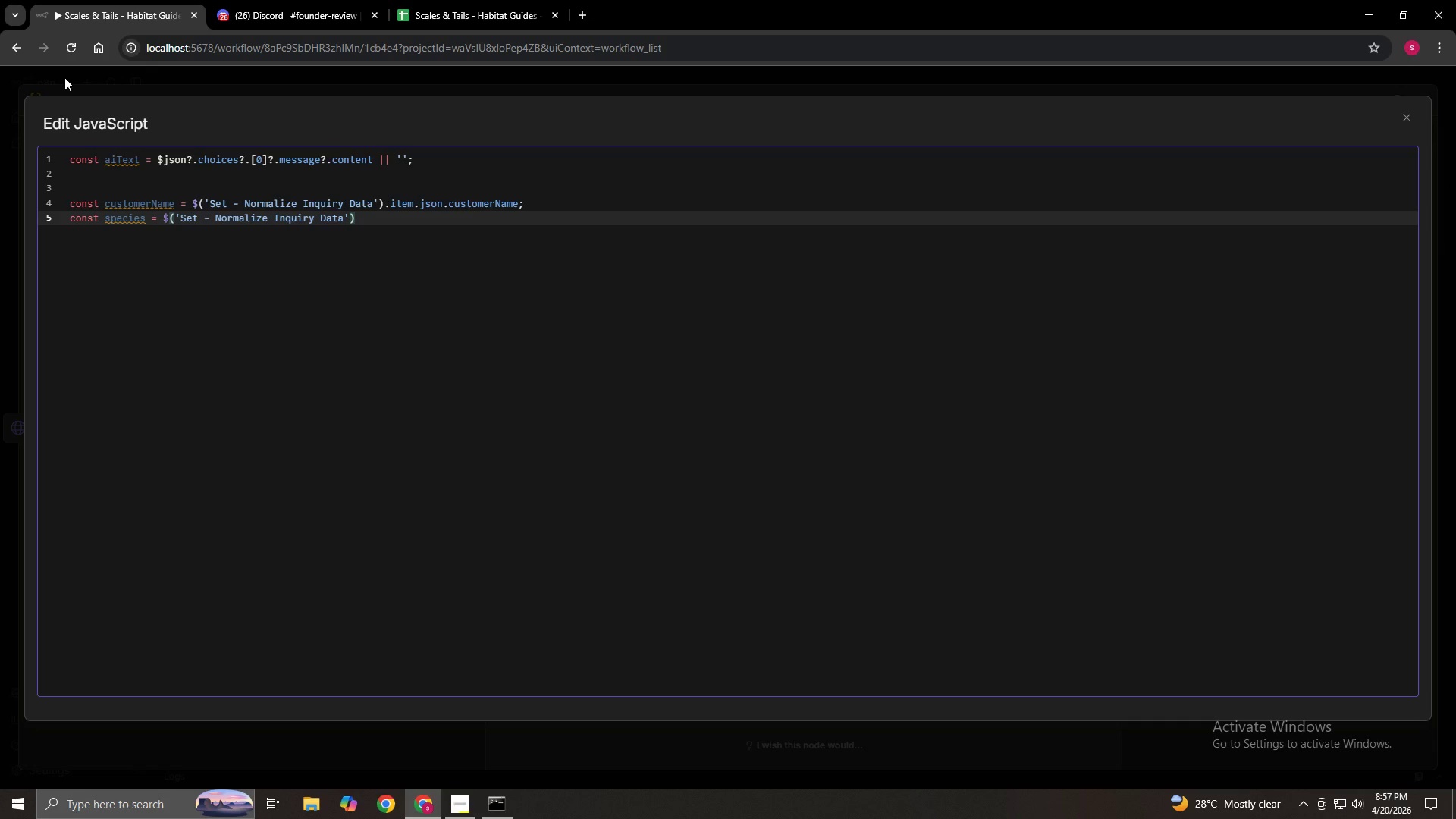 
wait(110.14)
 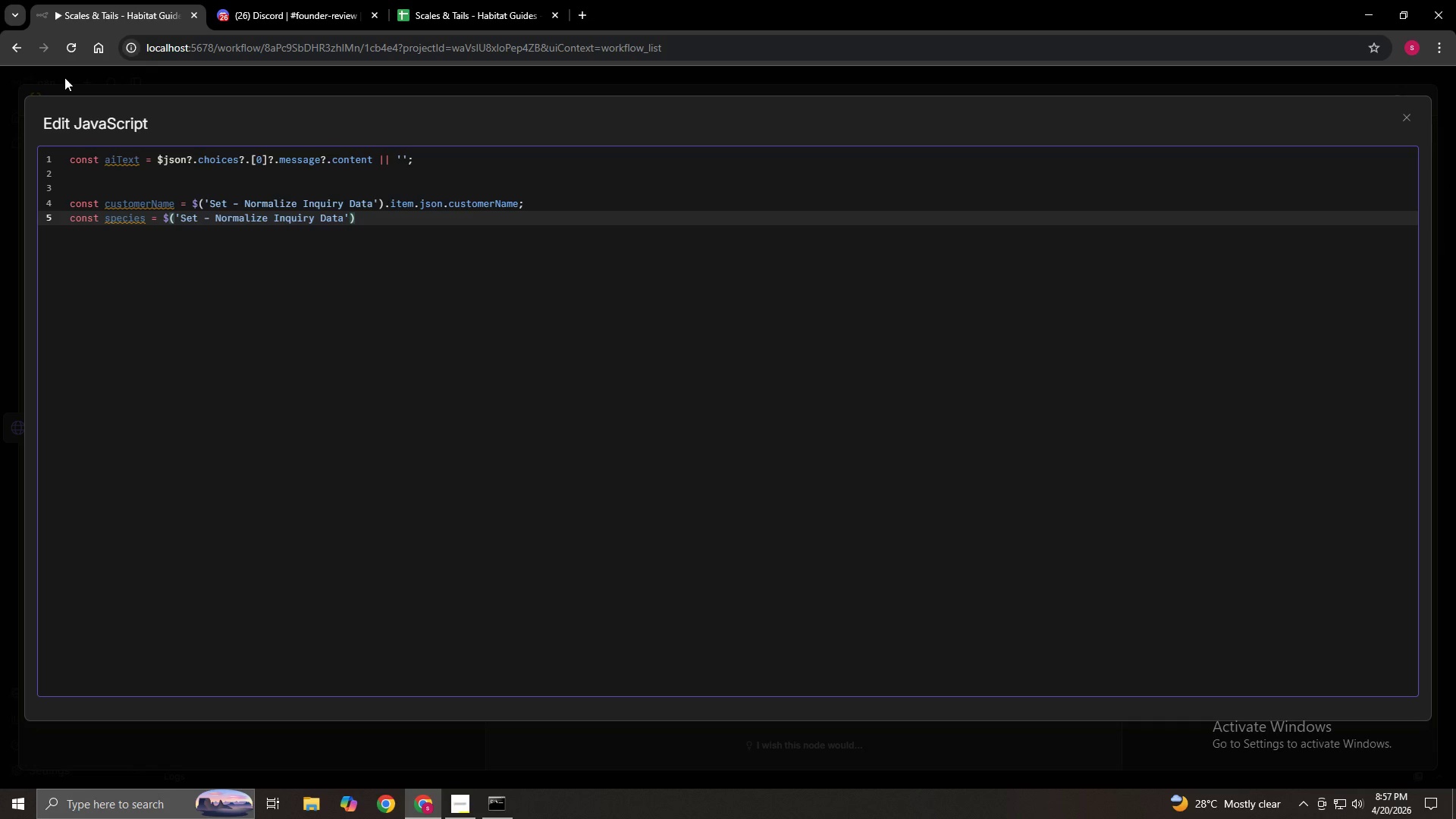 
type(.item.json)
 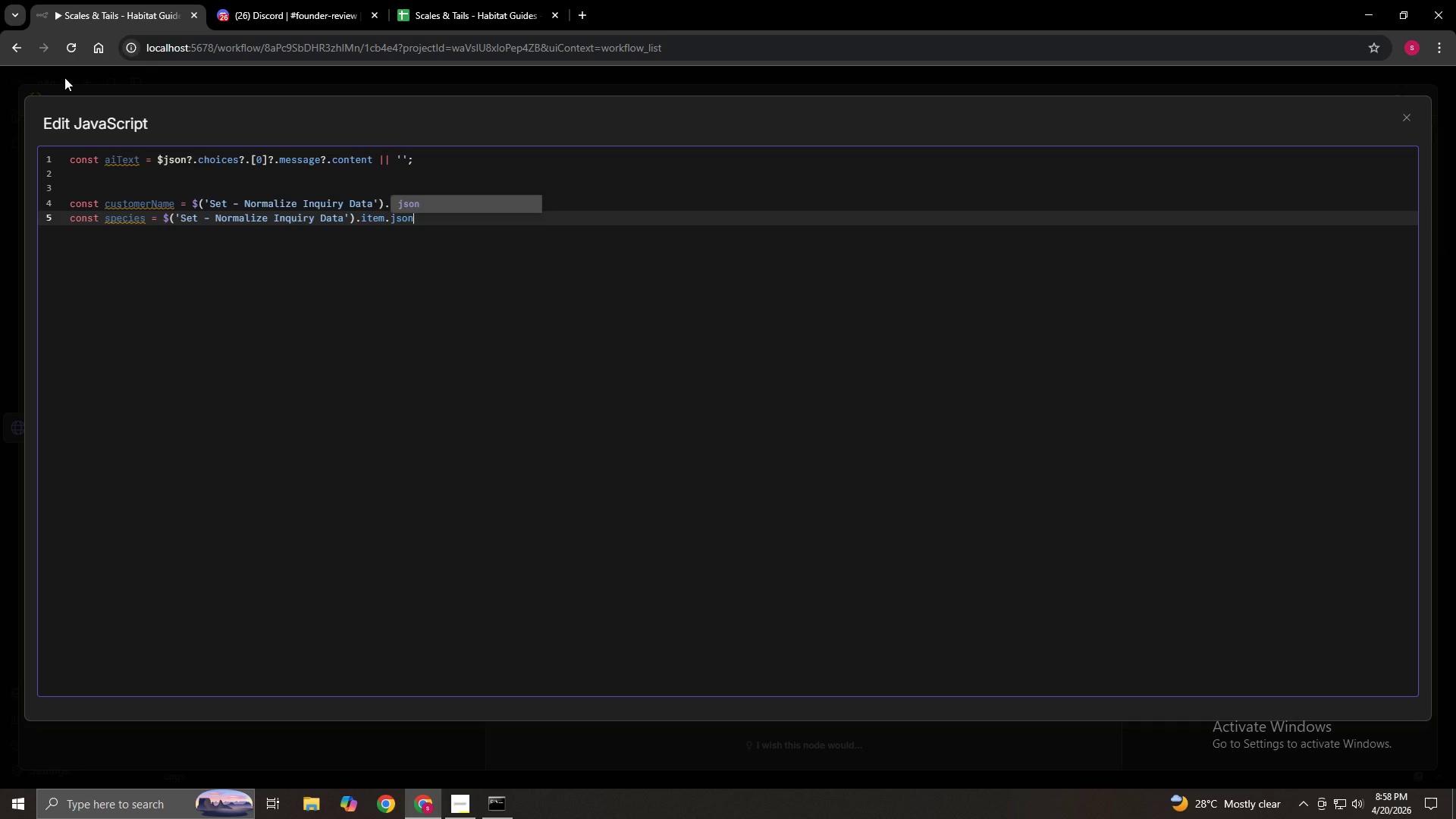 
type(.species;)
 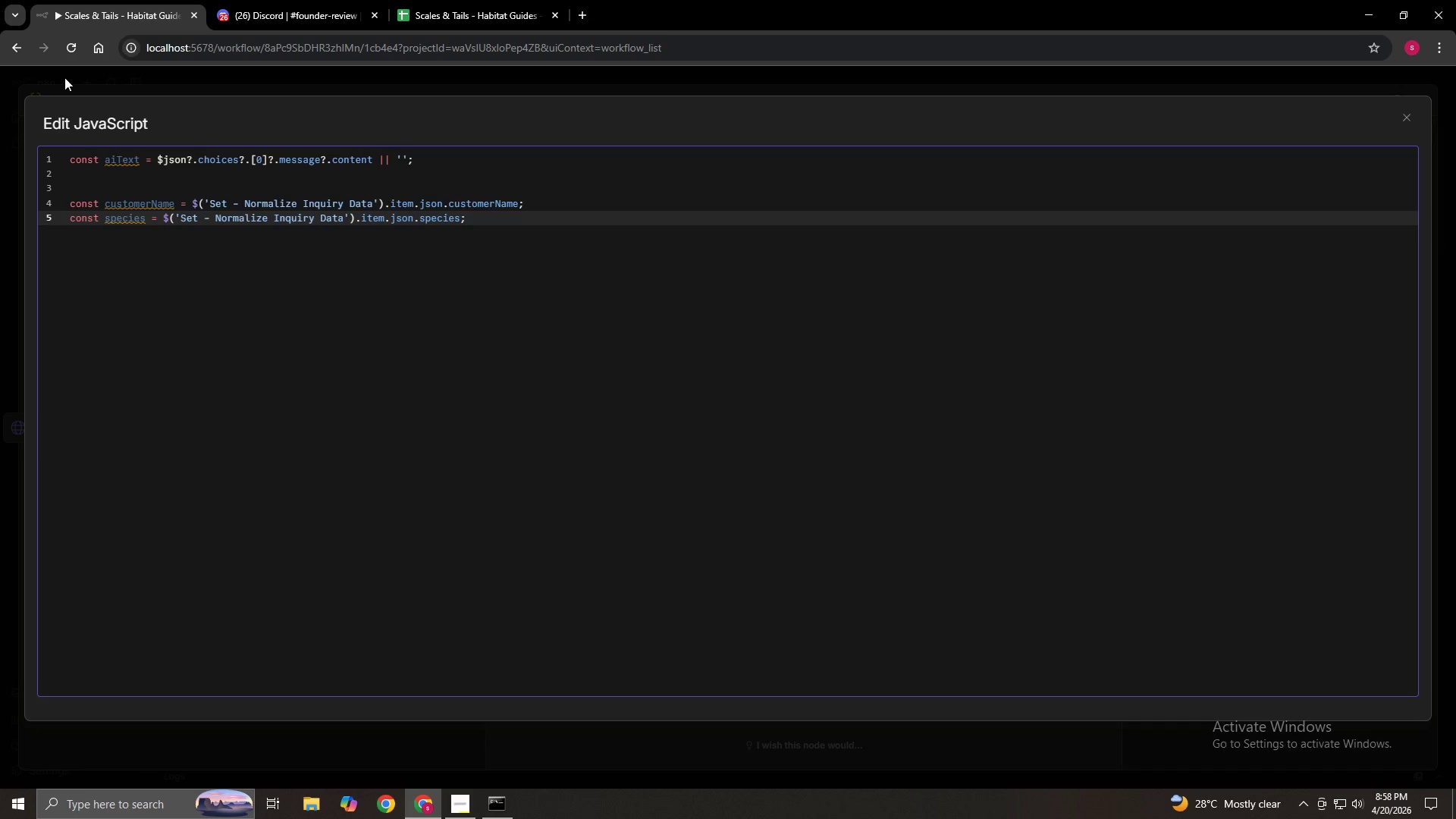 
key(Enter)
 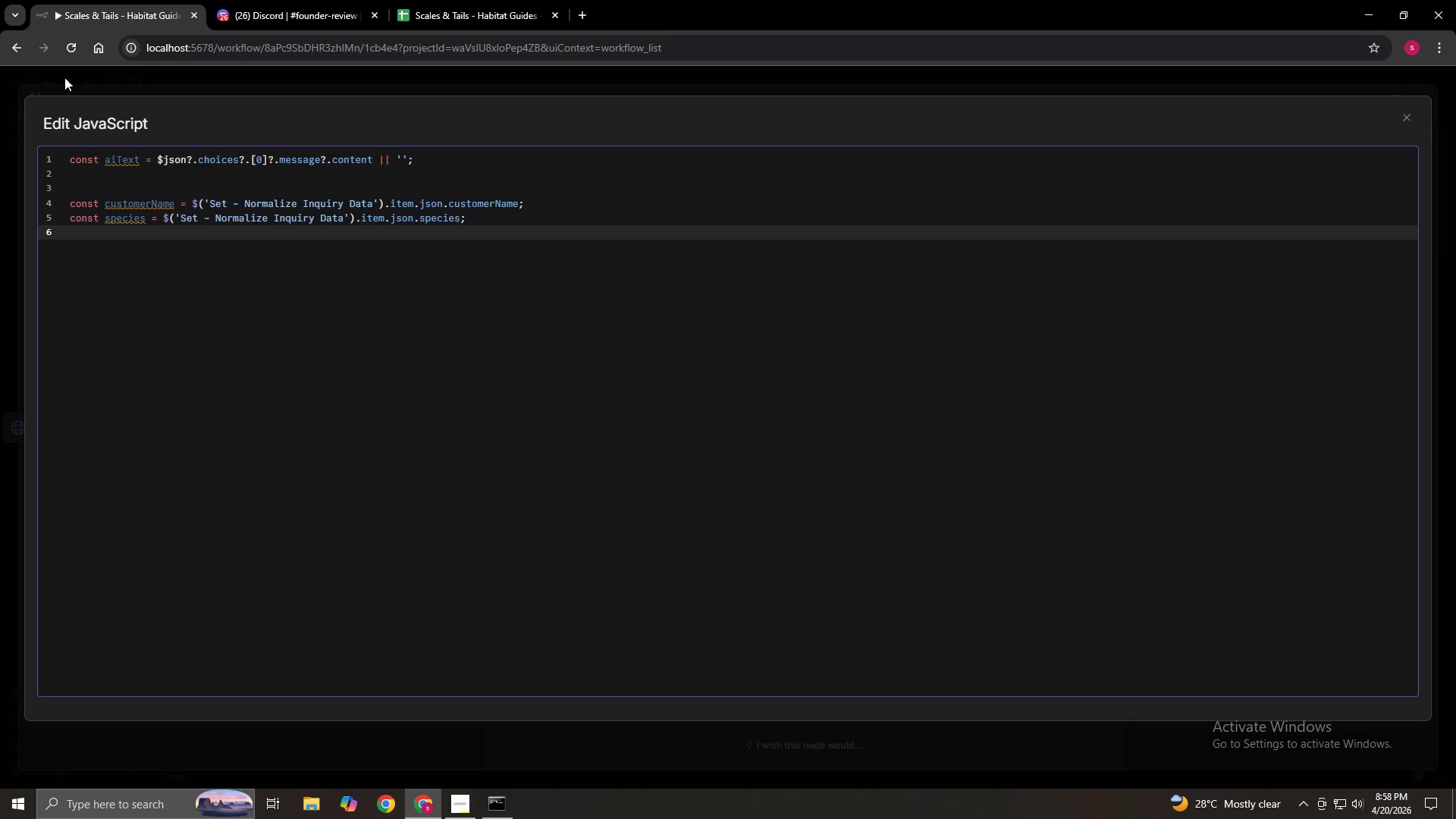 
type(const )
 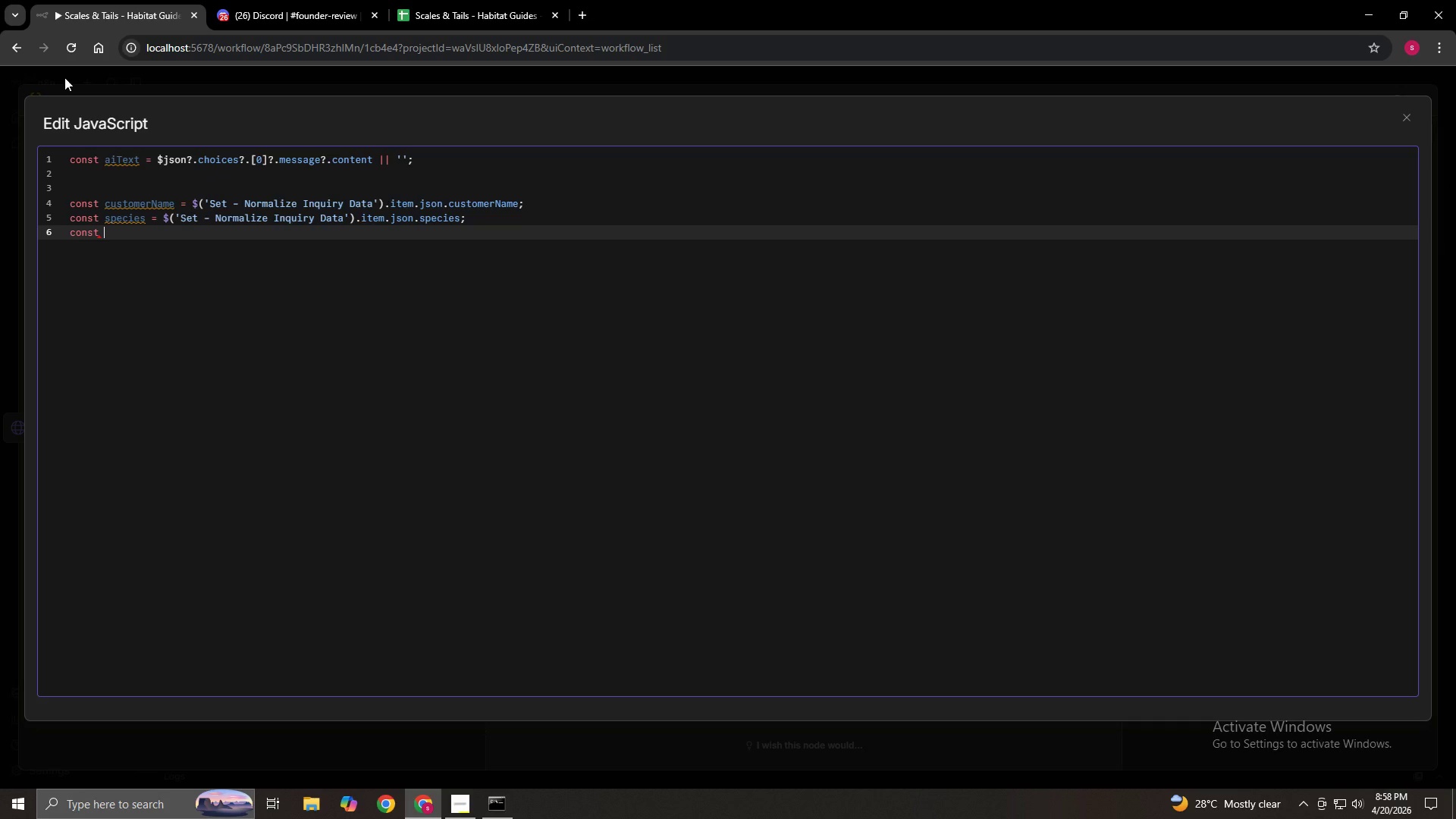 
type(experienceLevel)
 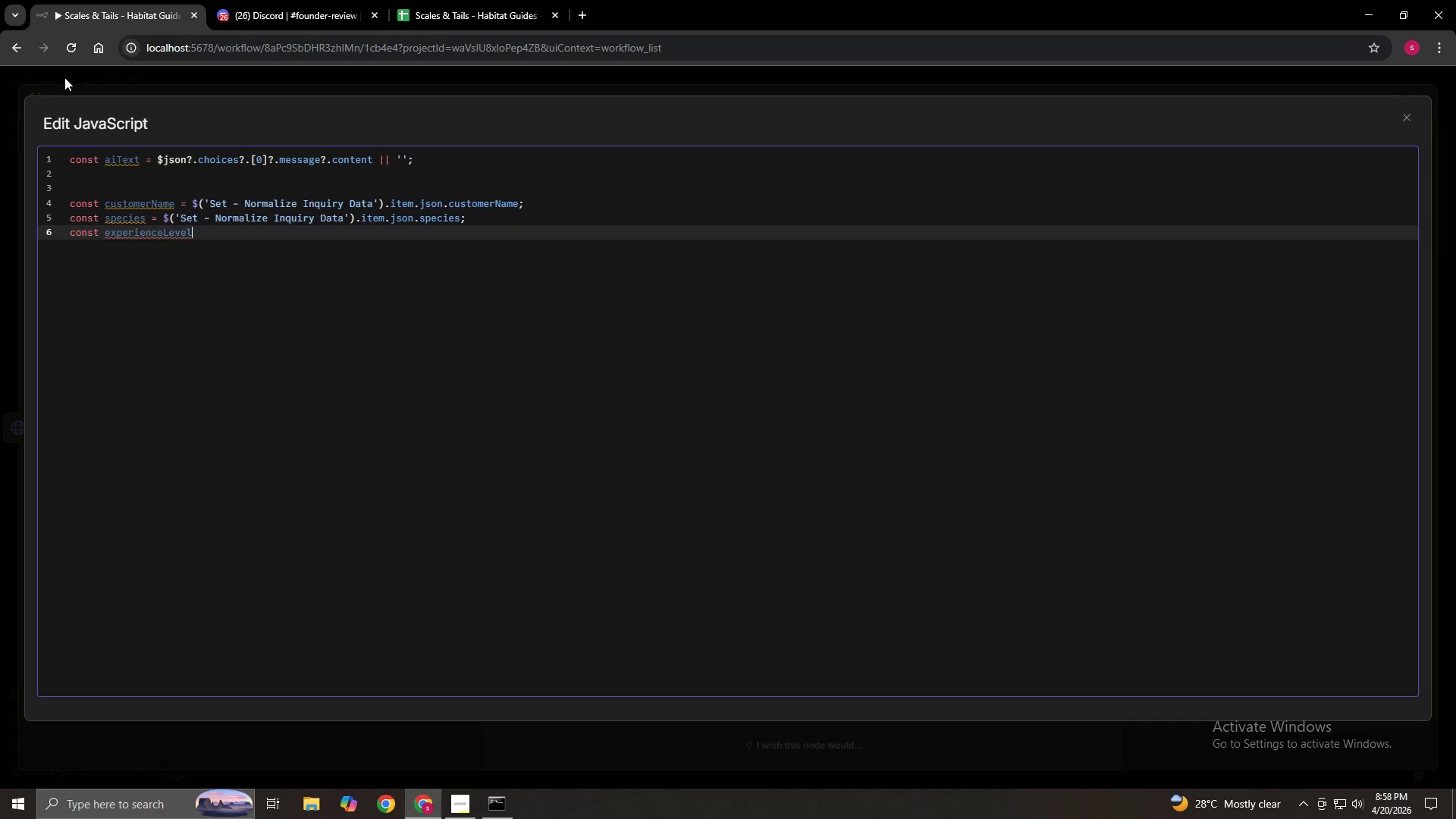 
wait(5.74)
 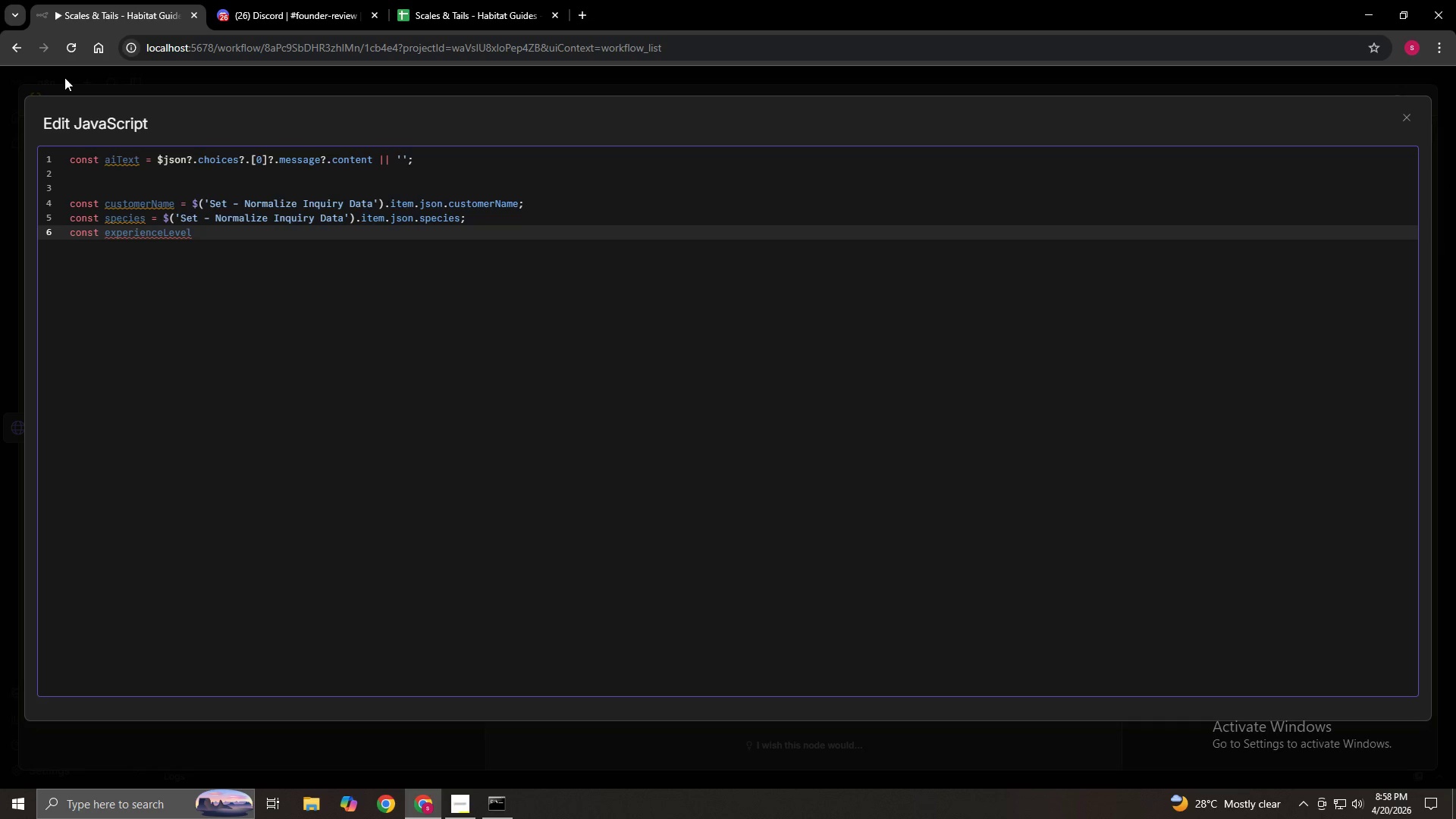 
type( = $(')
 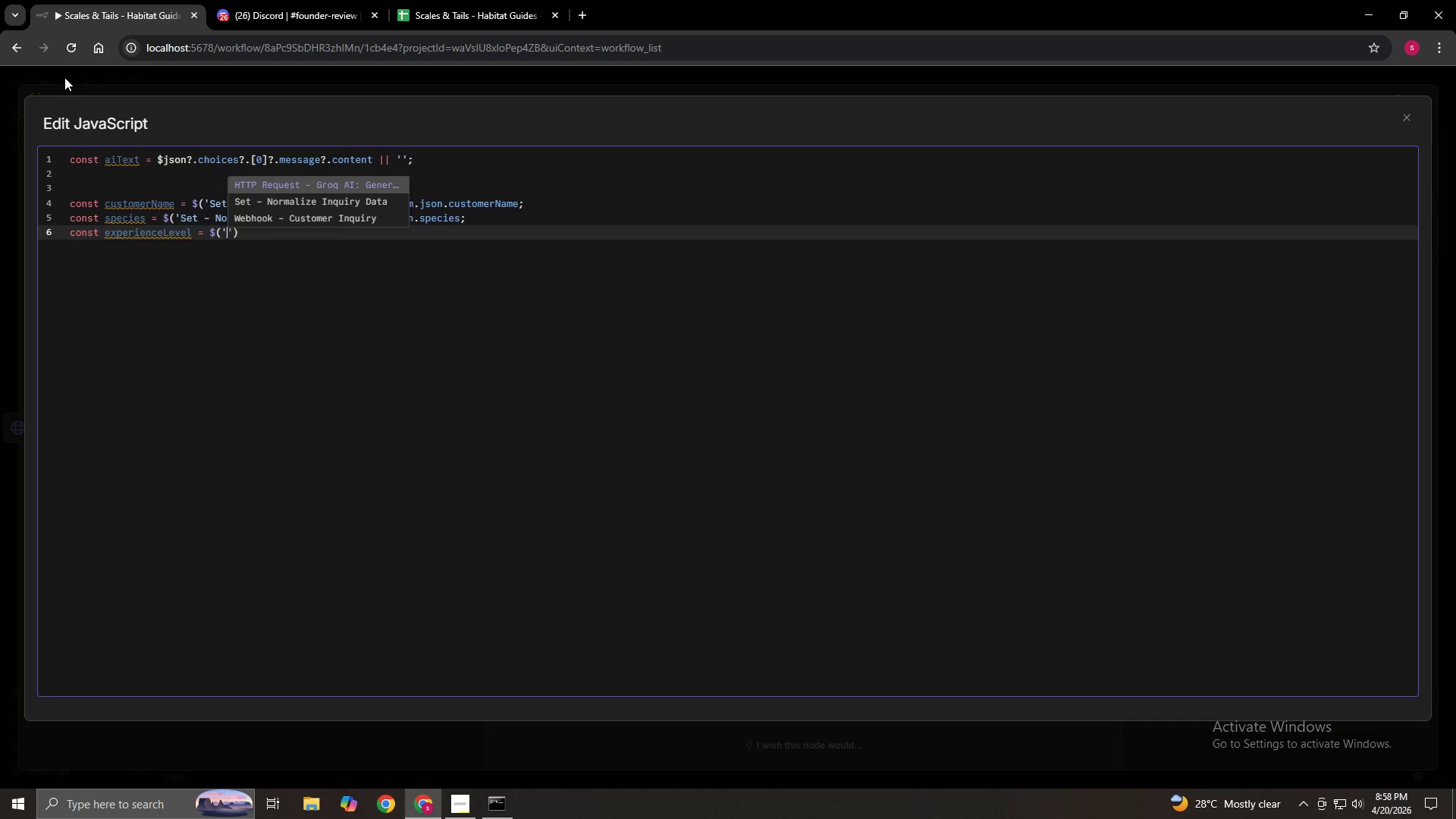 
type(Set - nor)
key(Backspace)
key(Backspace)
key(Backspace)
type(Normalize Inqu)
 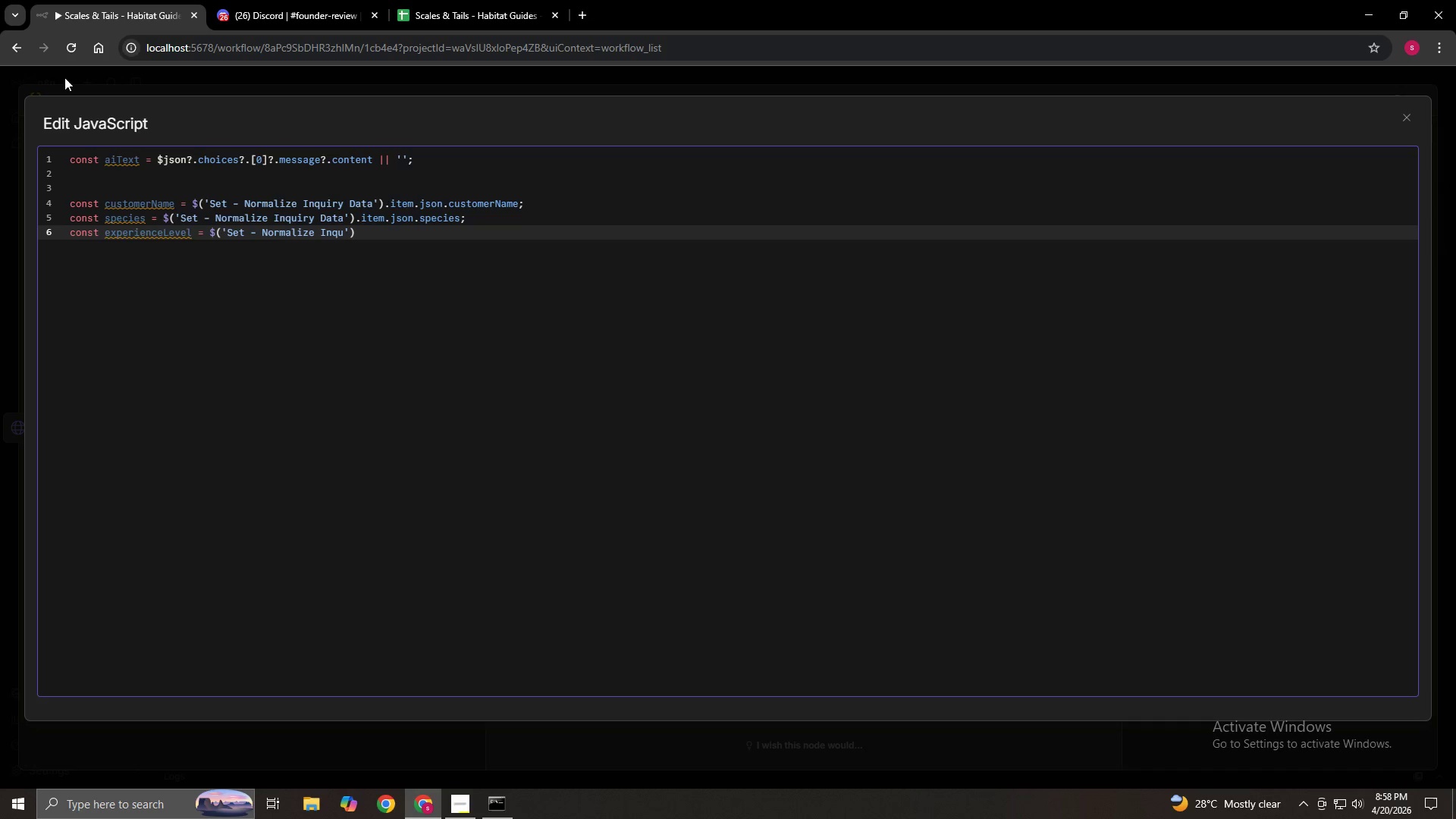 
type(iry)
 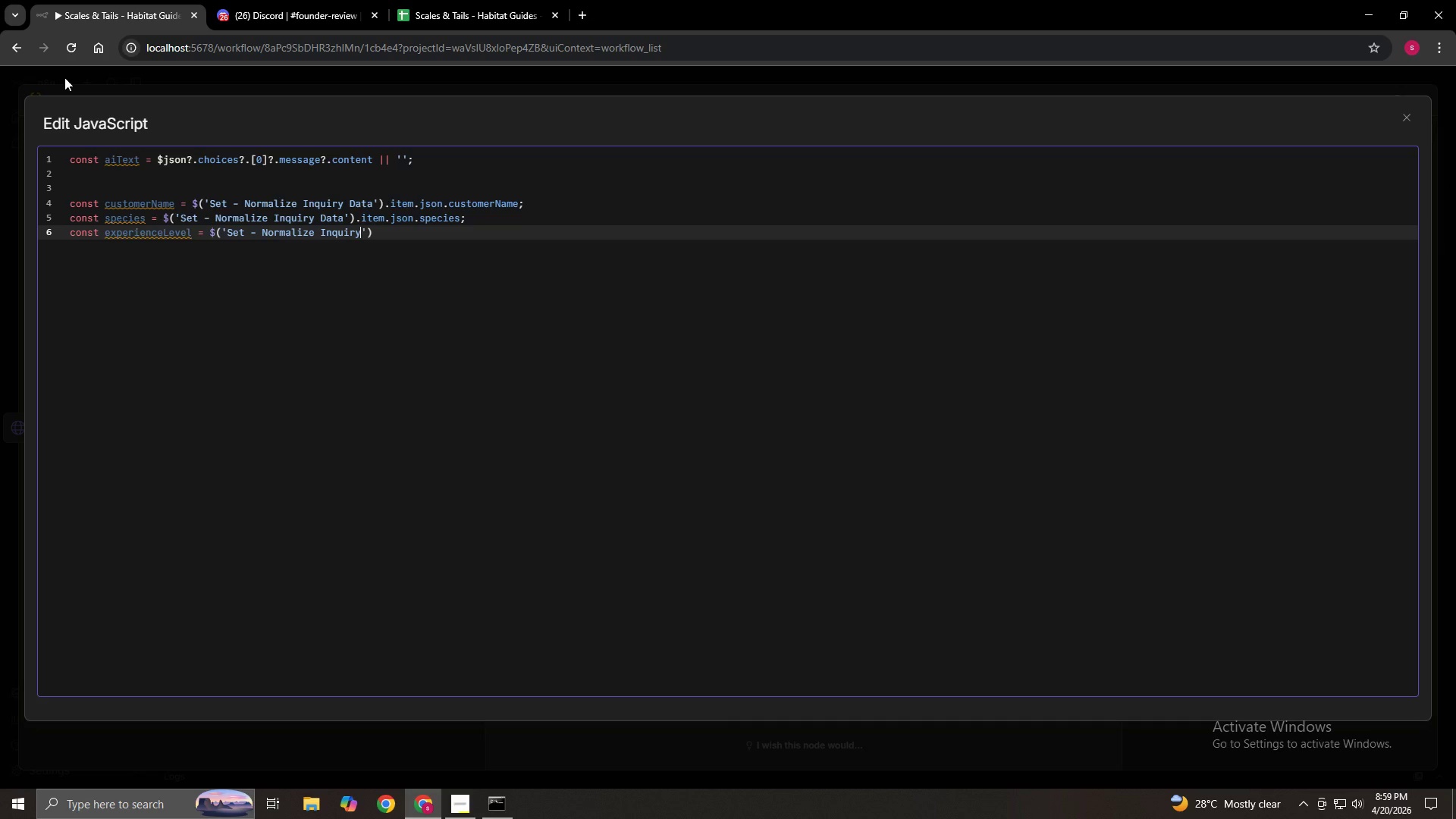 
type( Data)
 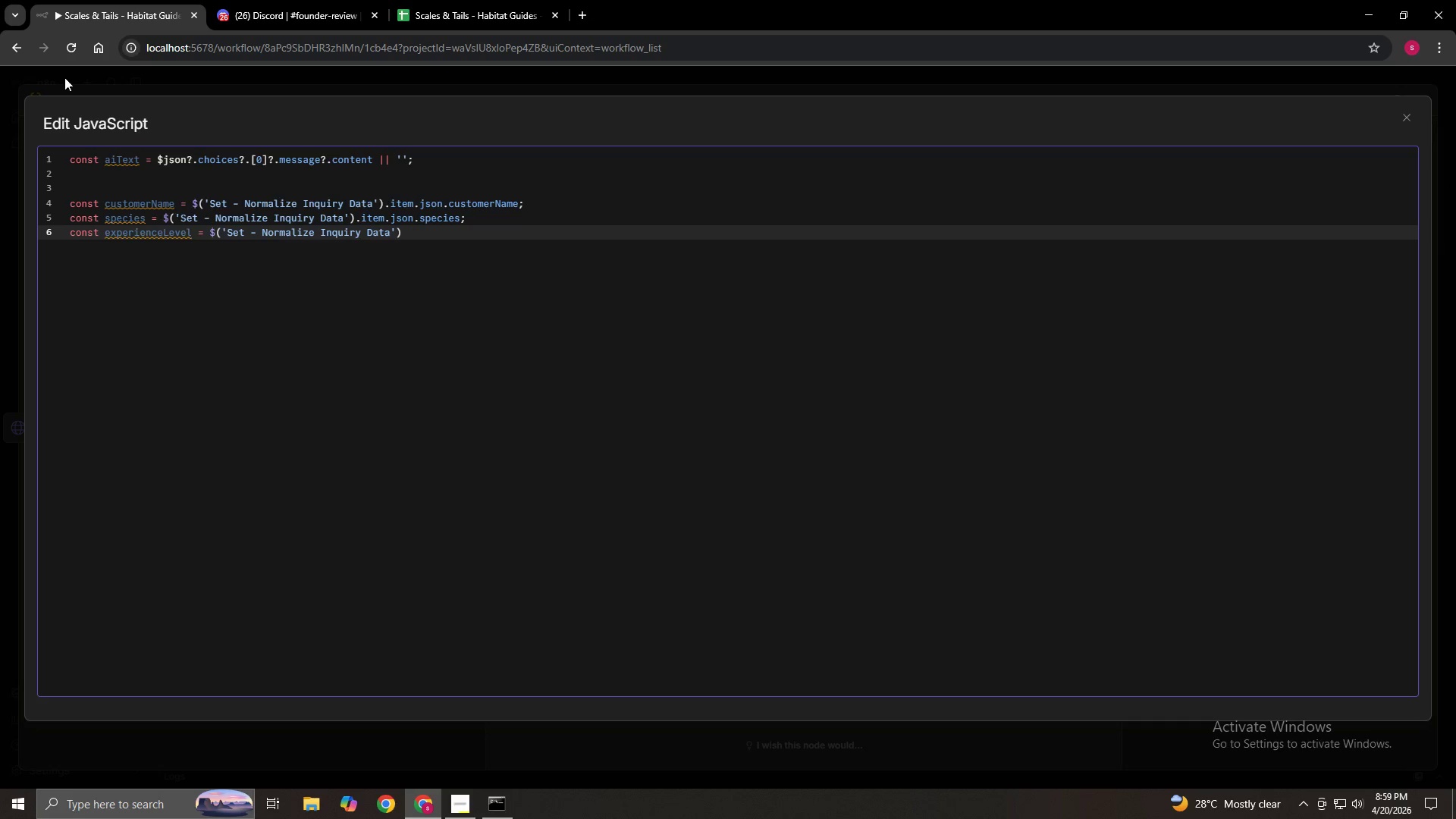 
key(ArrowRight)
 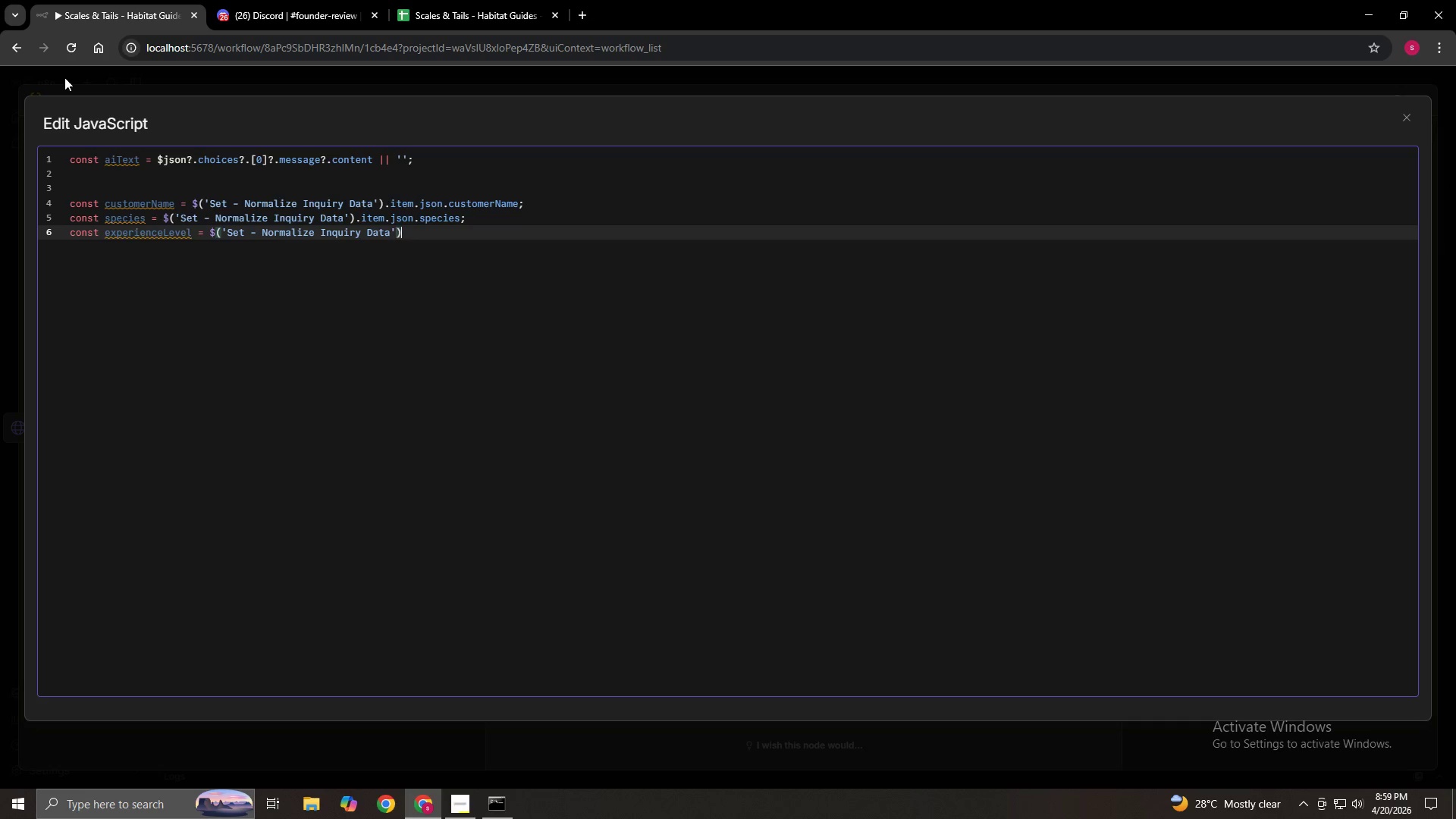 
key(ArrowRight)
 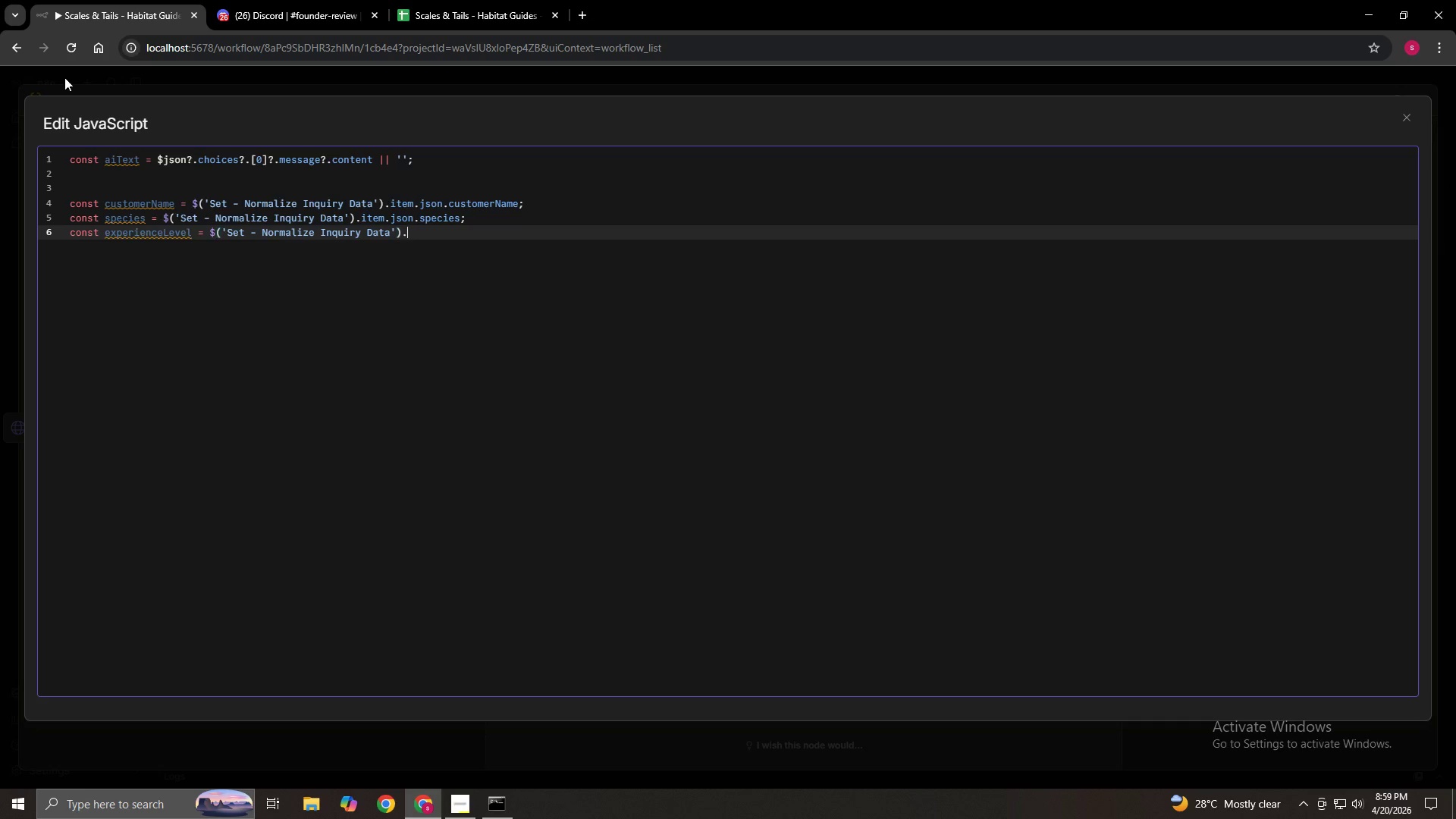 
type(.item)
 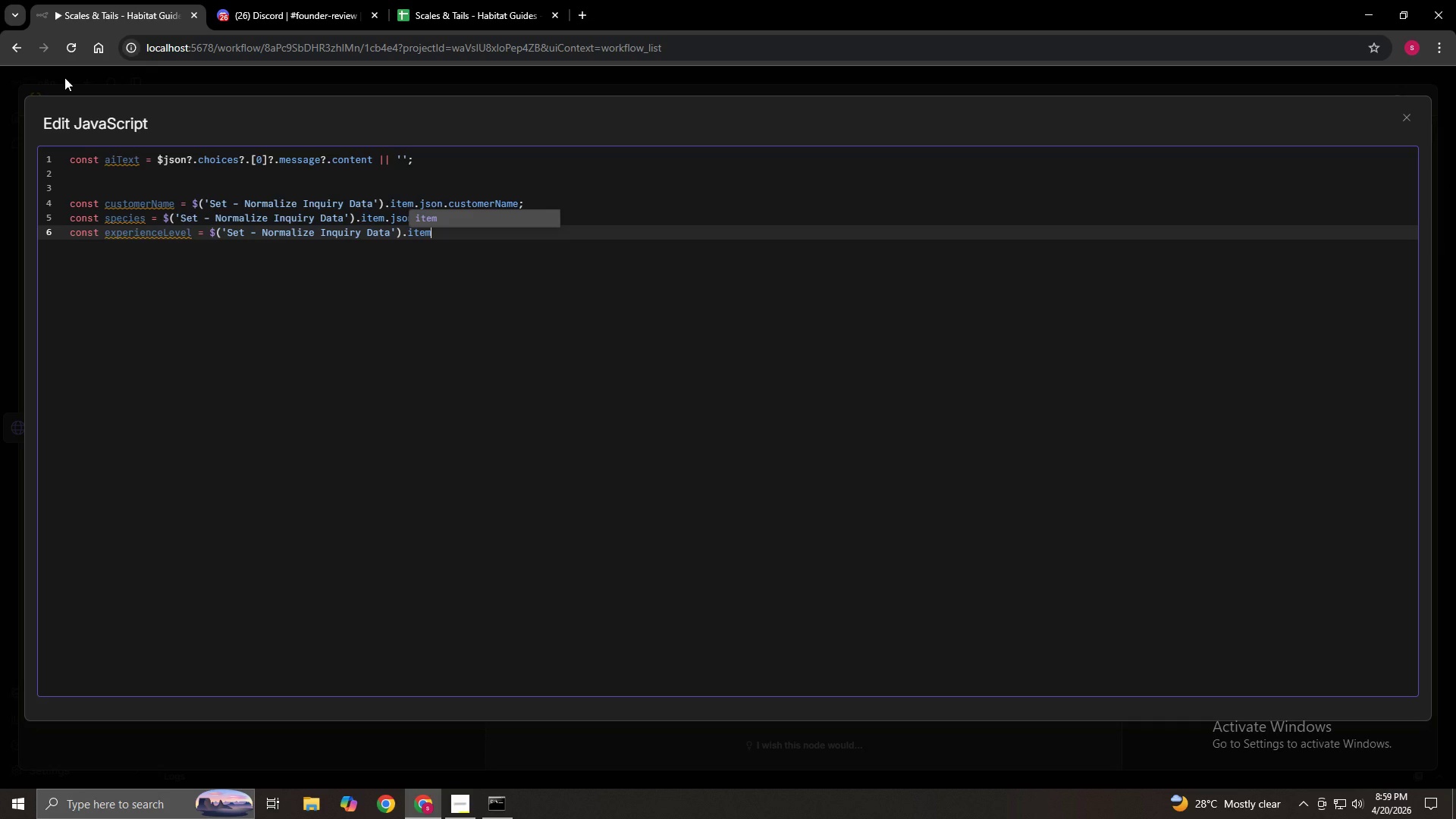 
key(Enter)
 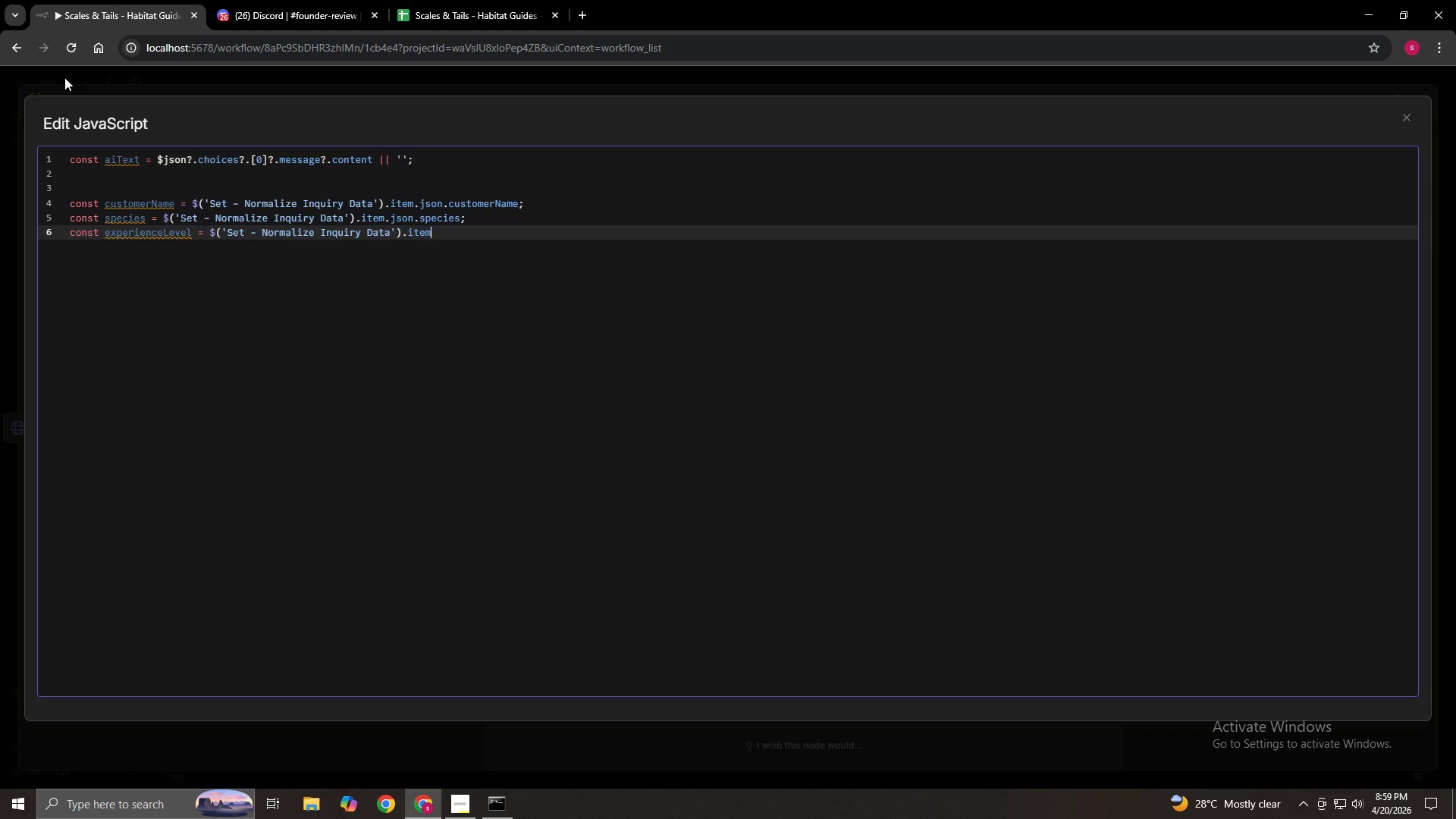 
type(.json.experienceLevel;)
 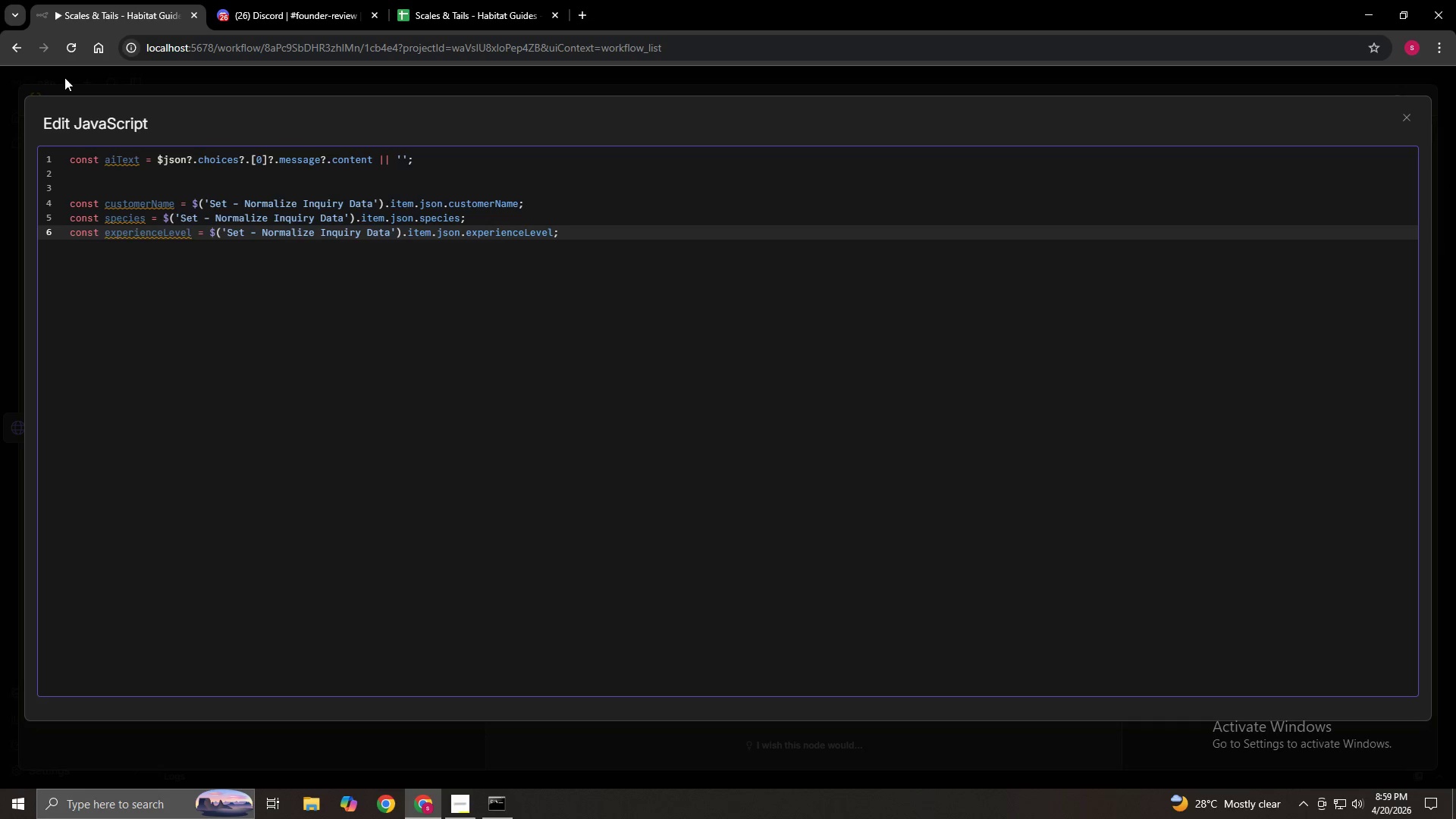 
key(Enter)
 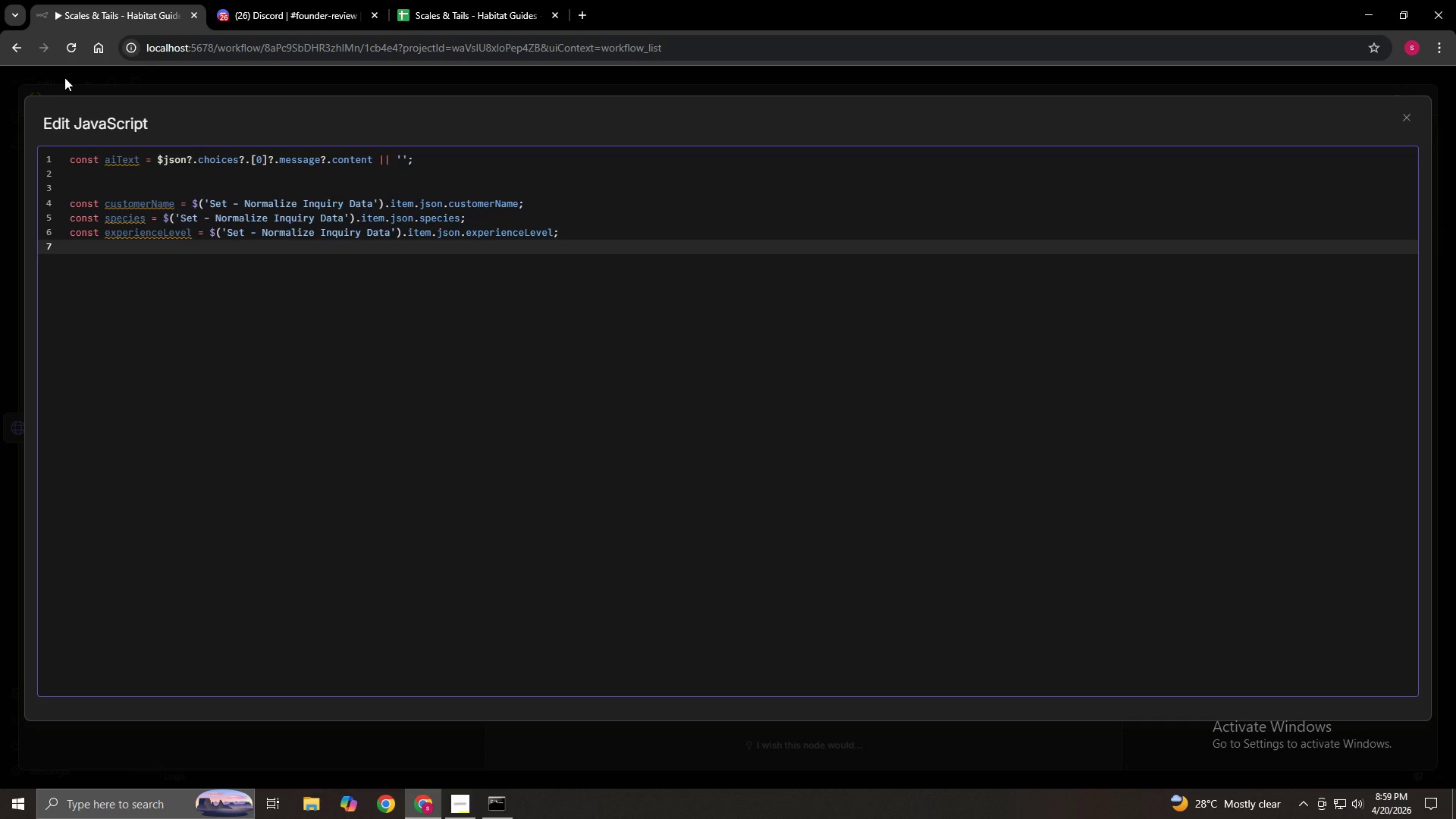 
key(Enter)
 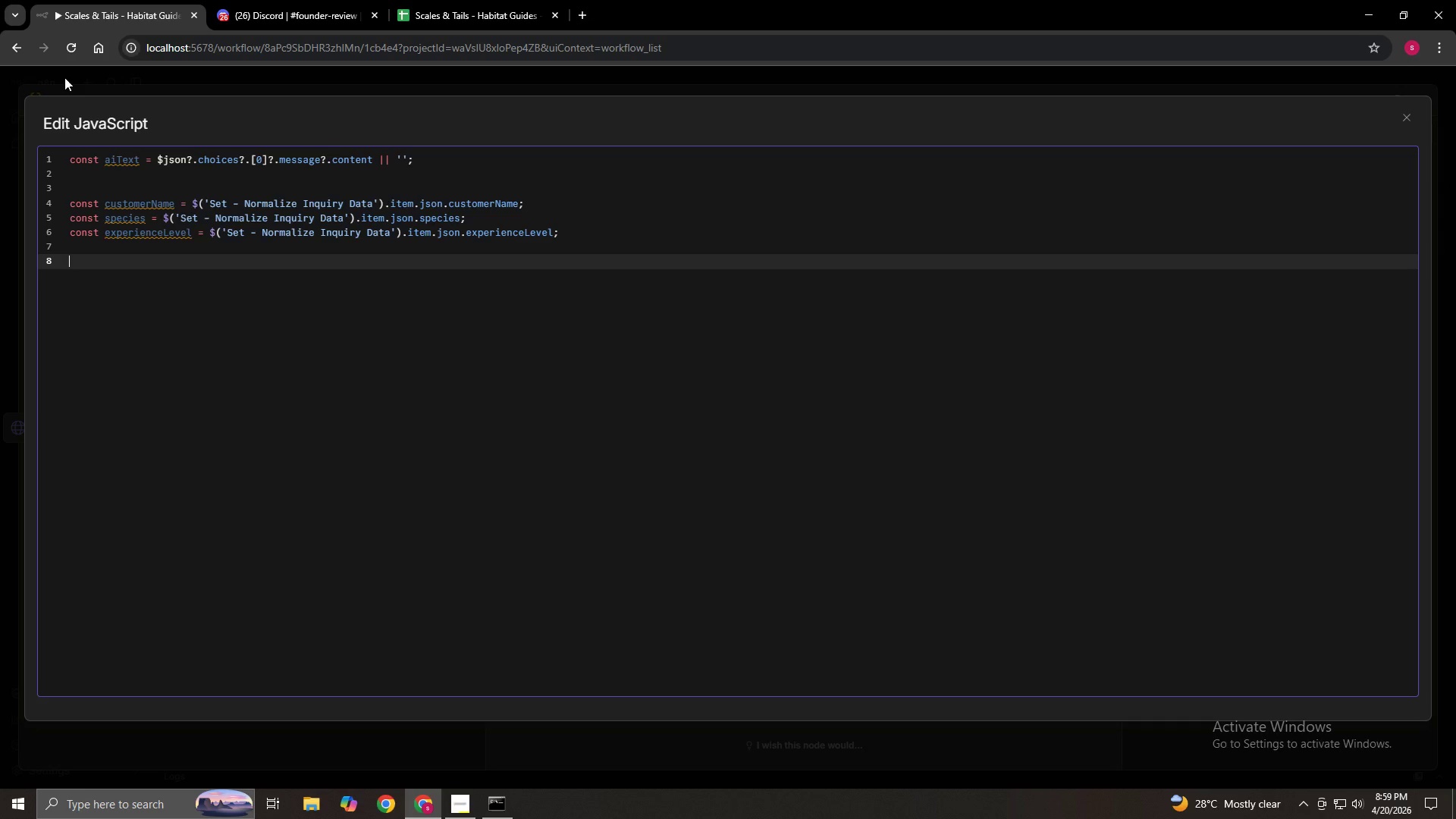 
key(Enter)
 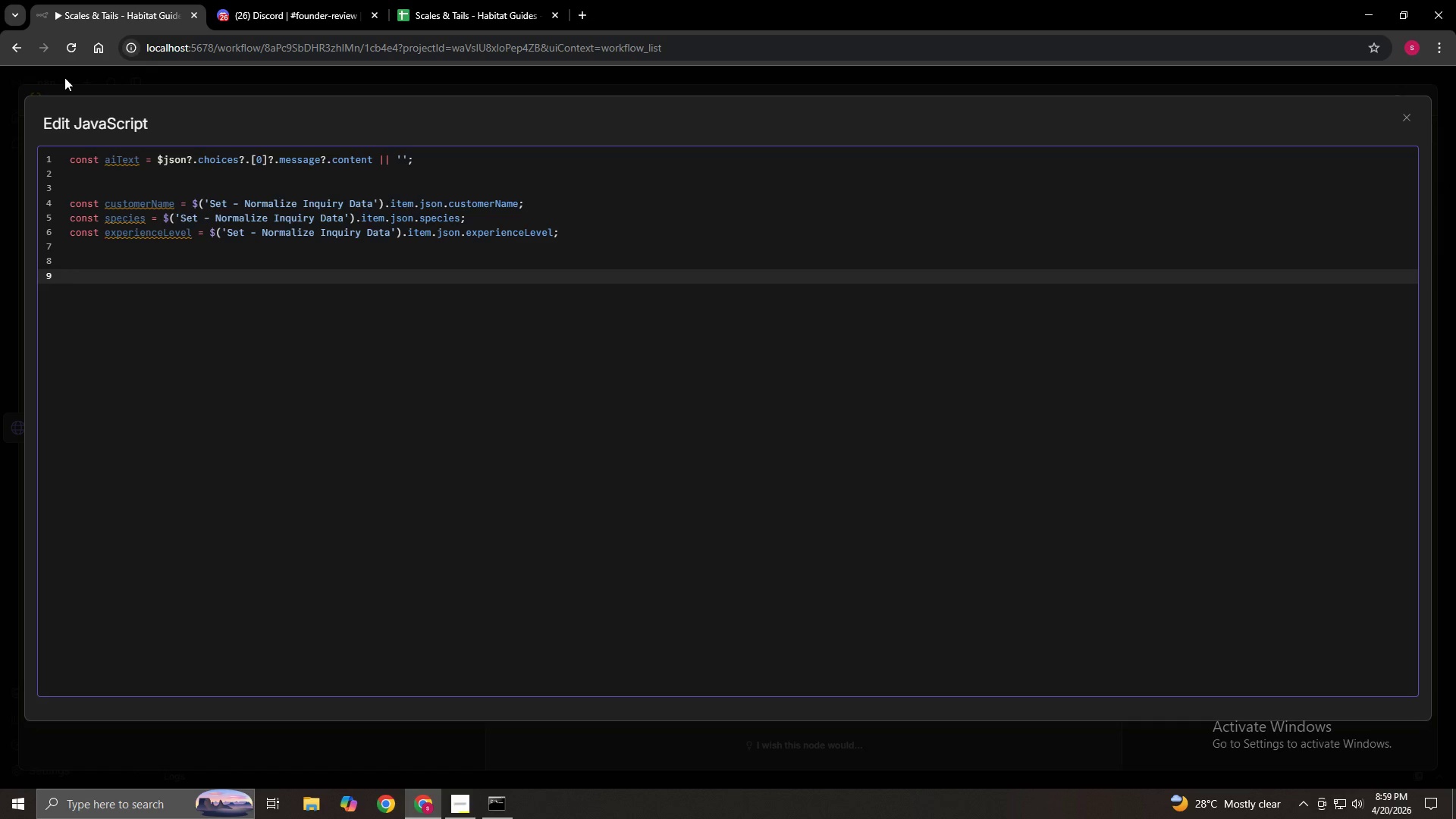 
type(if (!ax)
key(Backspace)
type(iText \)
key(Backspace)
 